 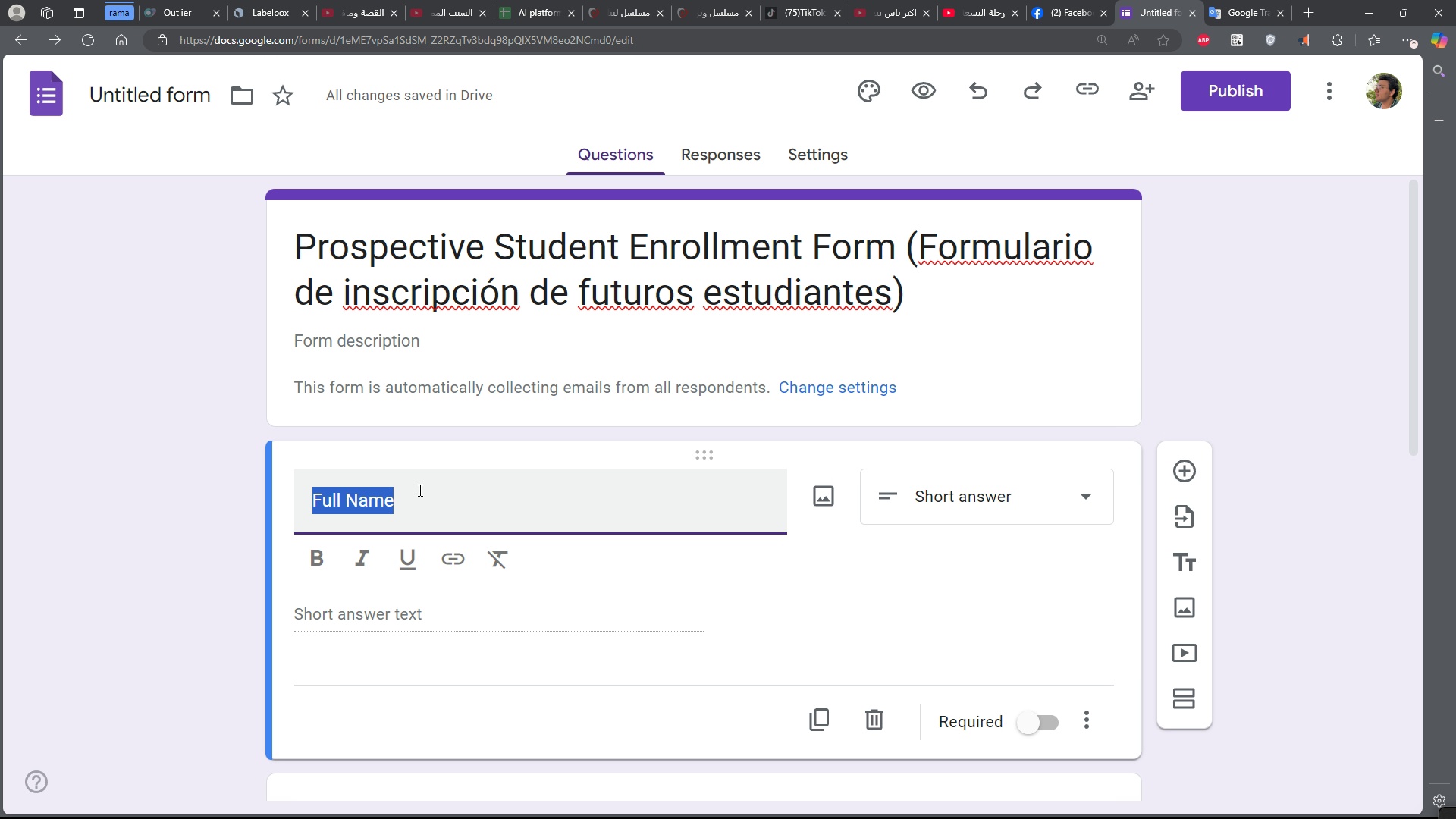 
left_click([422, 490])
 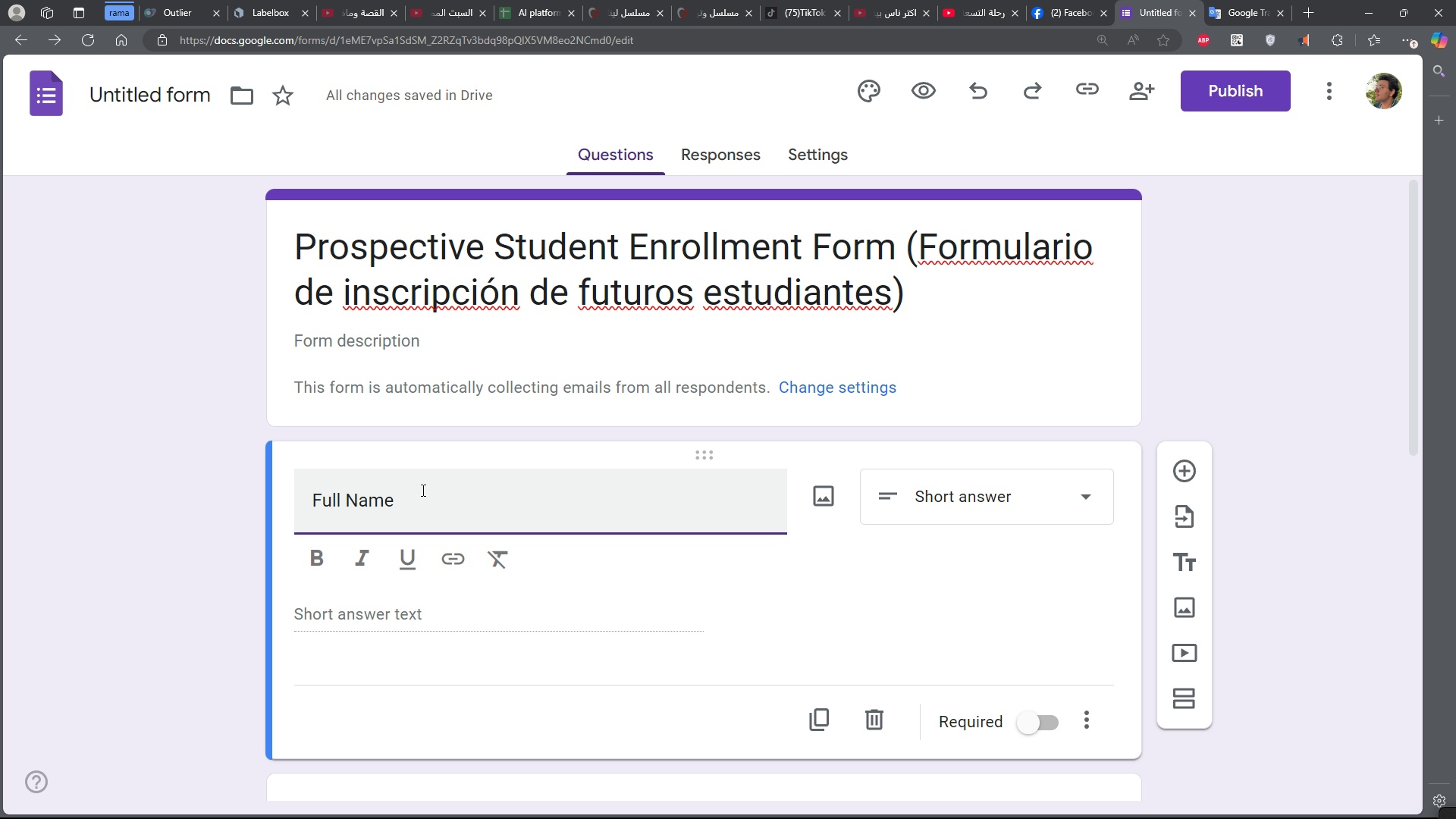 
key(Shift+0)
 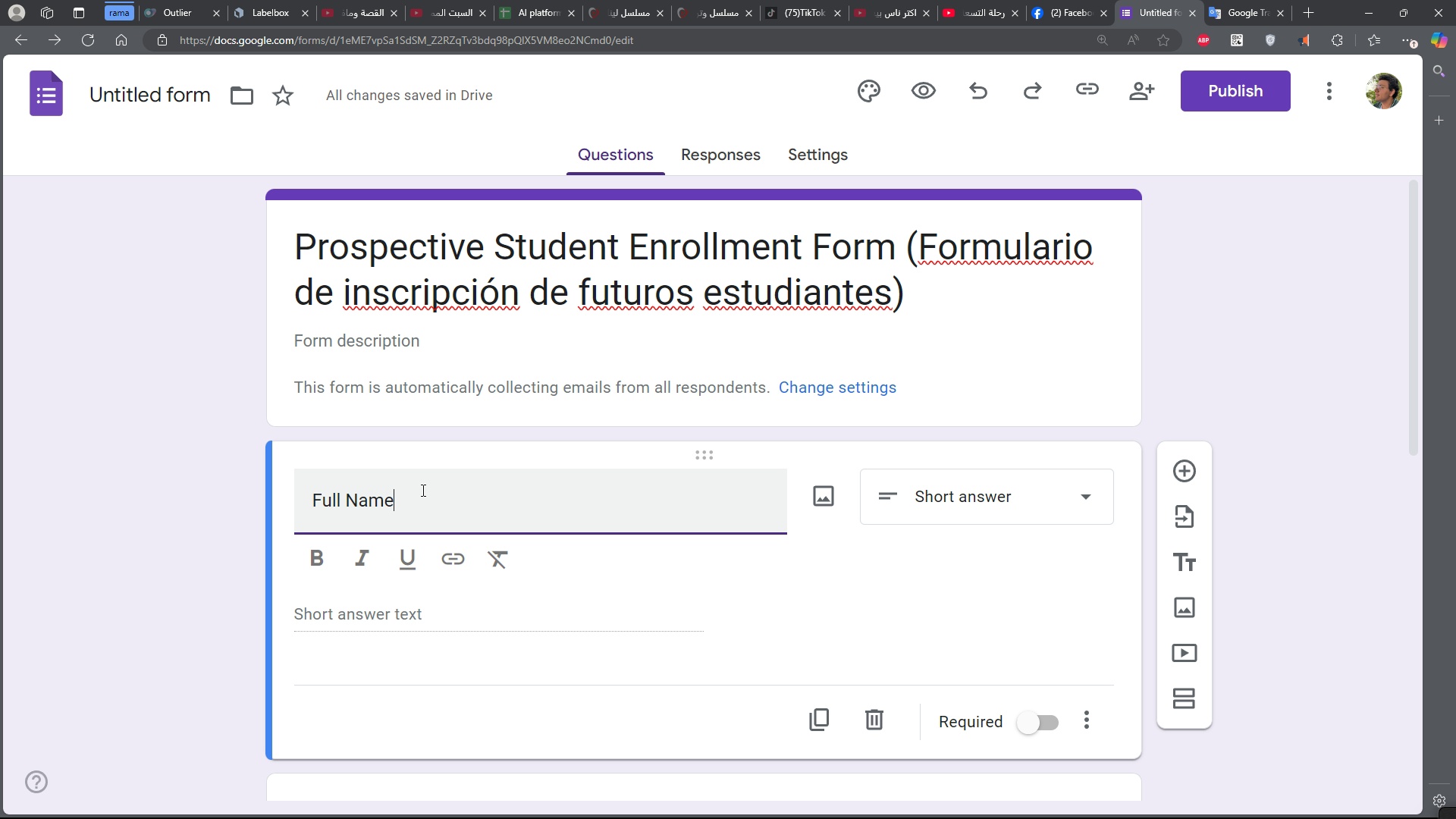 
key(Shift+Backspace)
 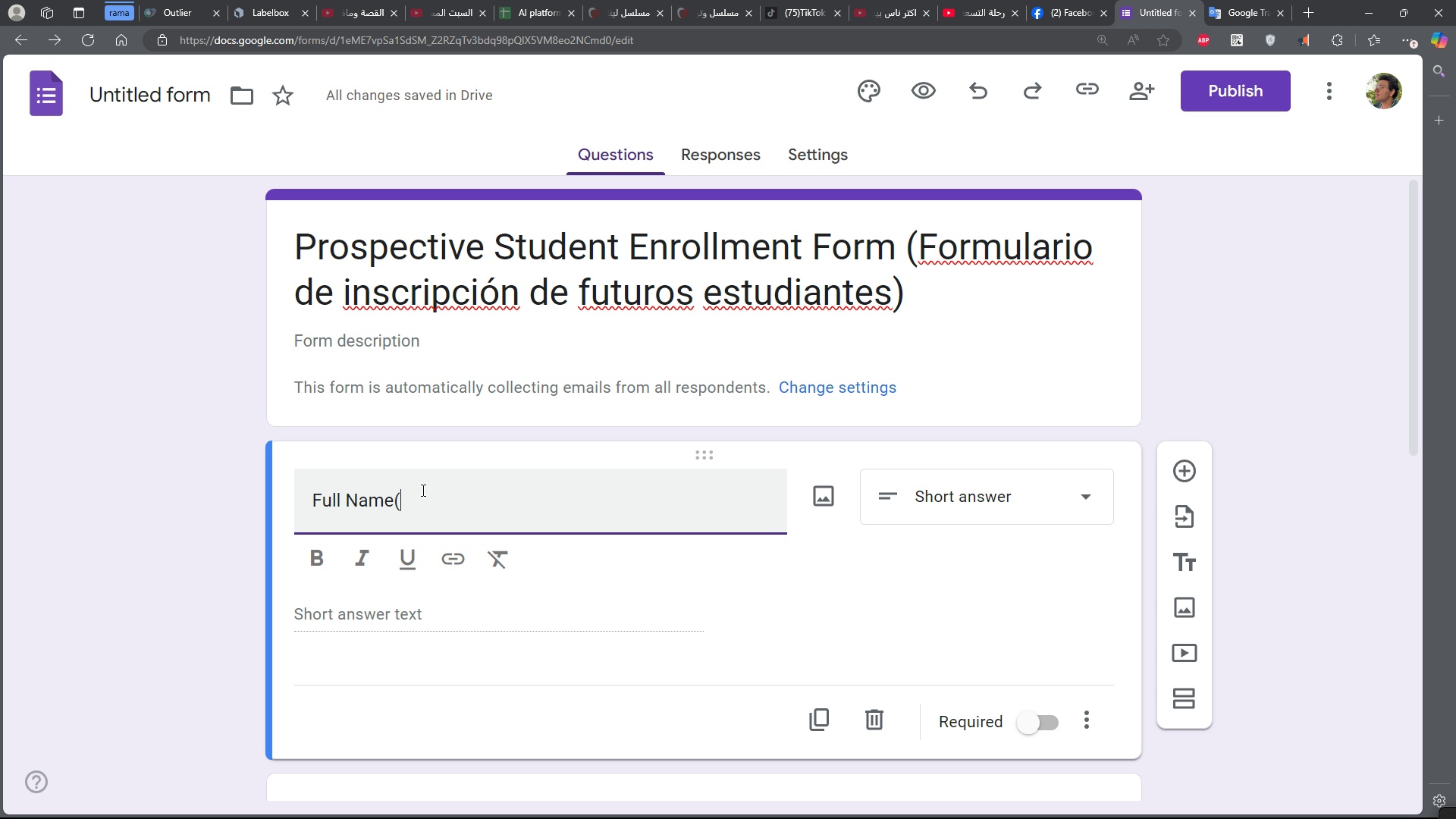 
key(Shift+9)
 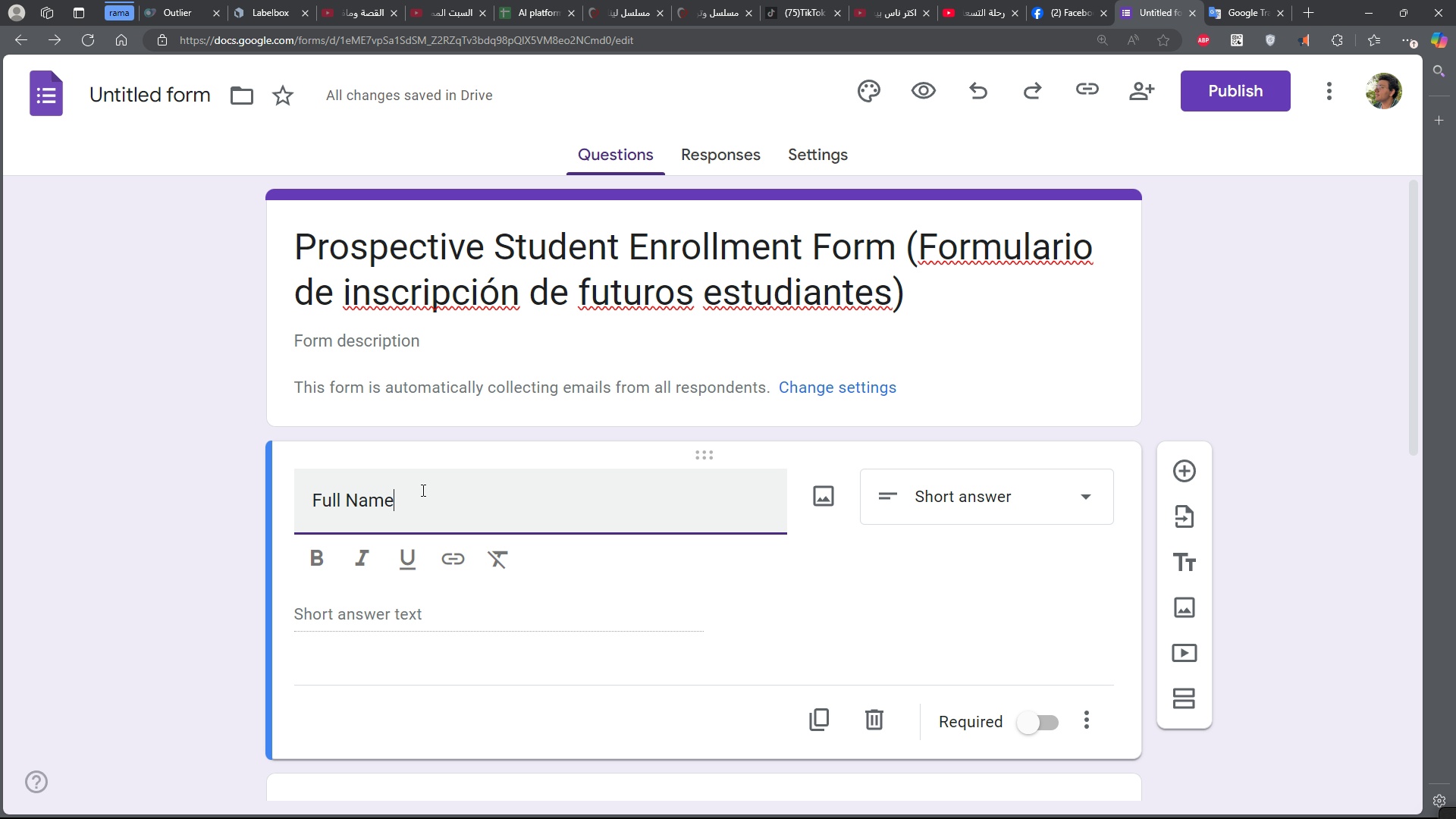 
key(Backspace)
 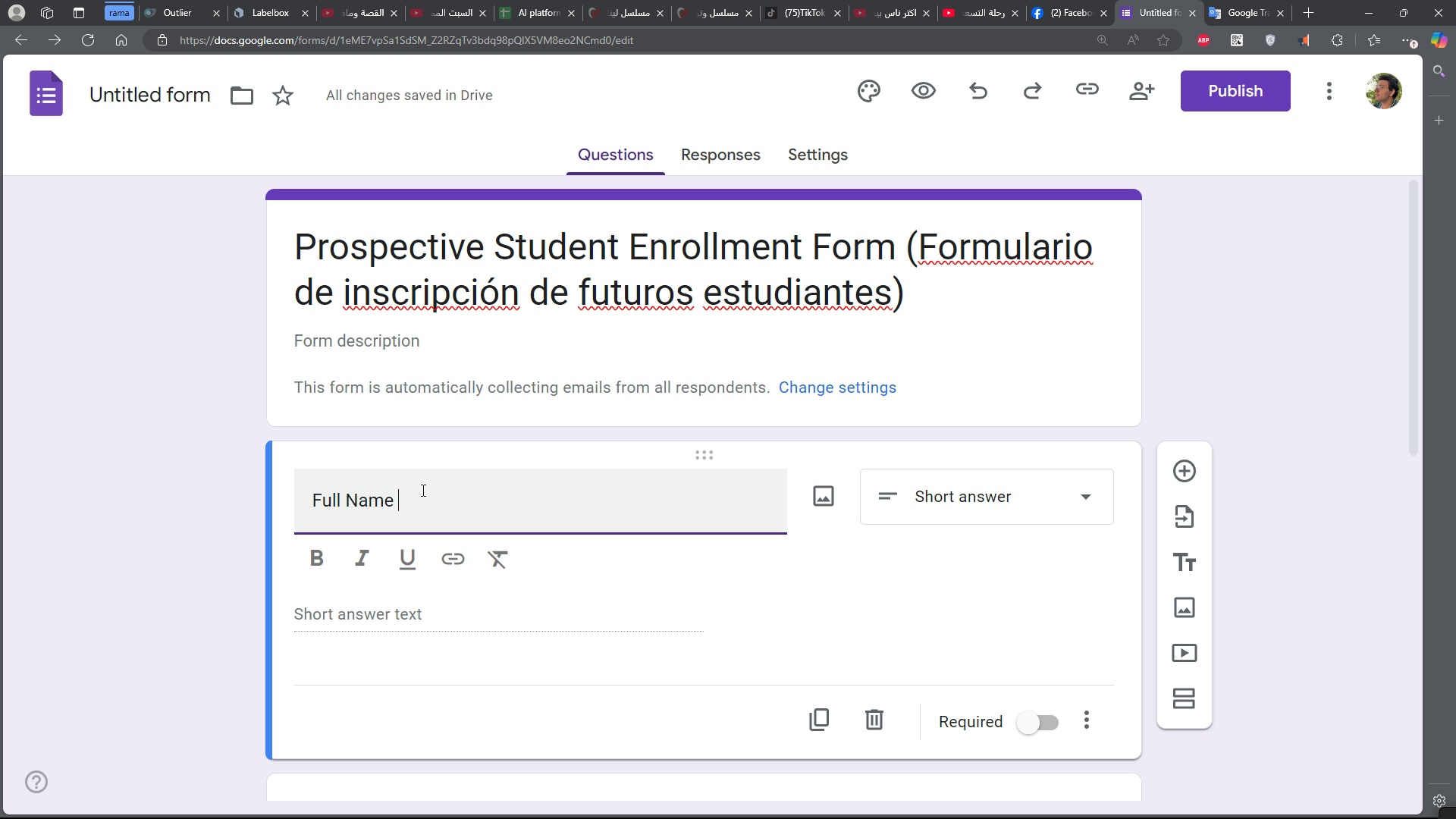 
key(Space)
 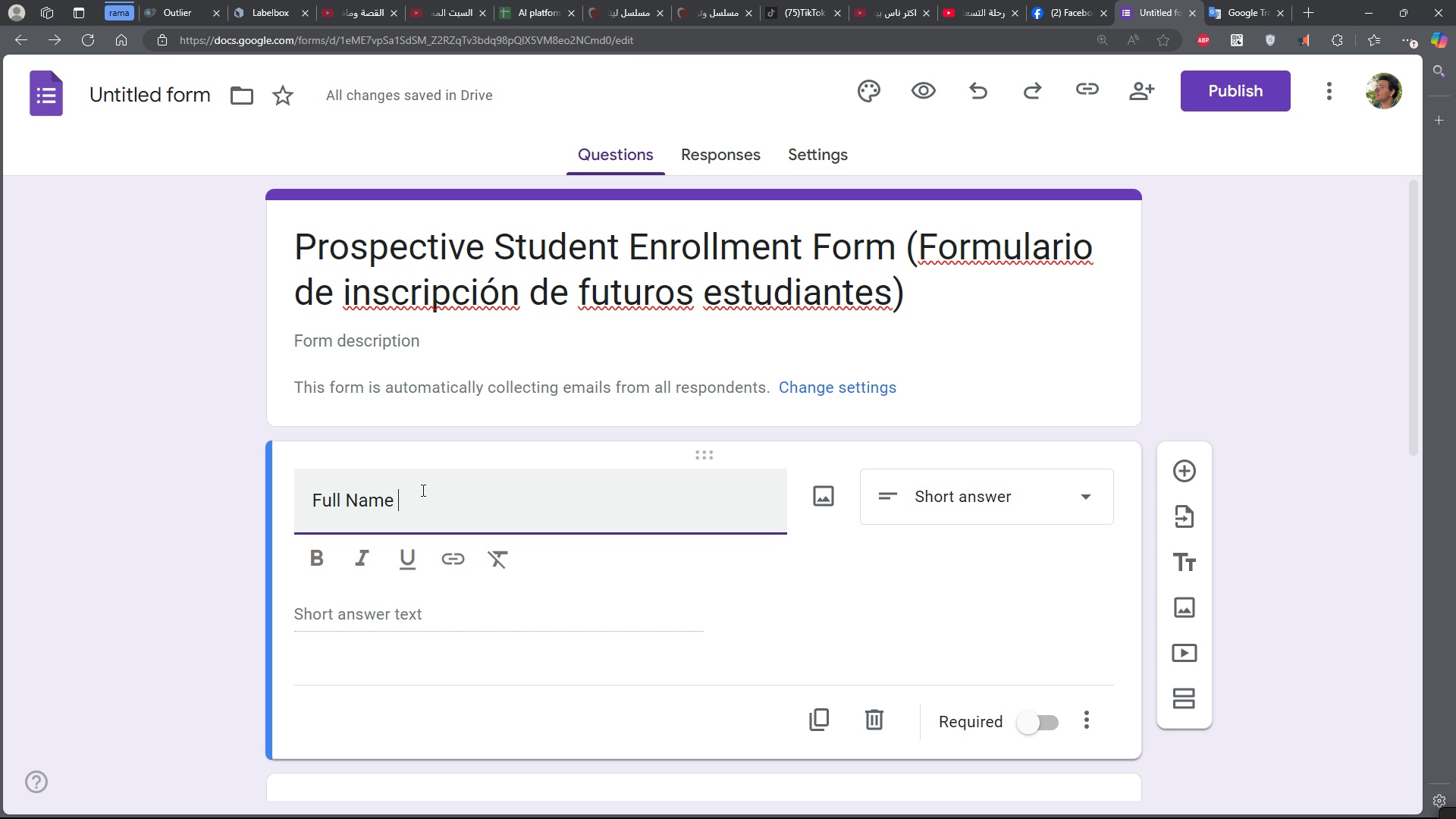 
key(Shift+9)
 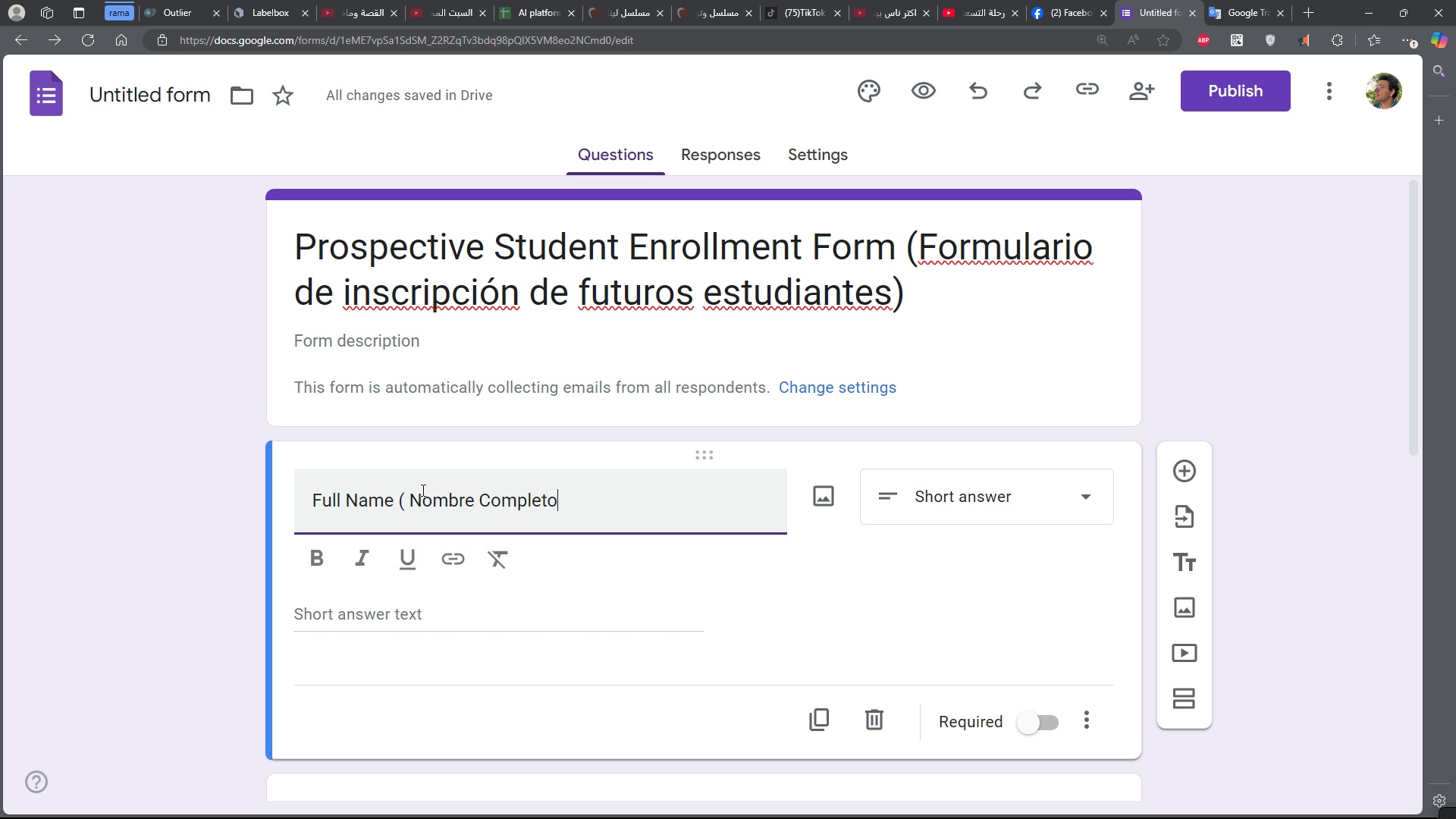 
key(Control+ControlLeft)
 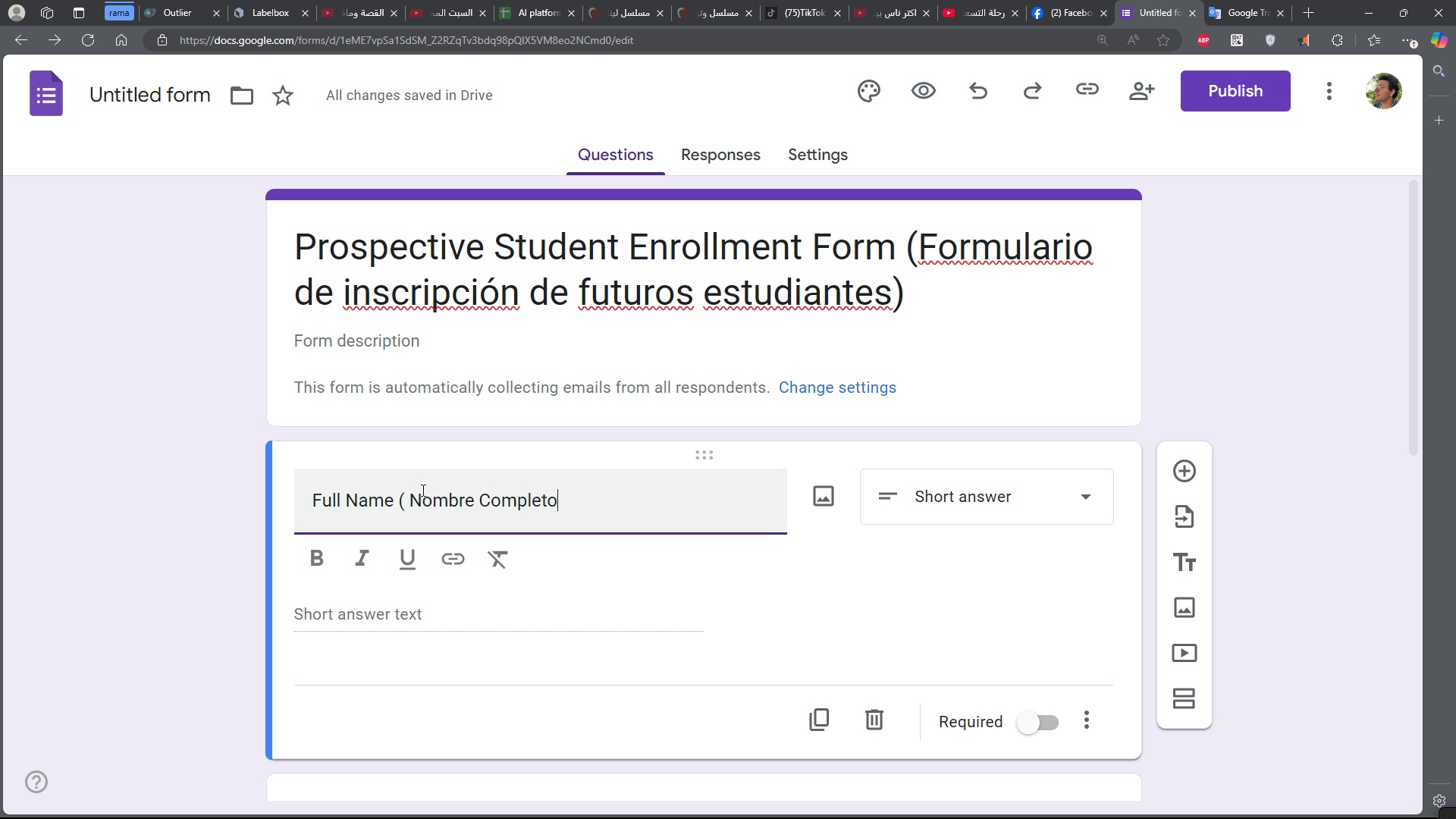 
key(Control+V)
 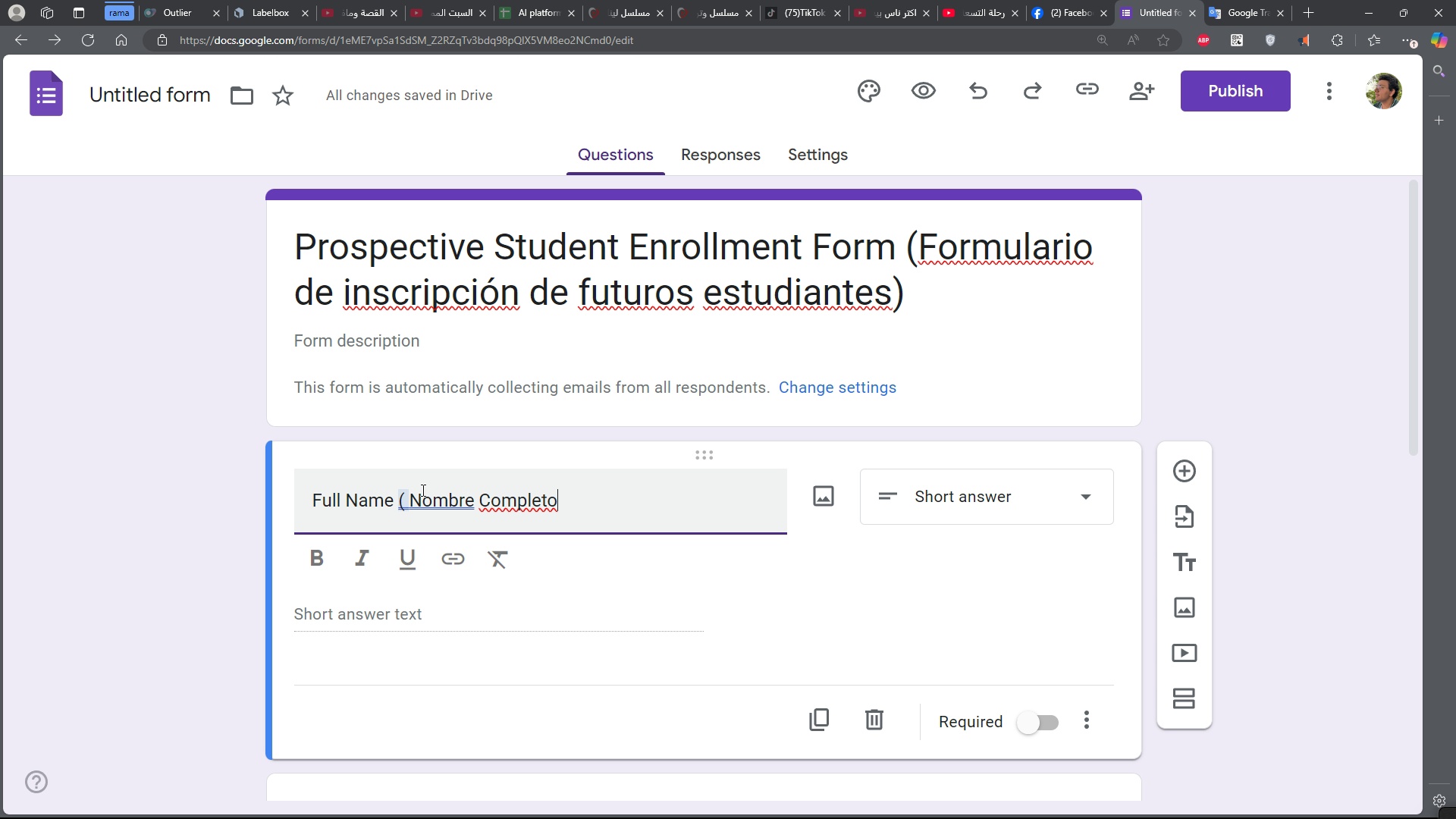 
key(Shift+0)
 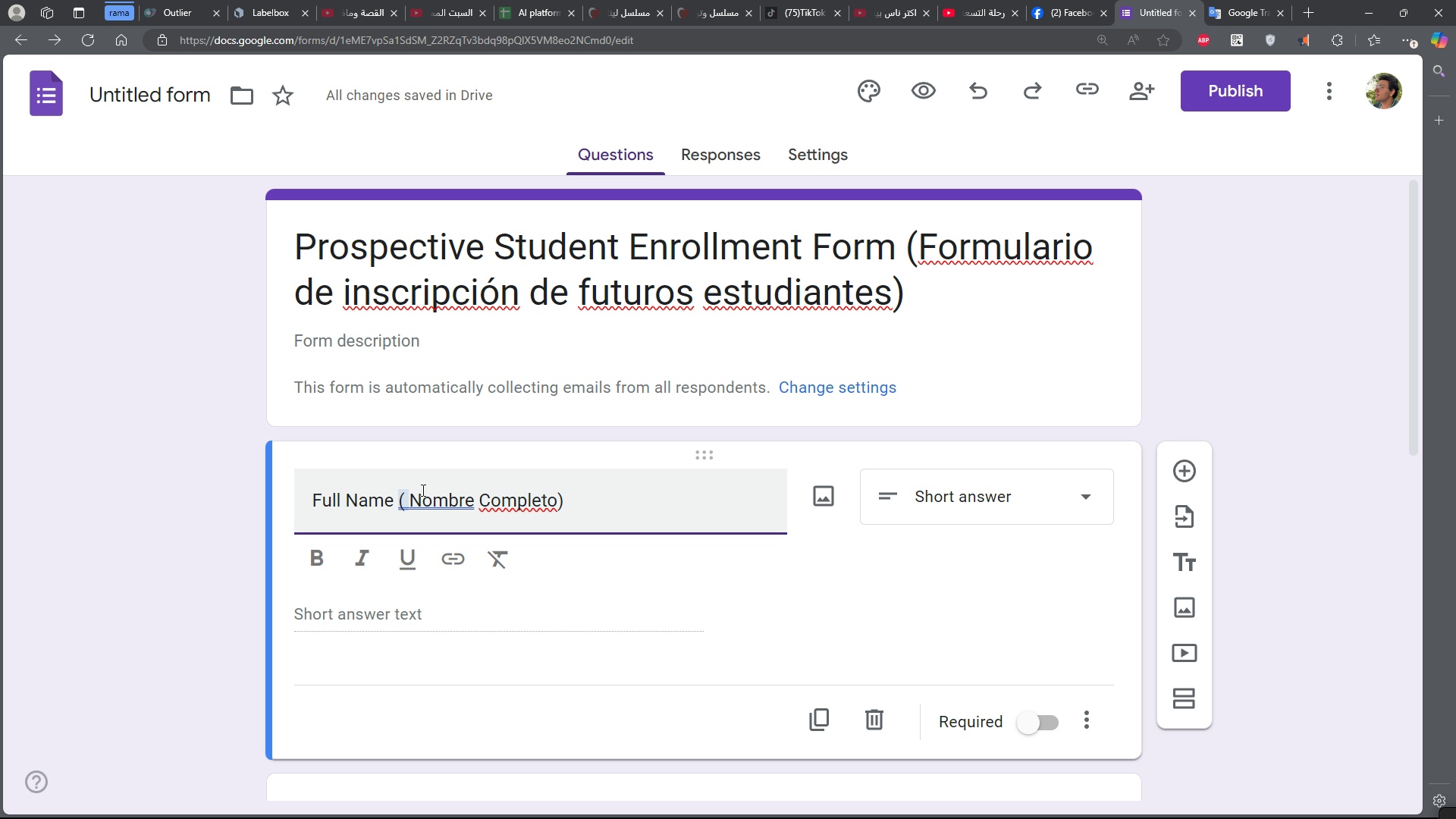 
hold_key(key=ArrowLeft, duration=1.05)
 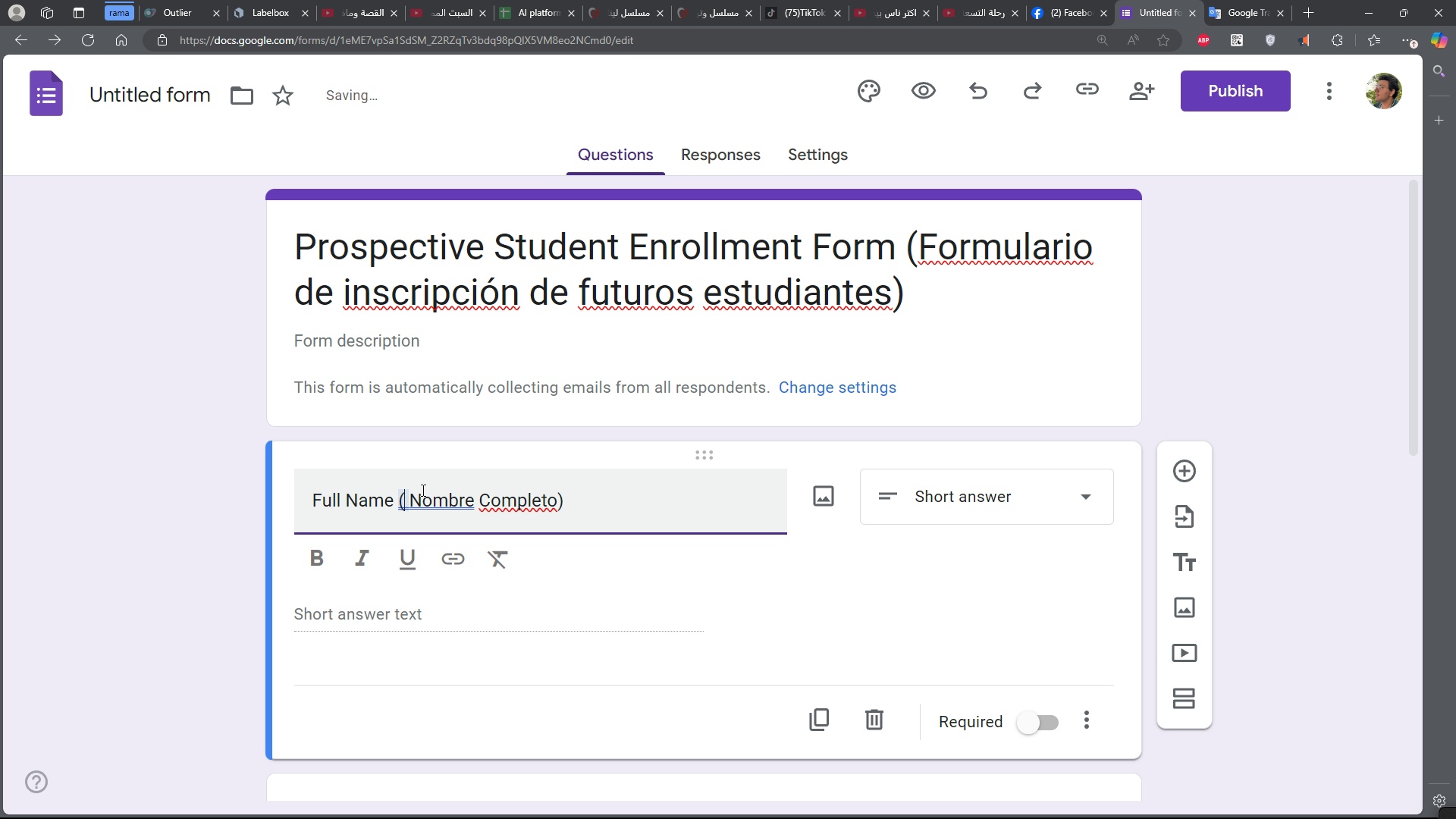 
key(ArrowRight)
 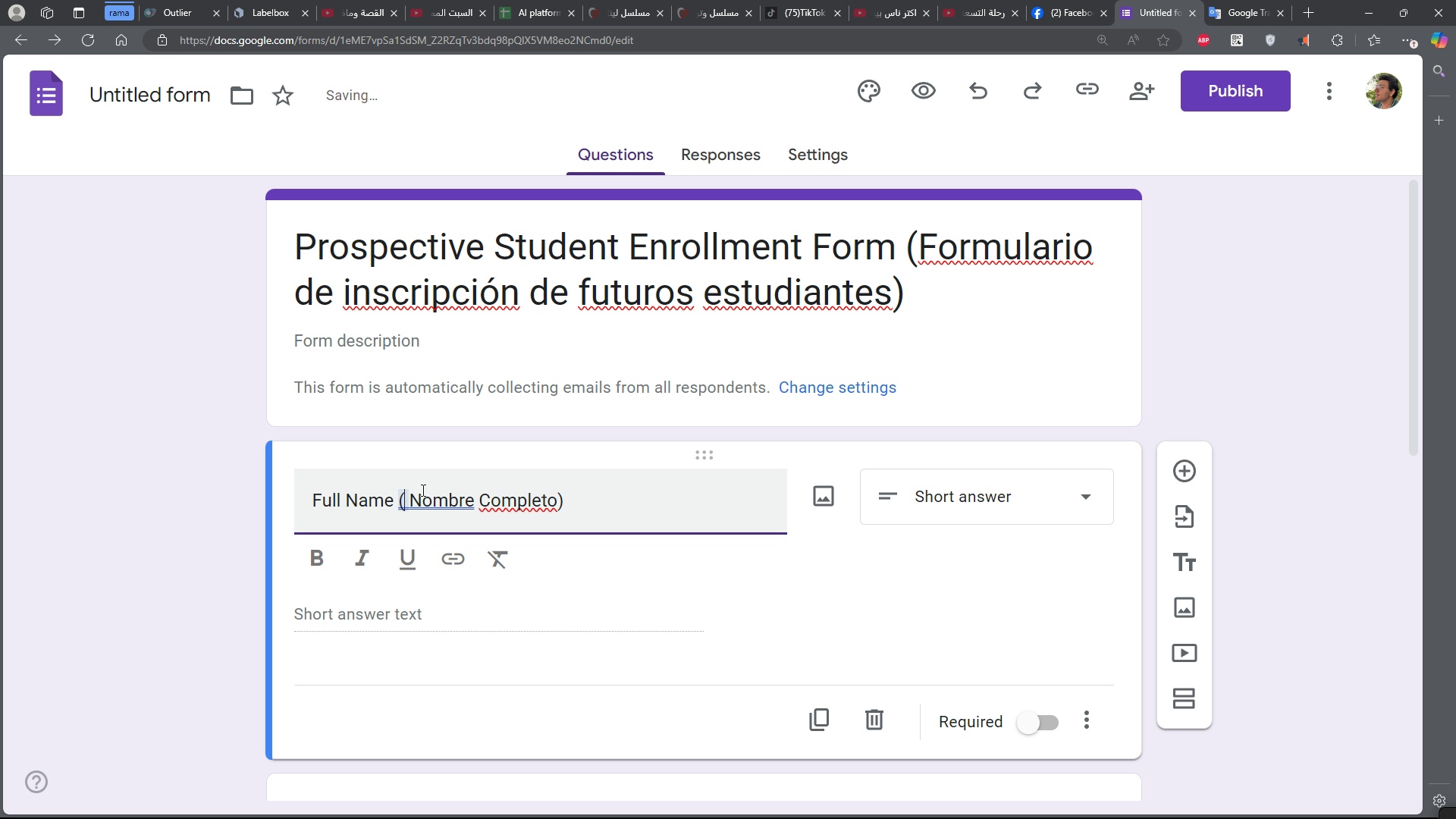 
key(ArrowRight)
 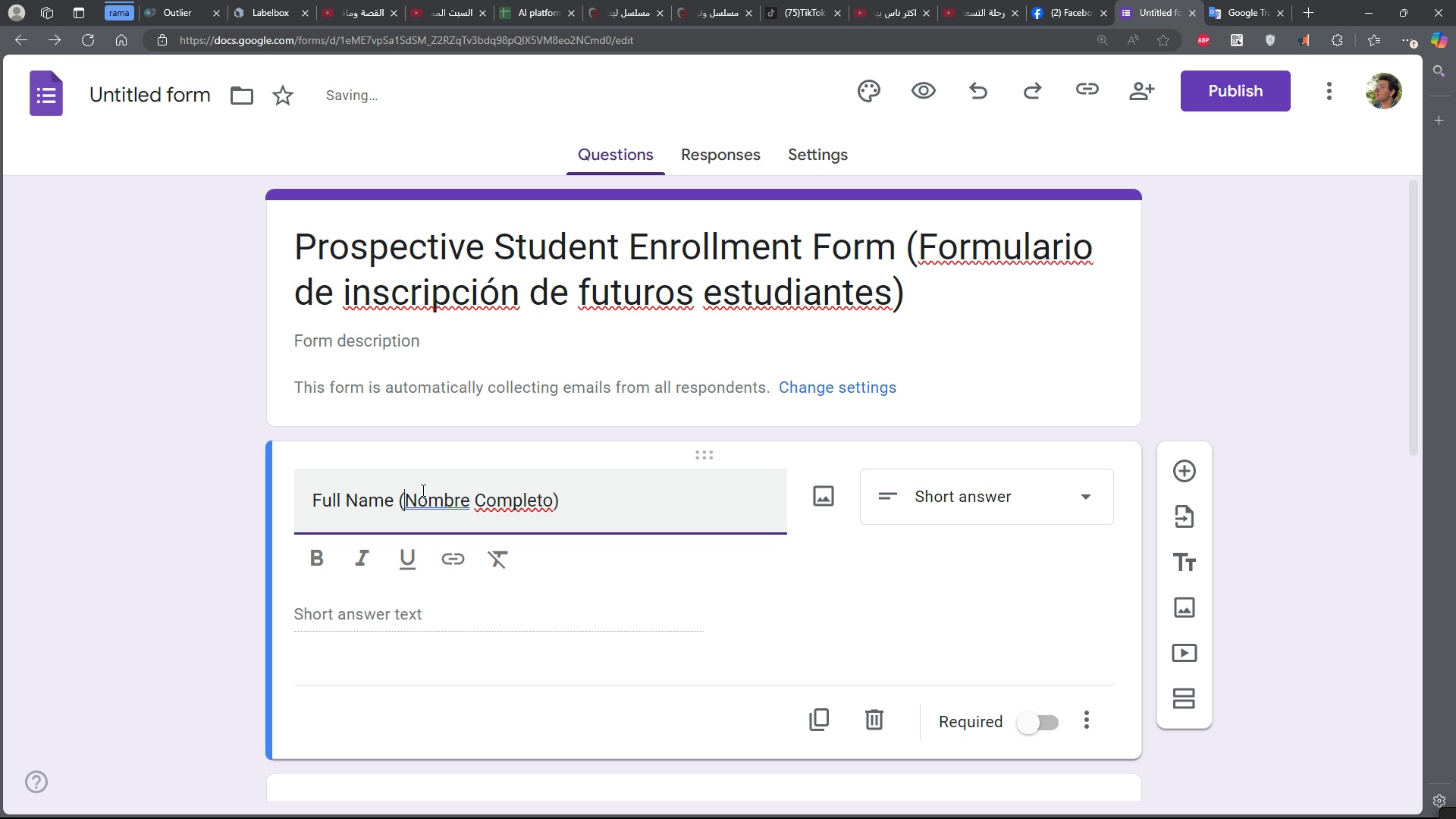 
key(Backspace)
 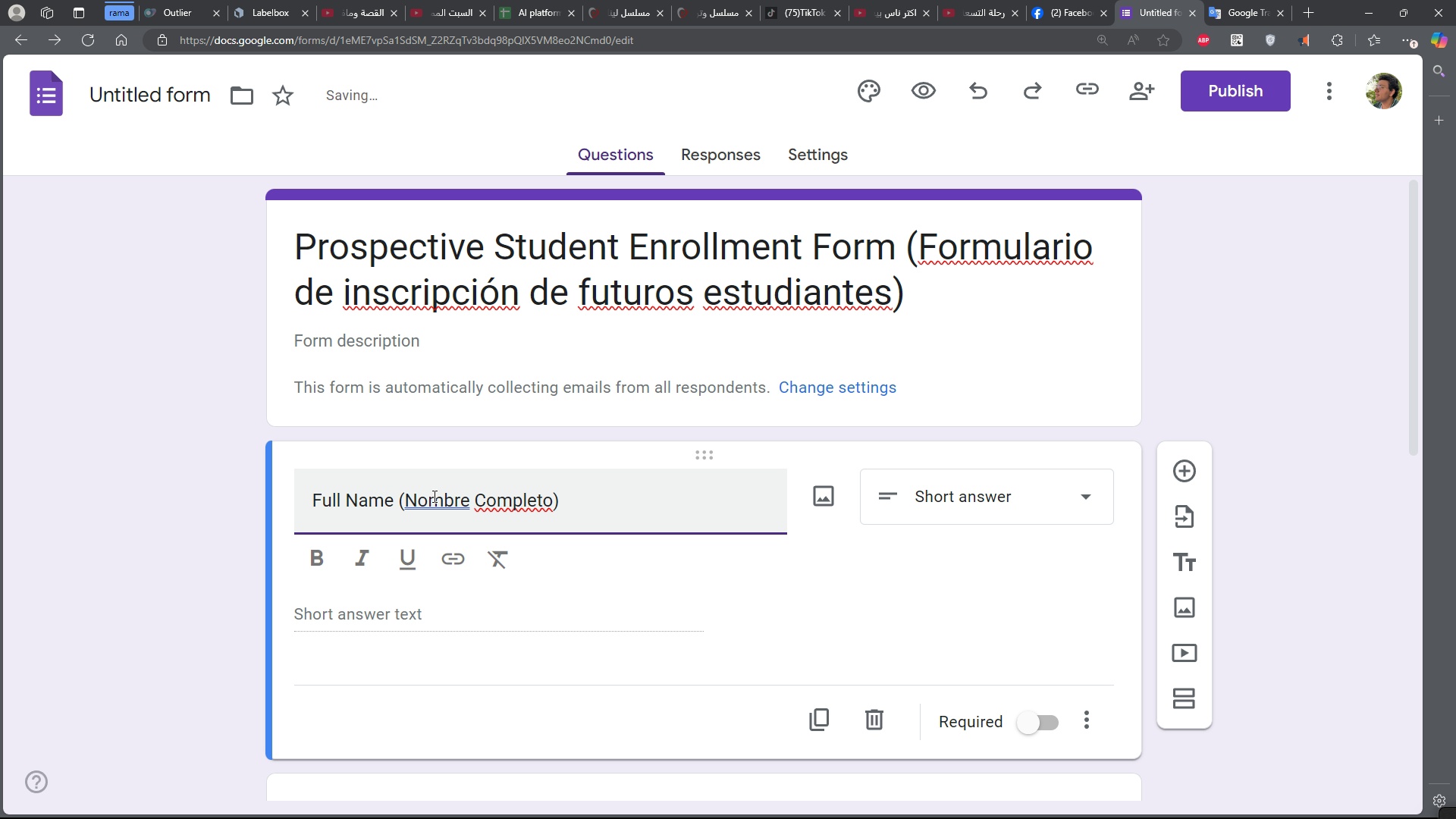 
scroll: coordinate [483, 542], scroll_direction: down, amount: 5.0
 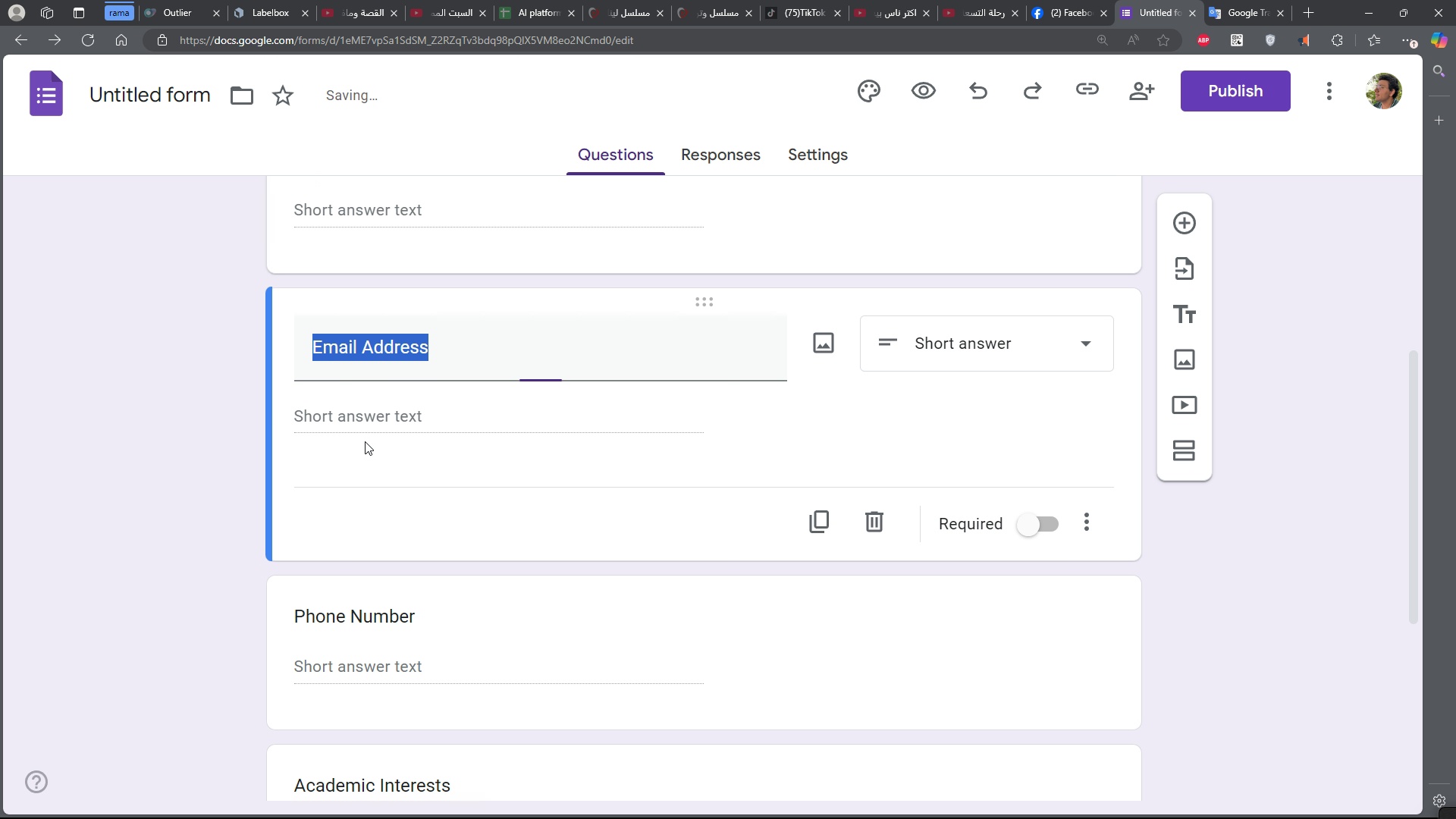 
double_click([365, 441])
 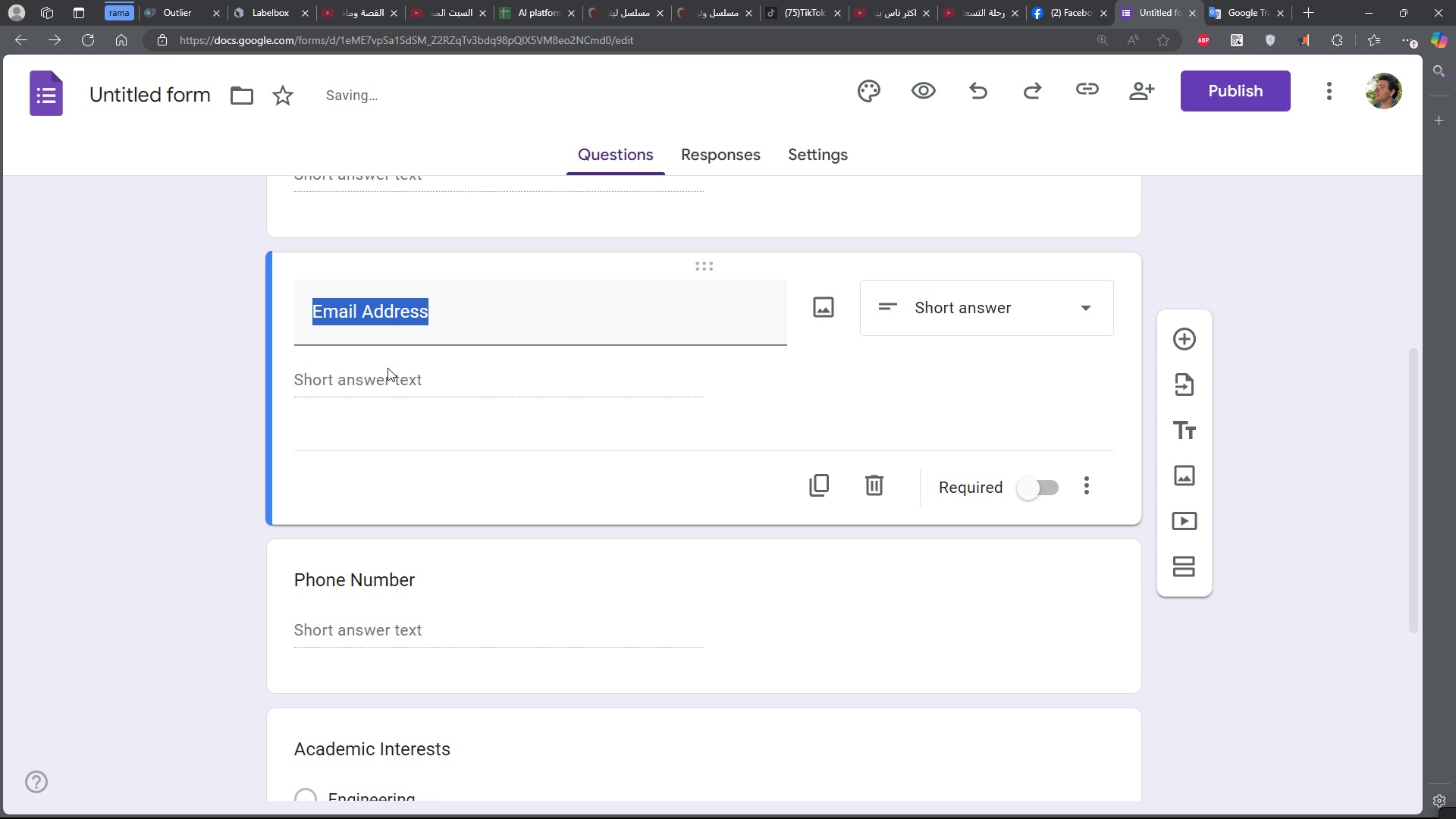 
key(Control+C)
 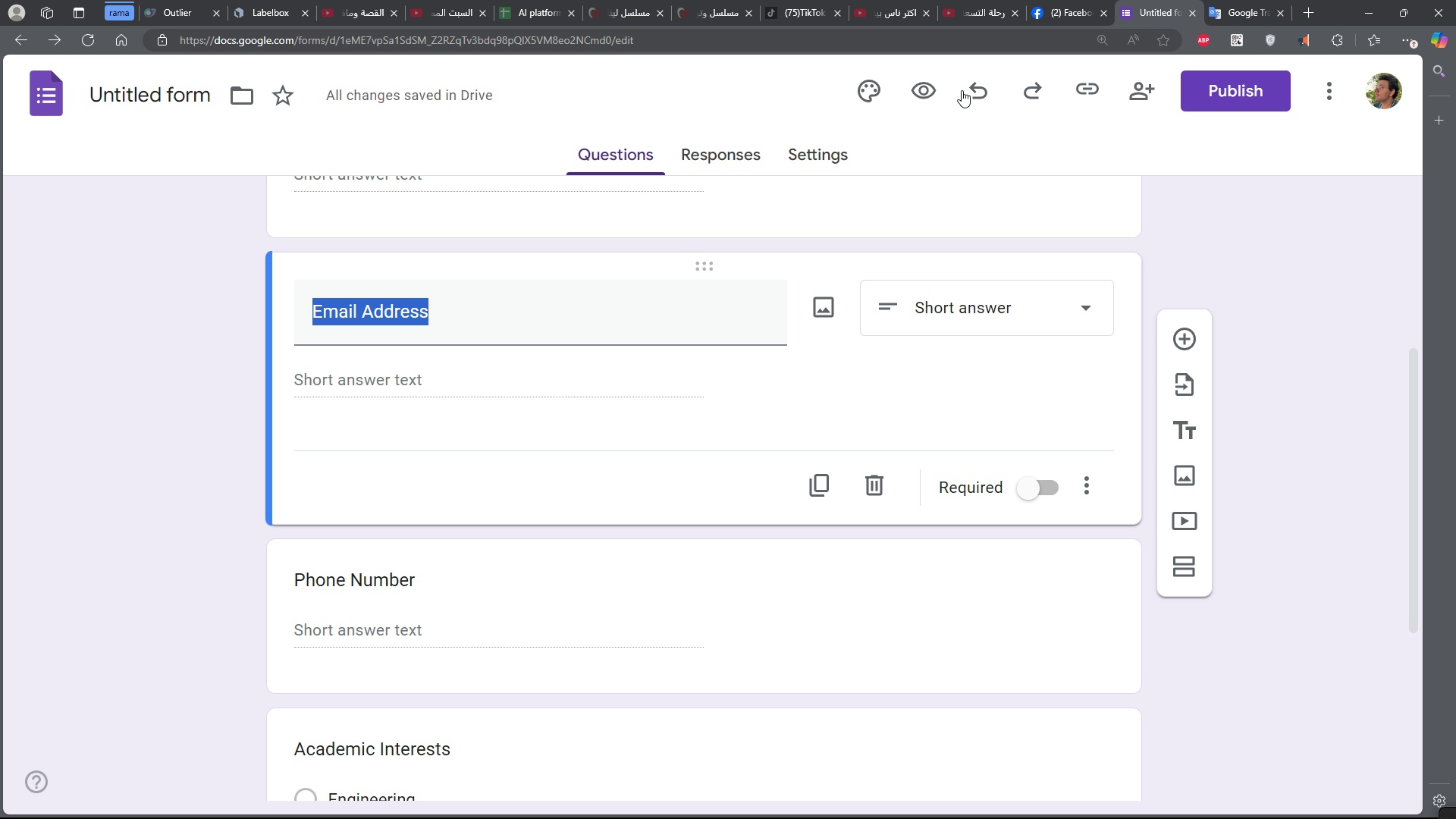 
key(Control+C)
 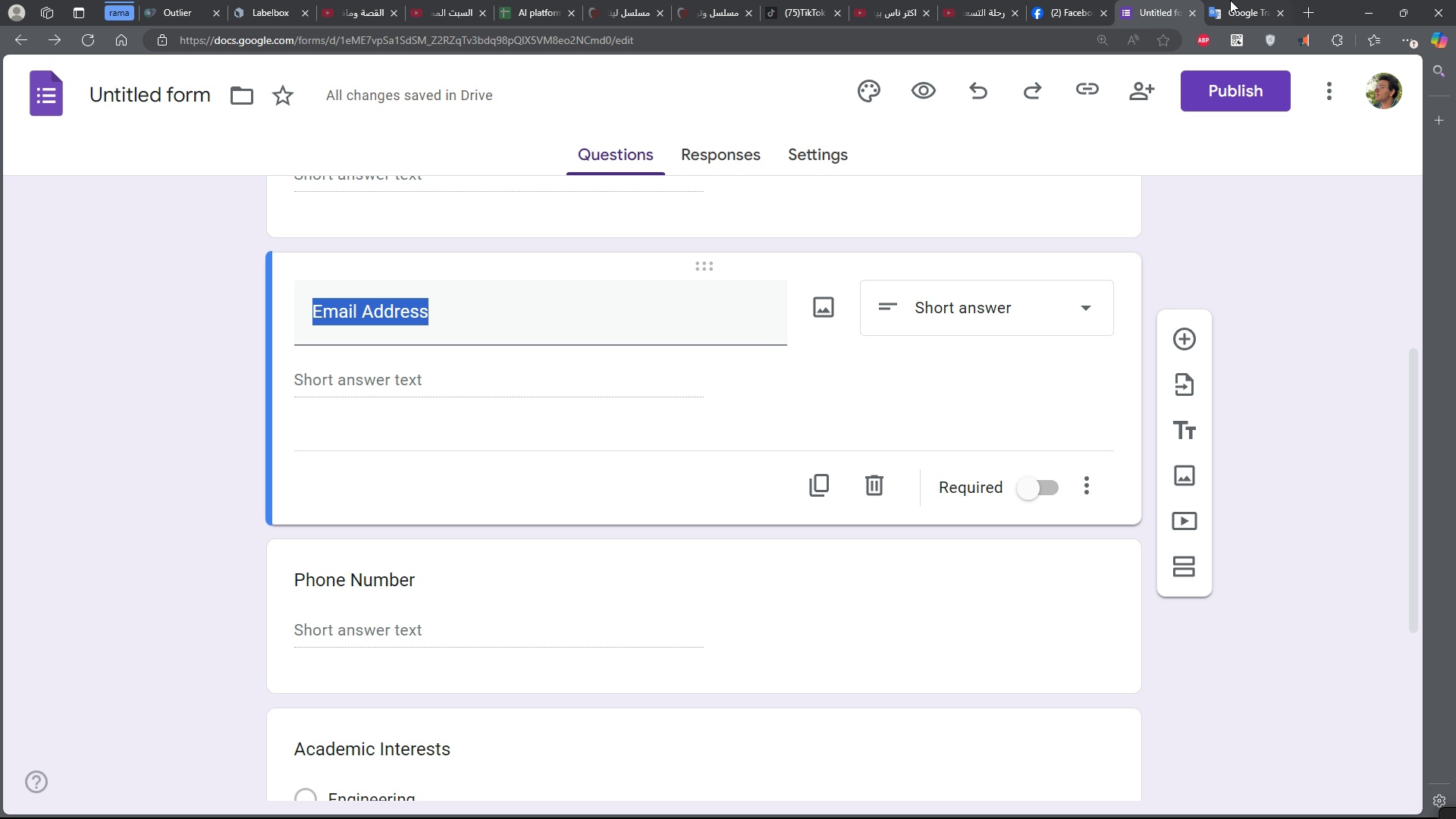 
left_click([1230, 0])
 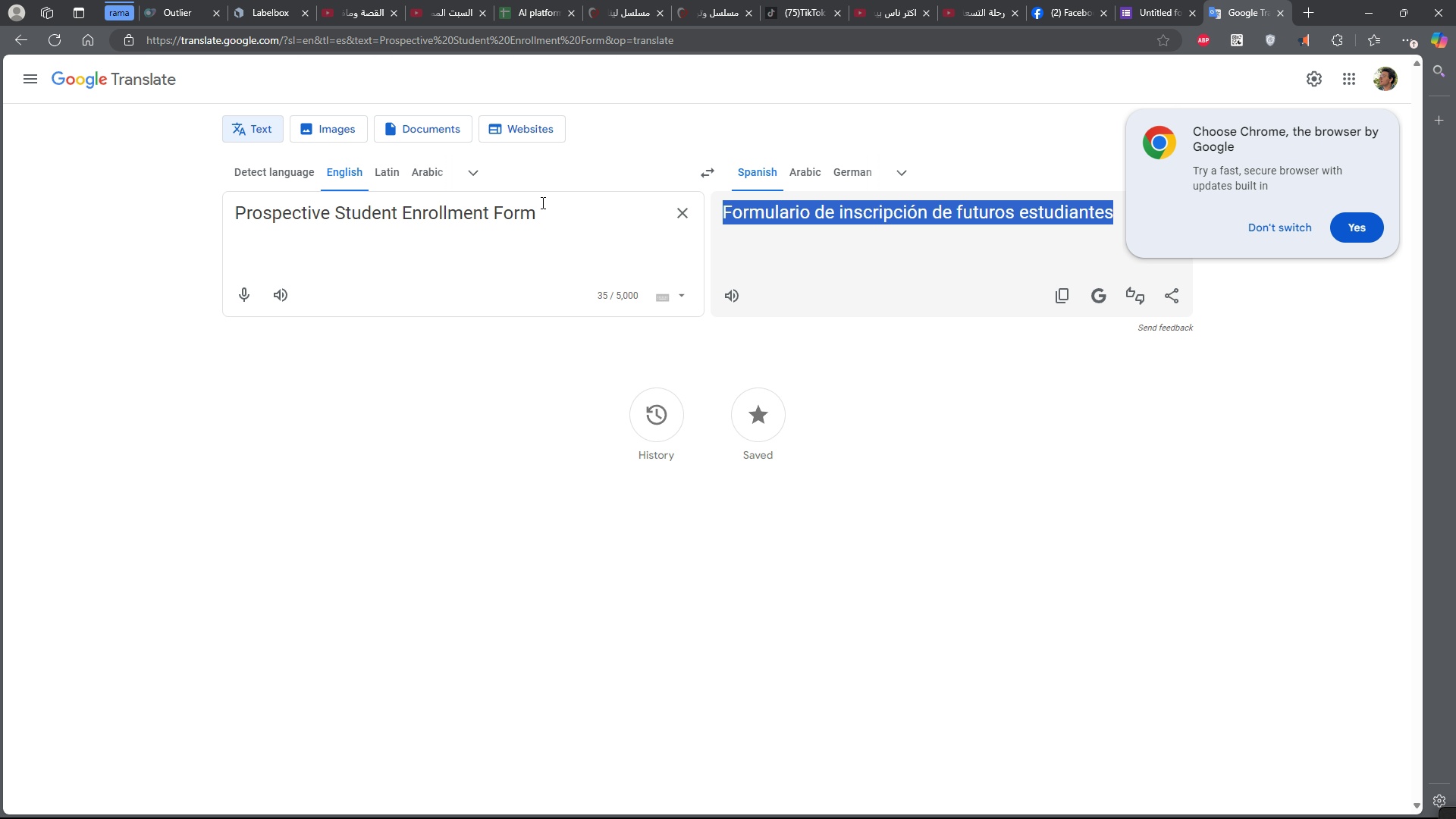 
left_click([541, 202])
 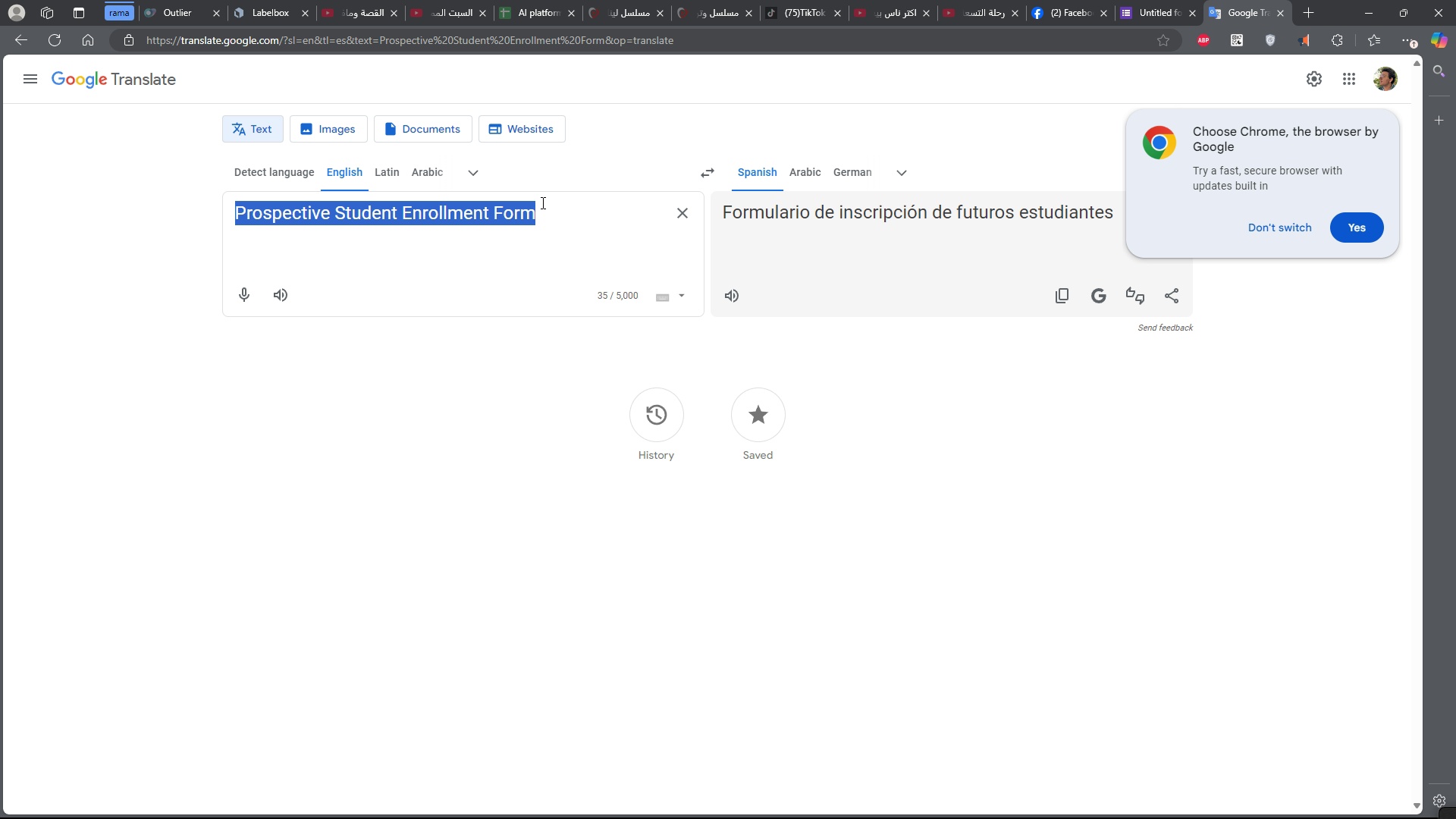 
key(Control+A)
 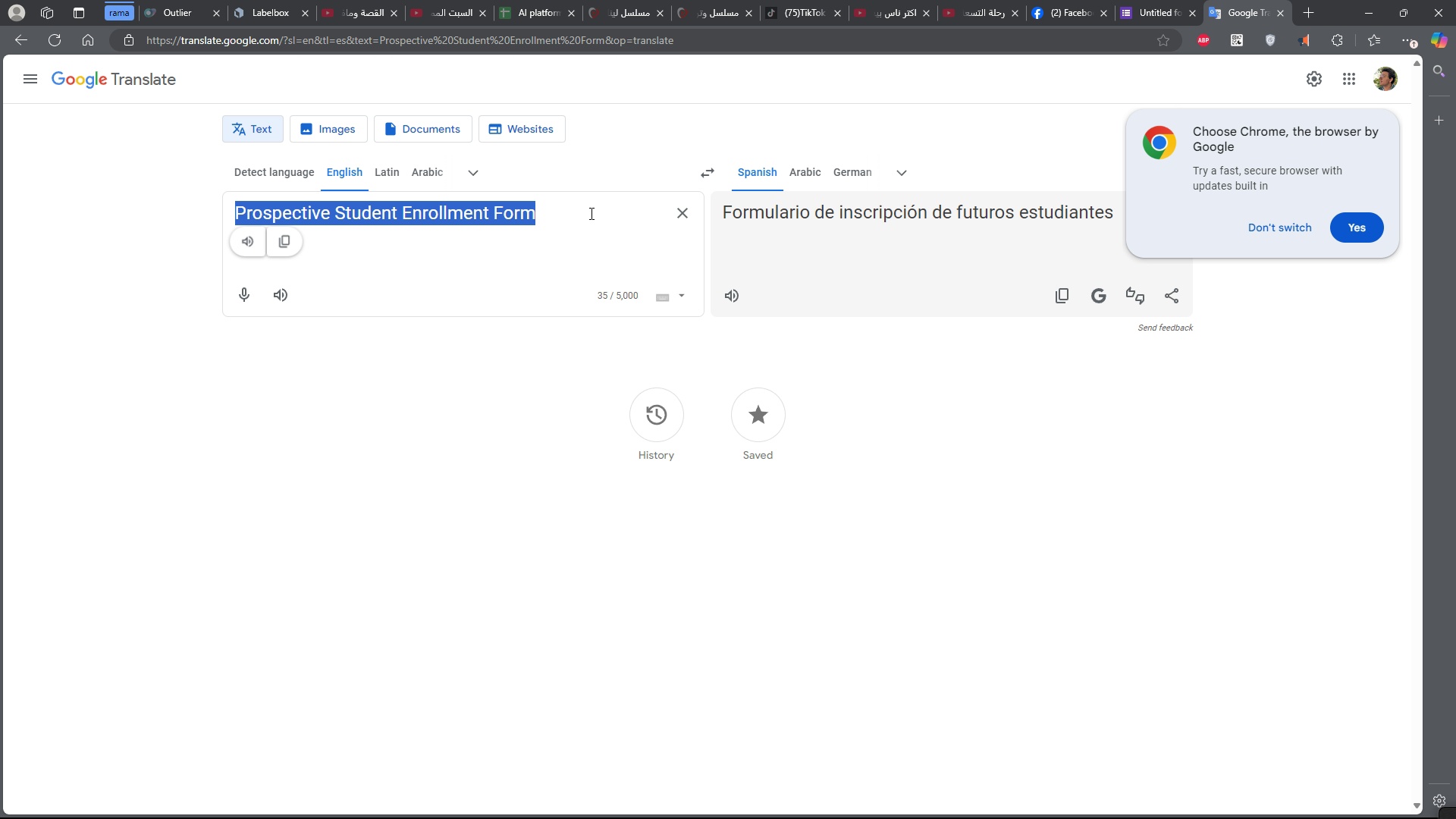 
key(Control+V)
 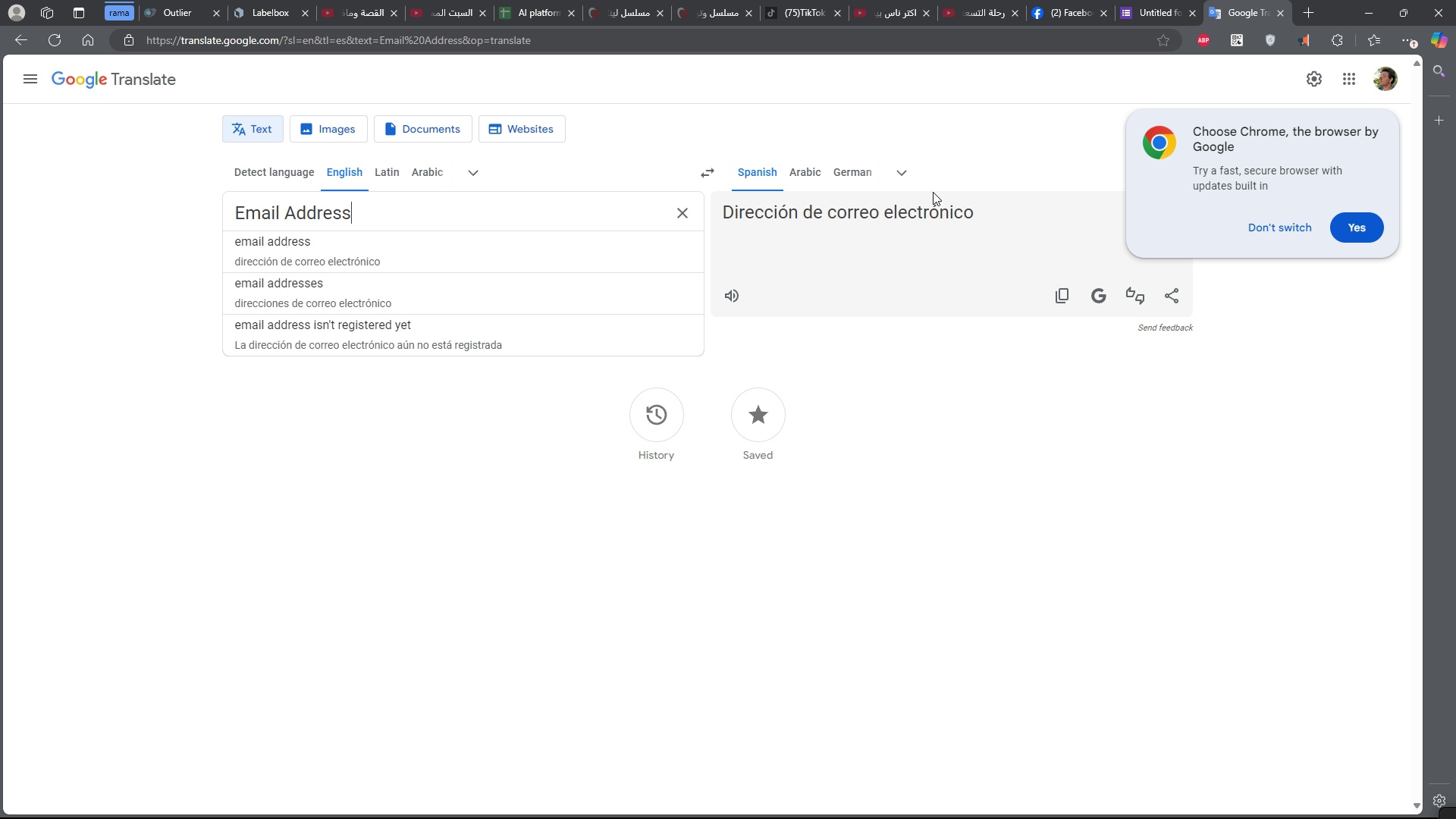 
left_click_drag(start_coordinate=[999, 212], to_coordinate=[726, 228])
 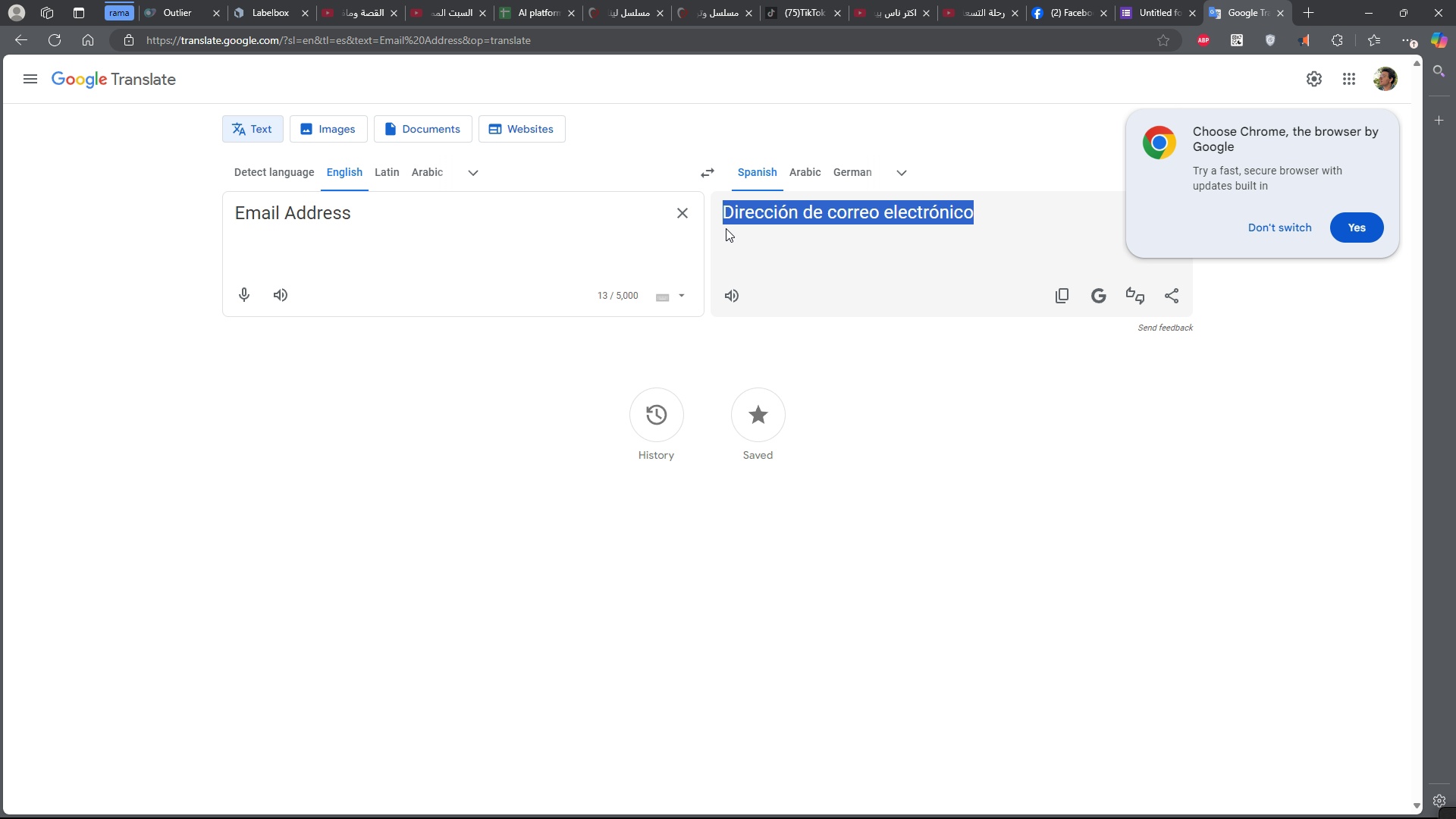 
key(Control+C)
 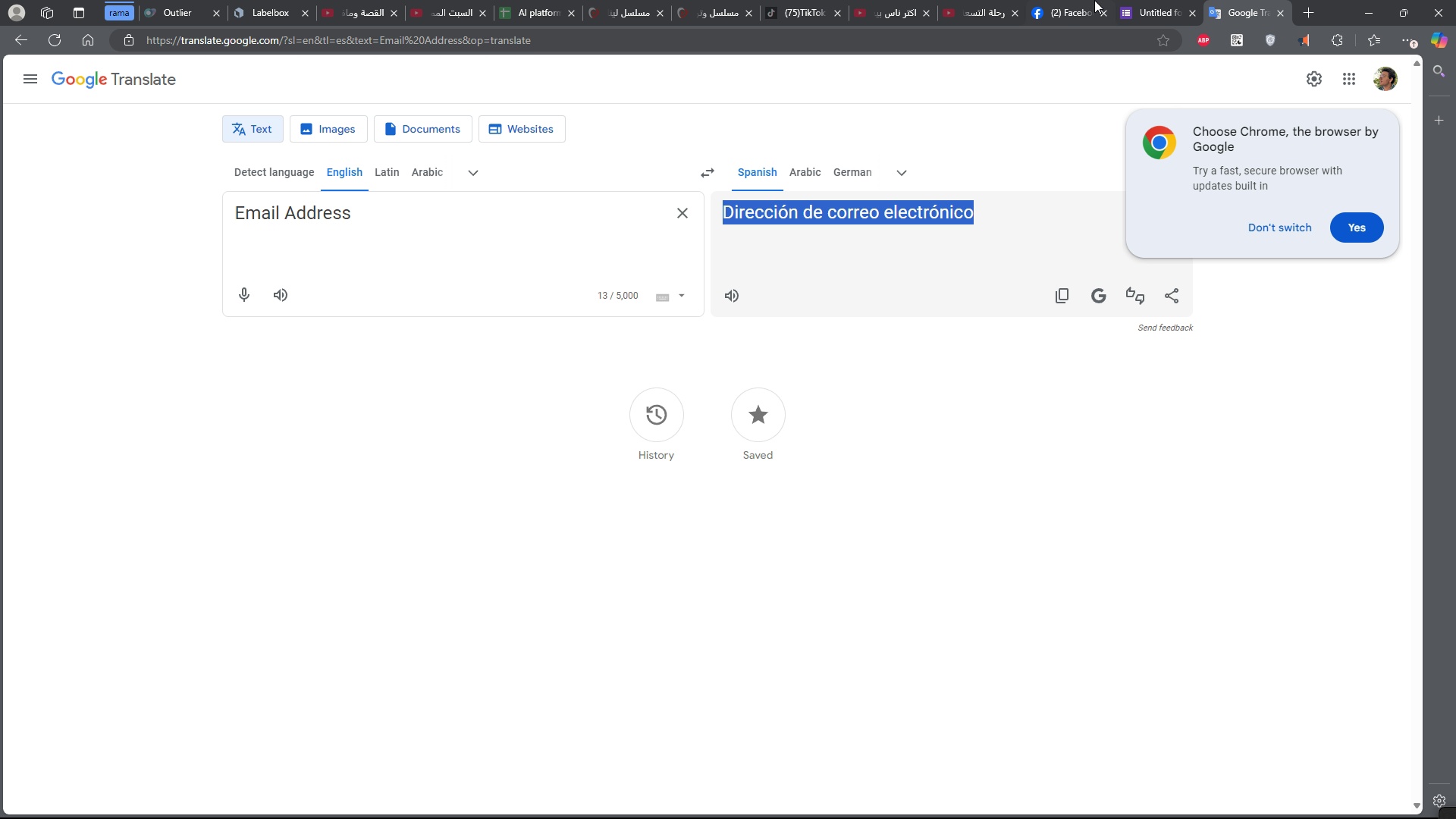 
key(Control+C)
 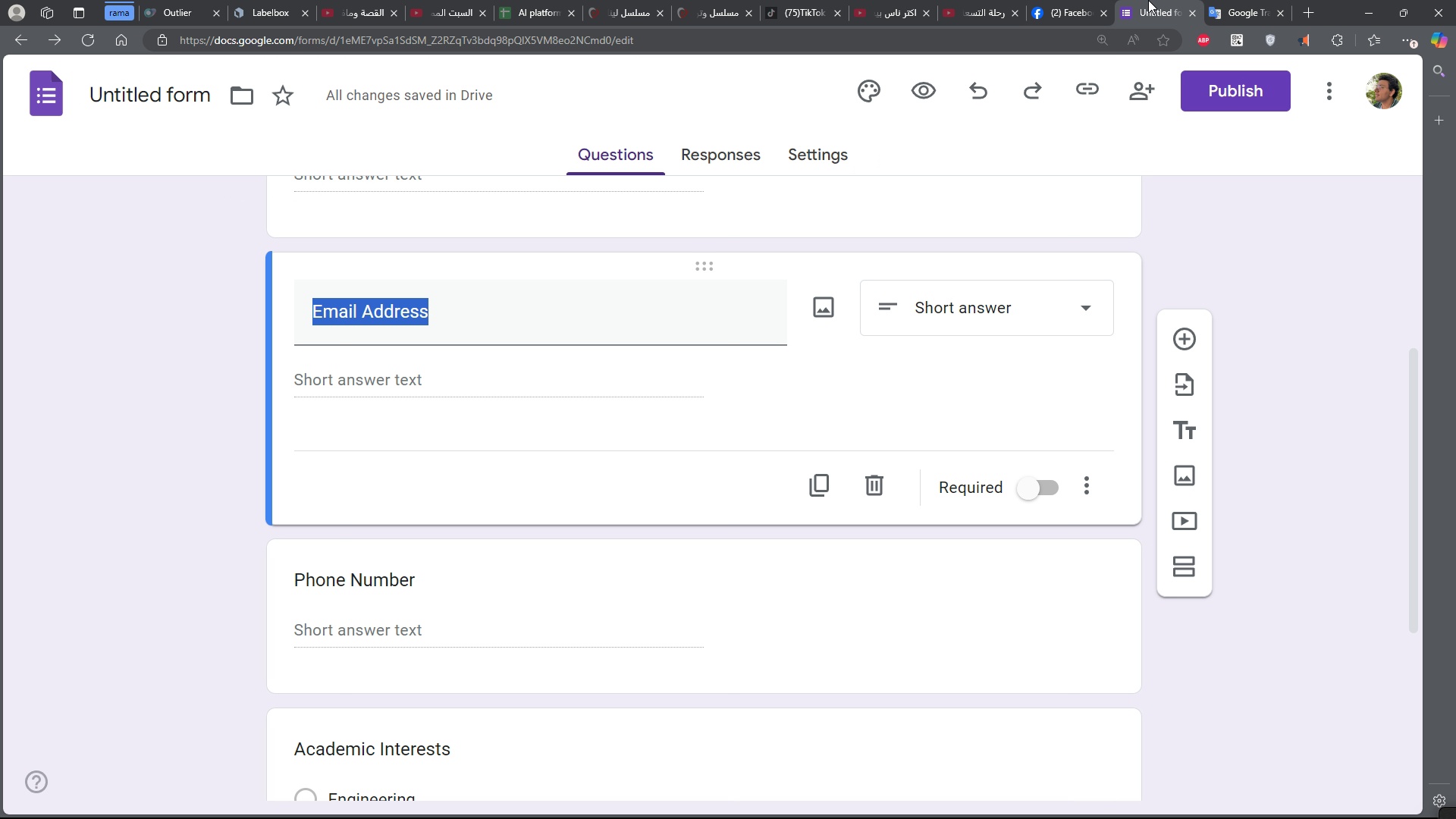 
left_click([1148, 0])
 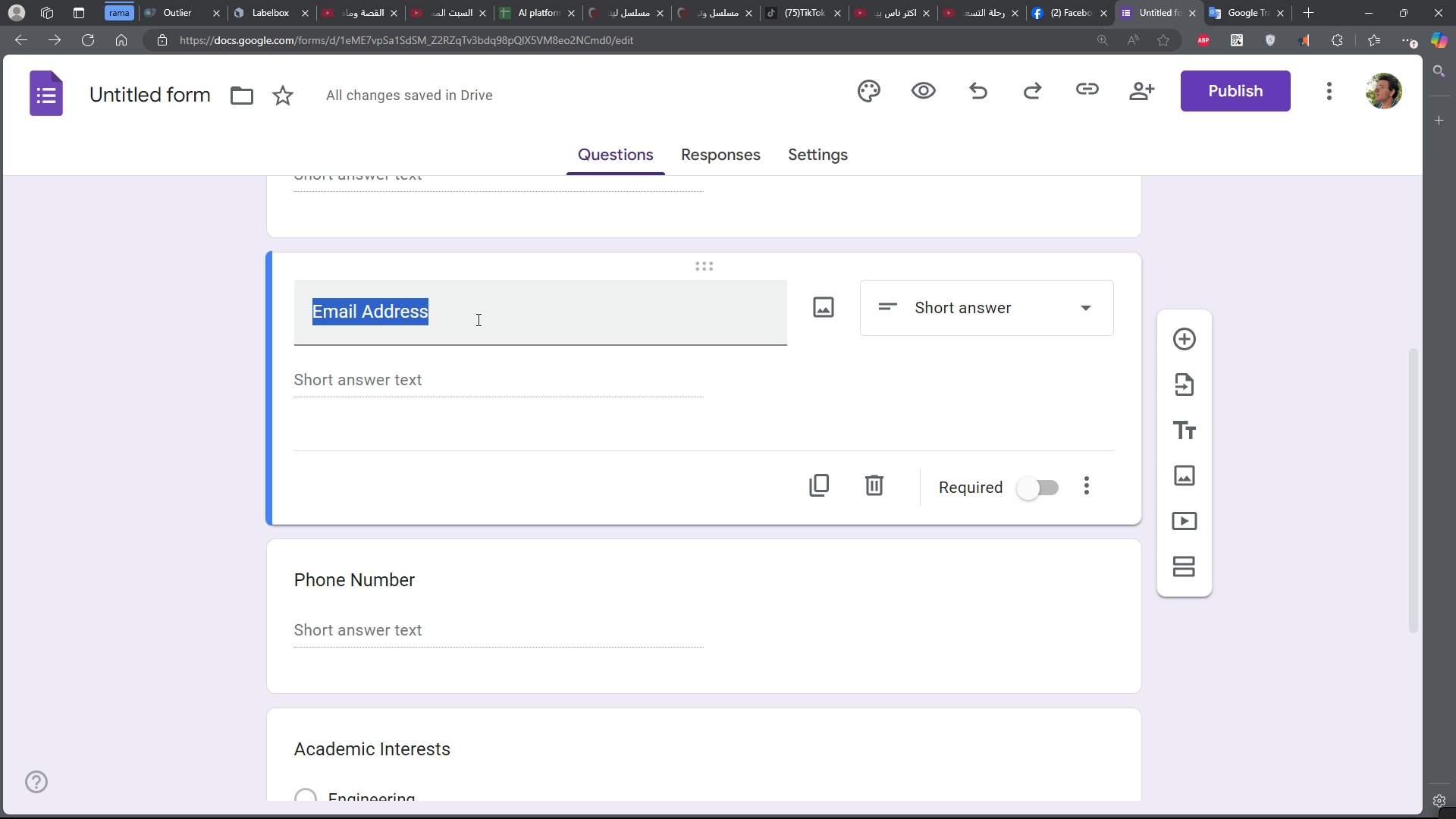 
left_click([477, 320])
 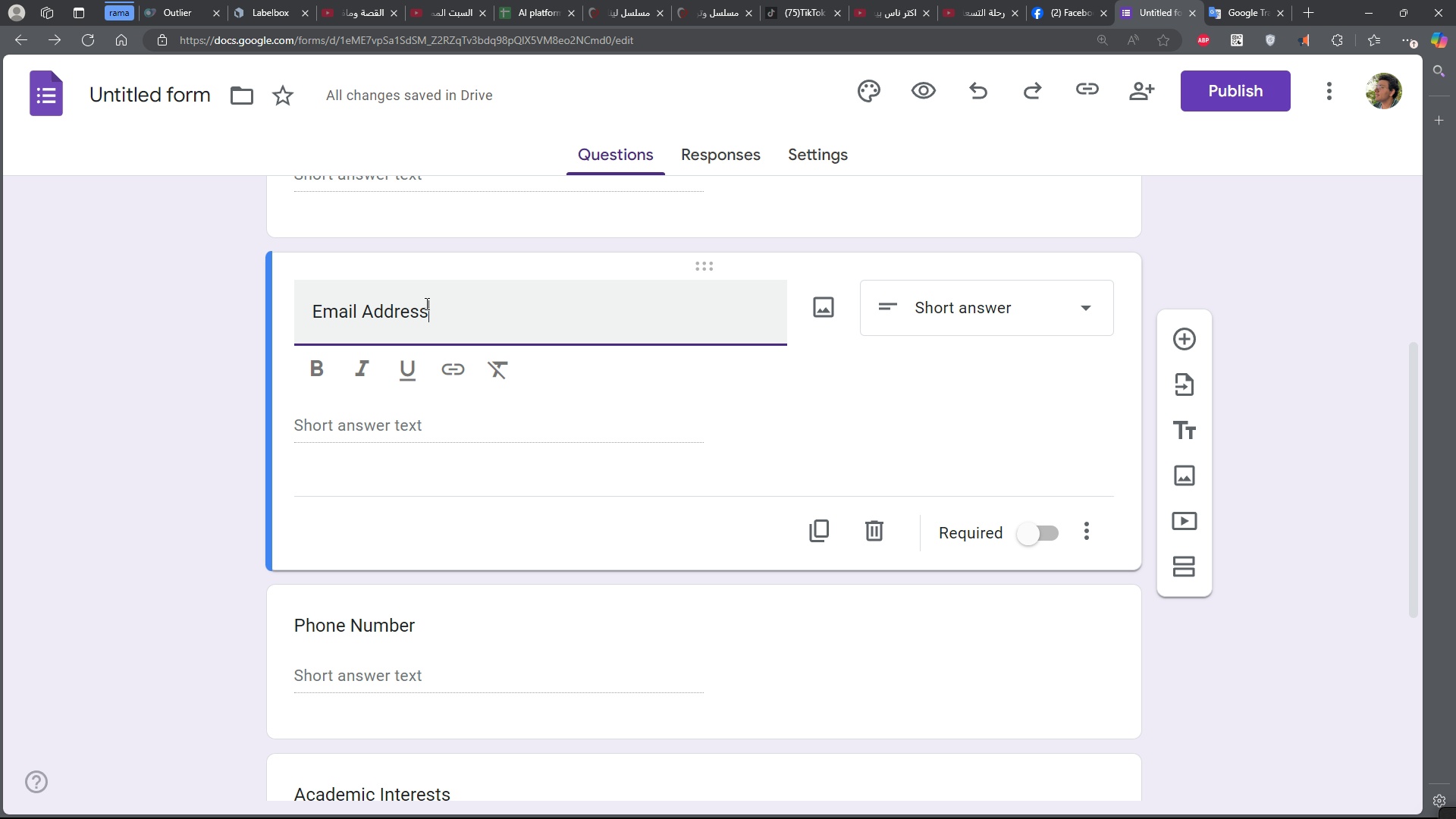 
left_click([424, 303])
 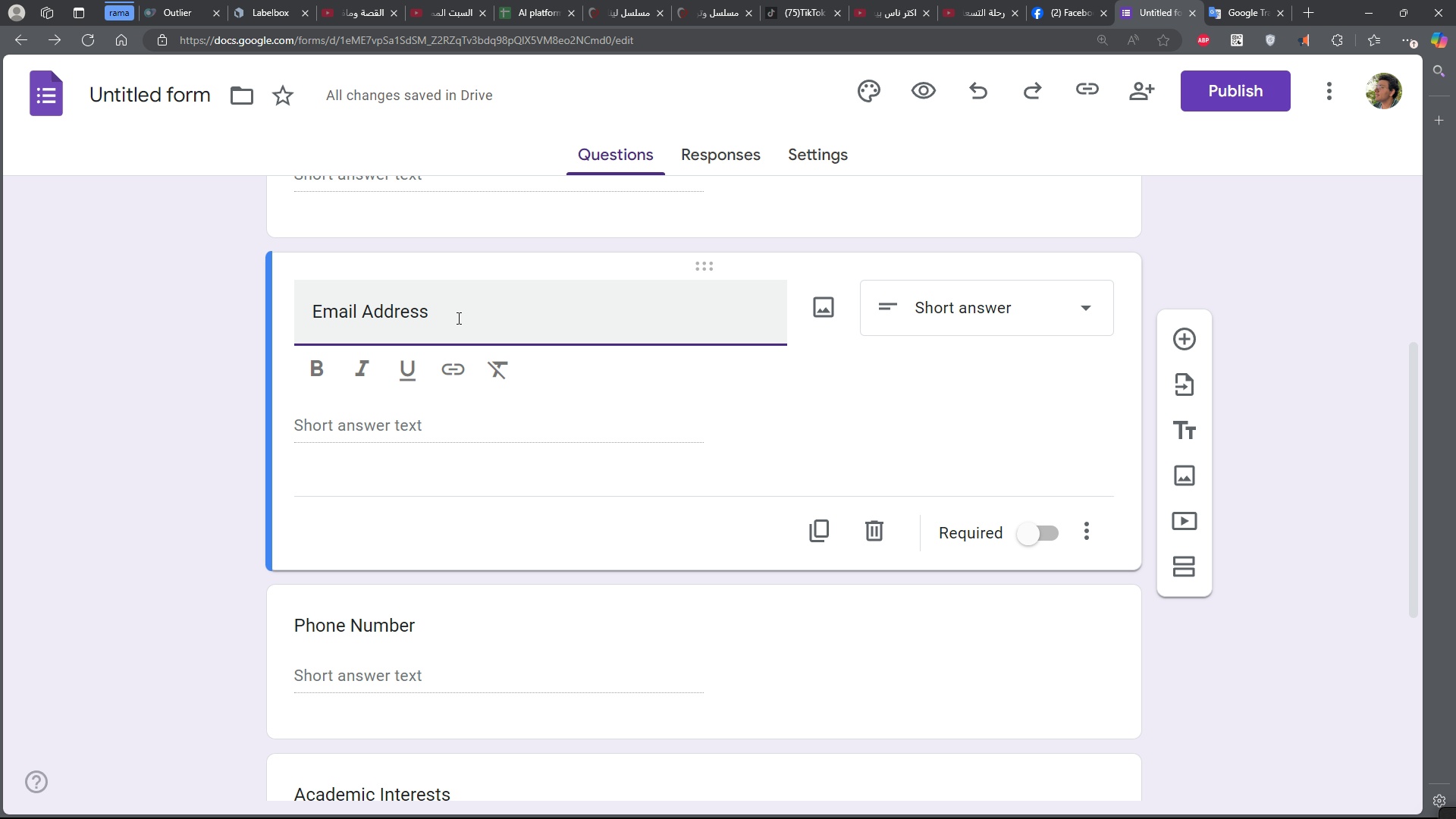 
key(Space)
 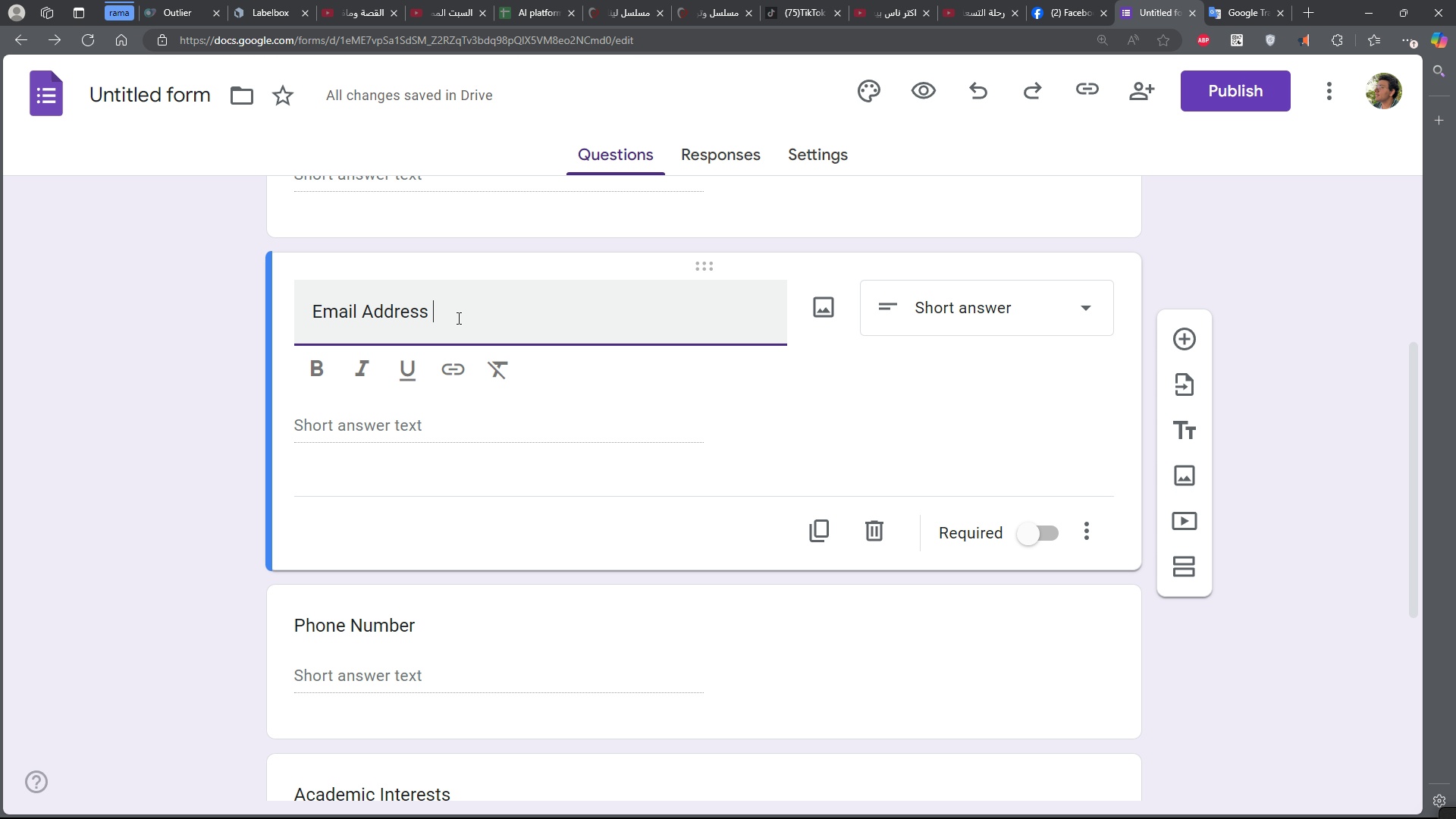 
key(Shift+9)
 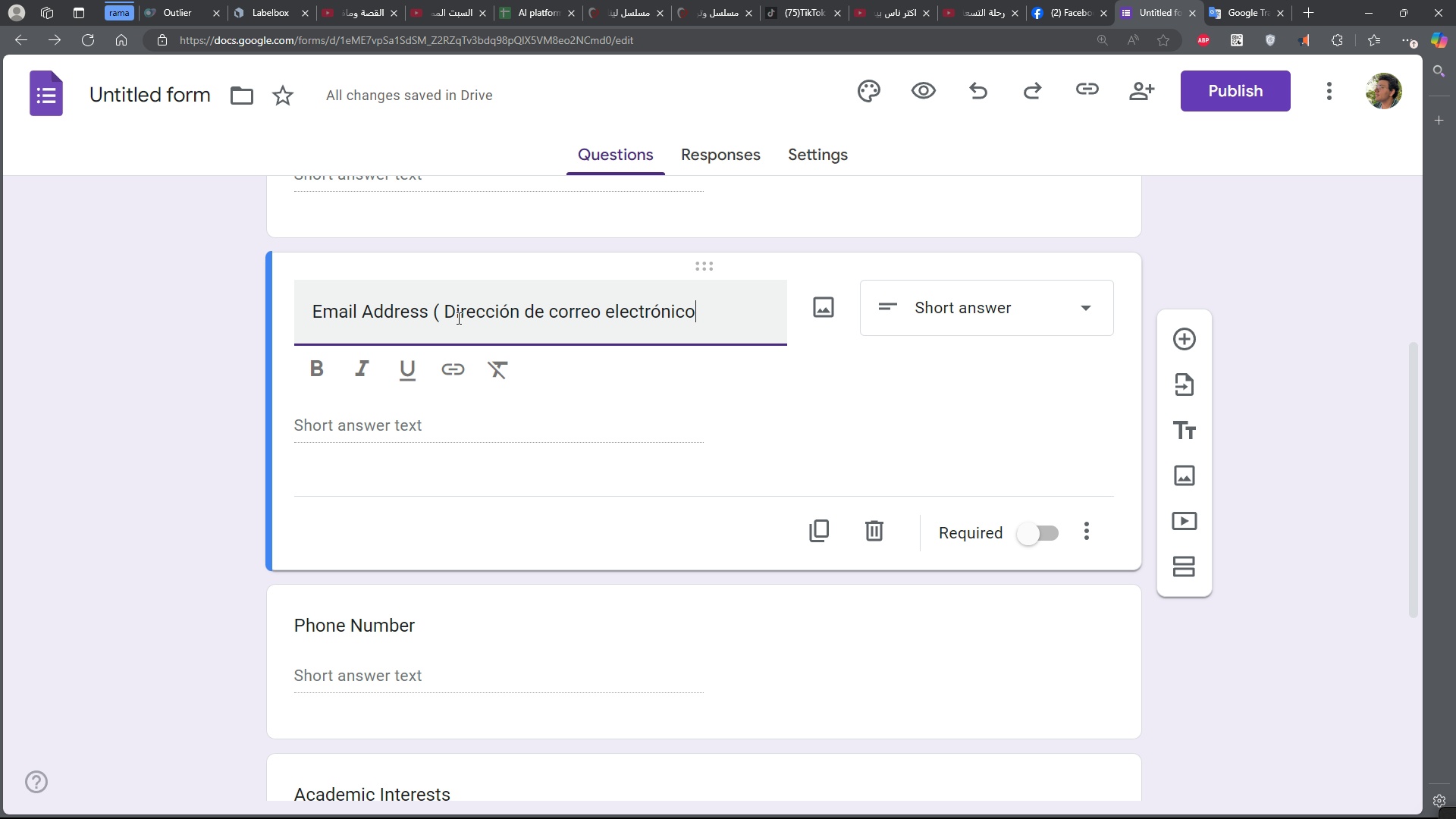 
key(Control+ControlLeft)
 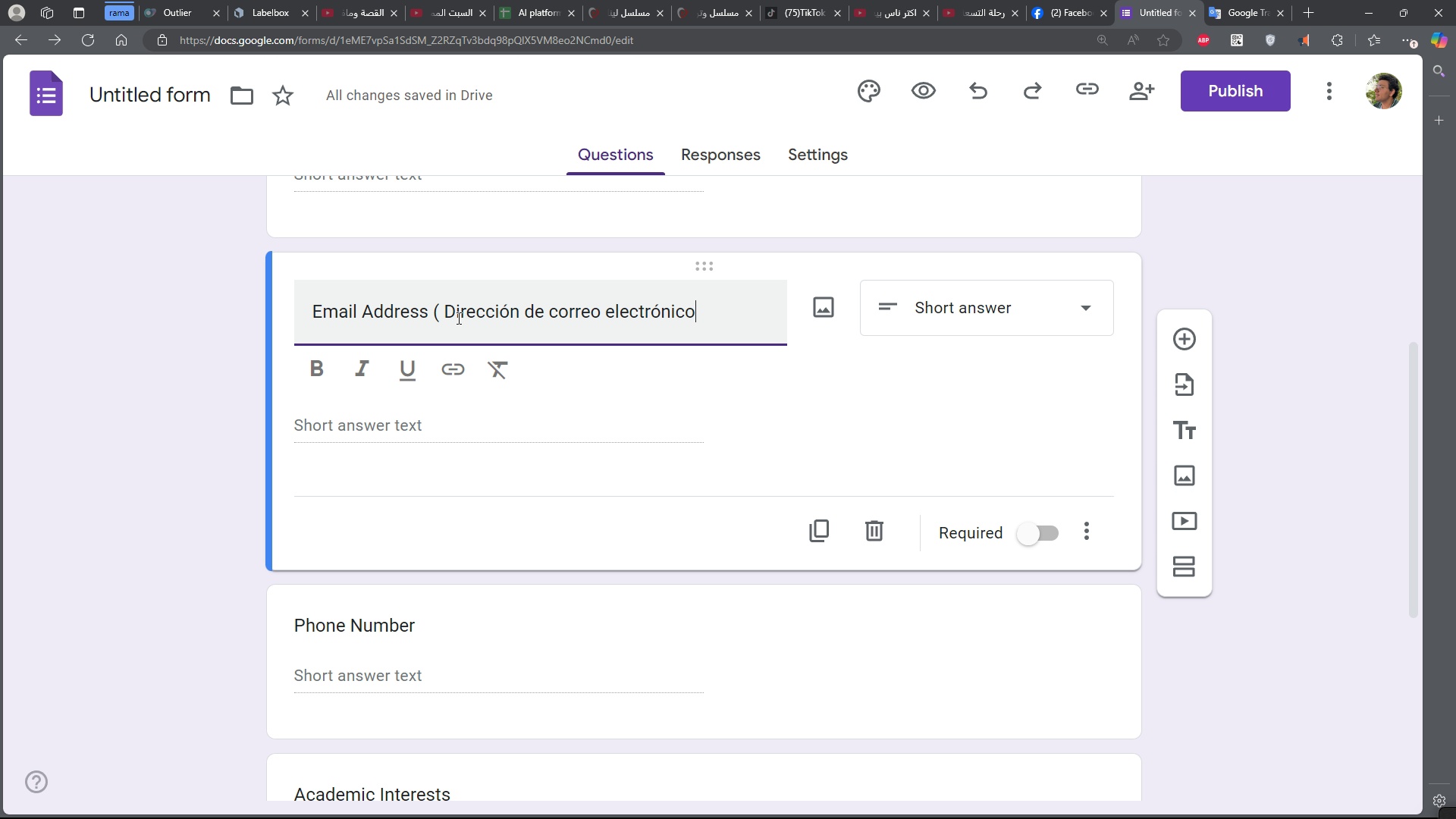 
key(Control+V)
 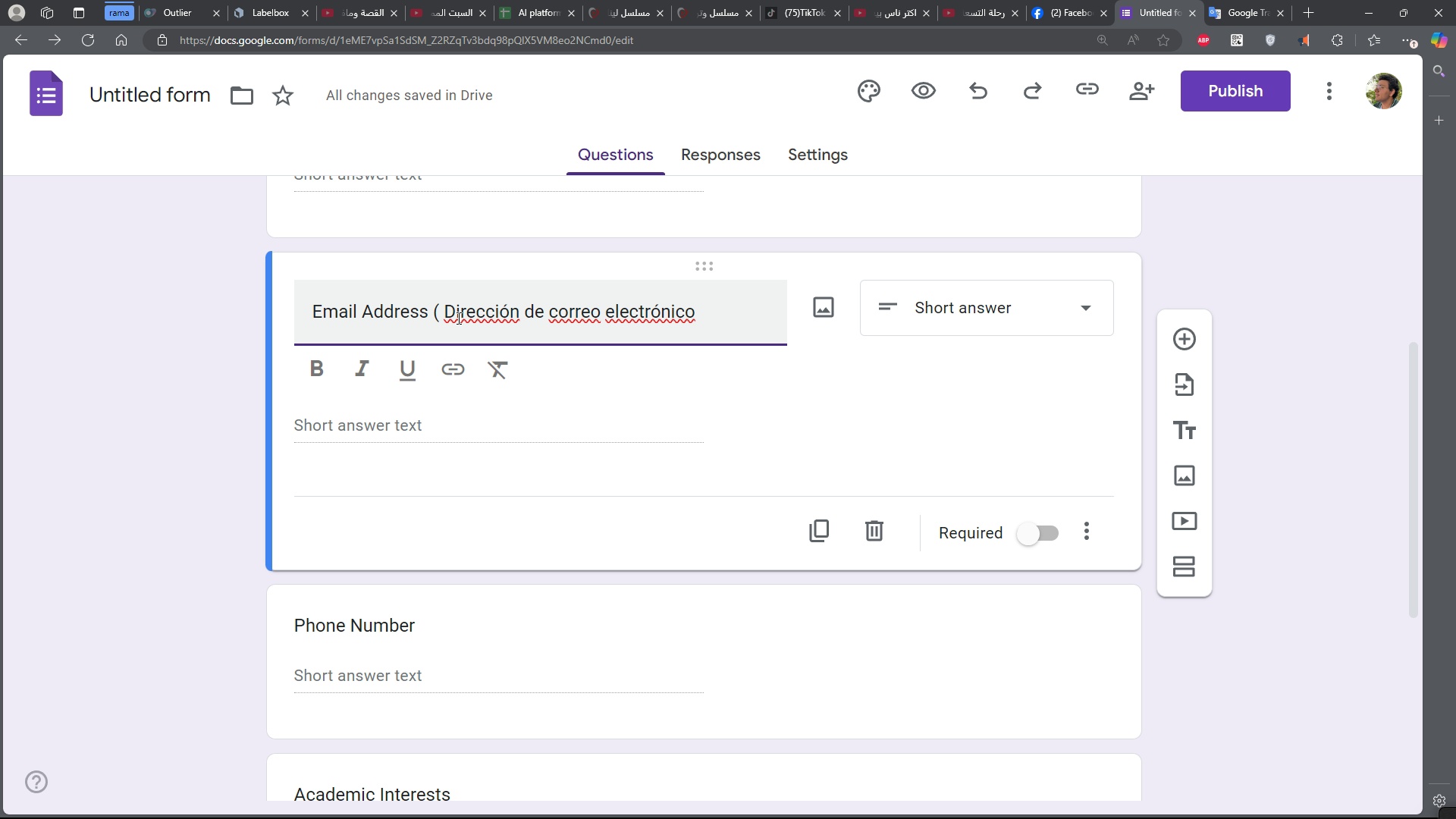 
key(Shift+0)
 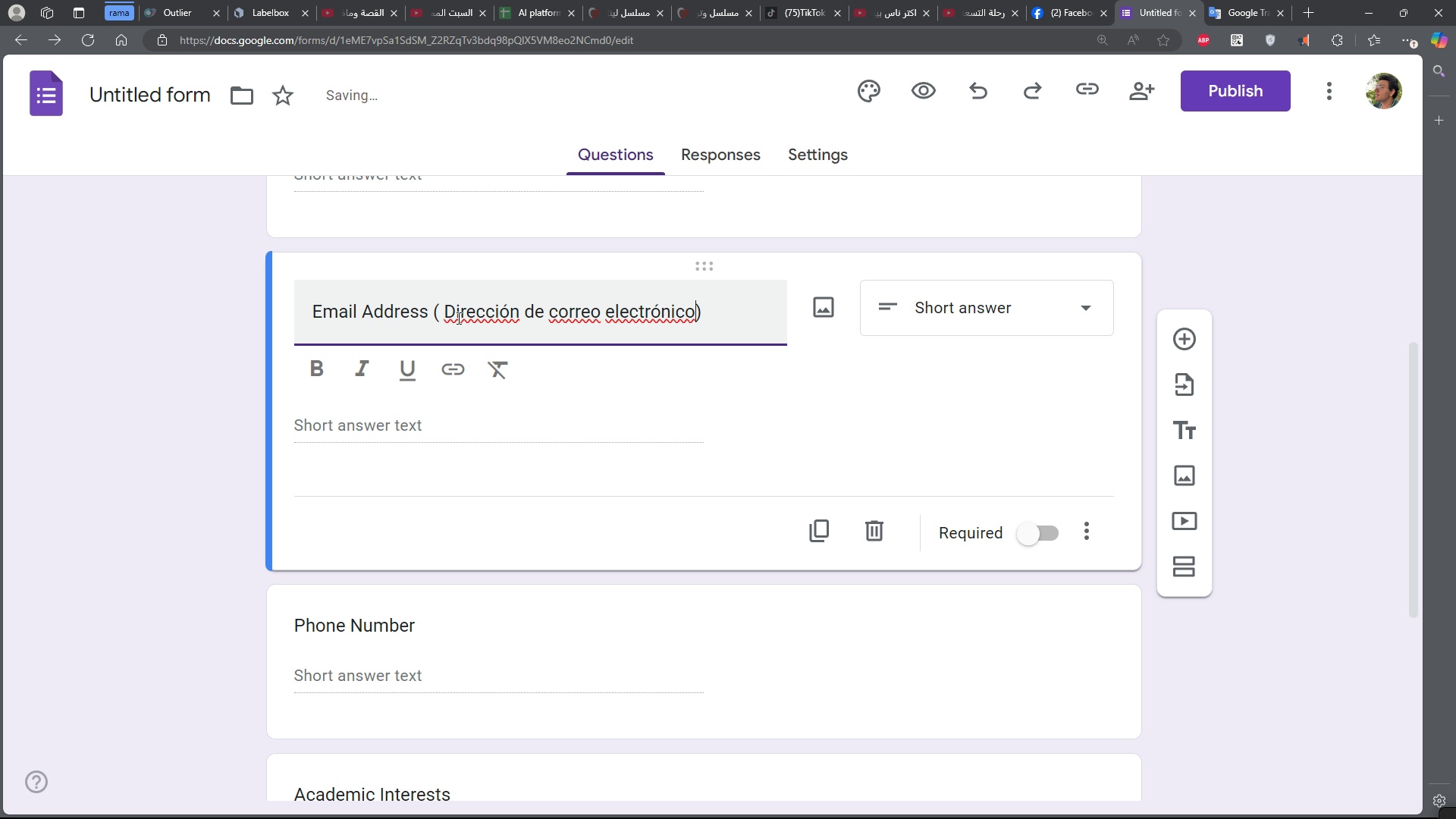 
hold_key(key=ArrowLeft, duration=1.45)
 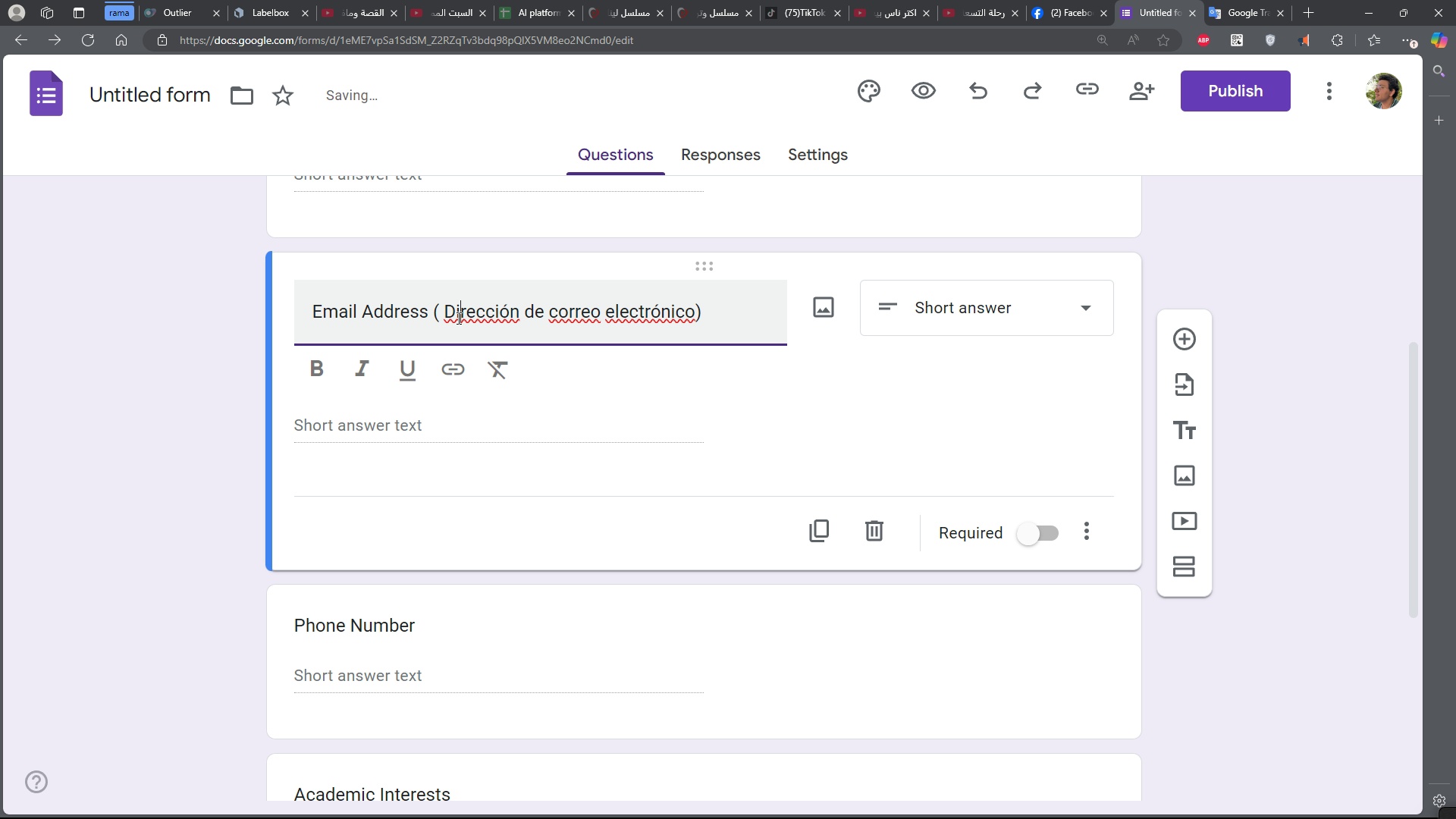 
key(ArrowLeft)
 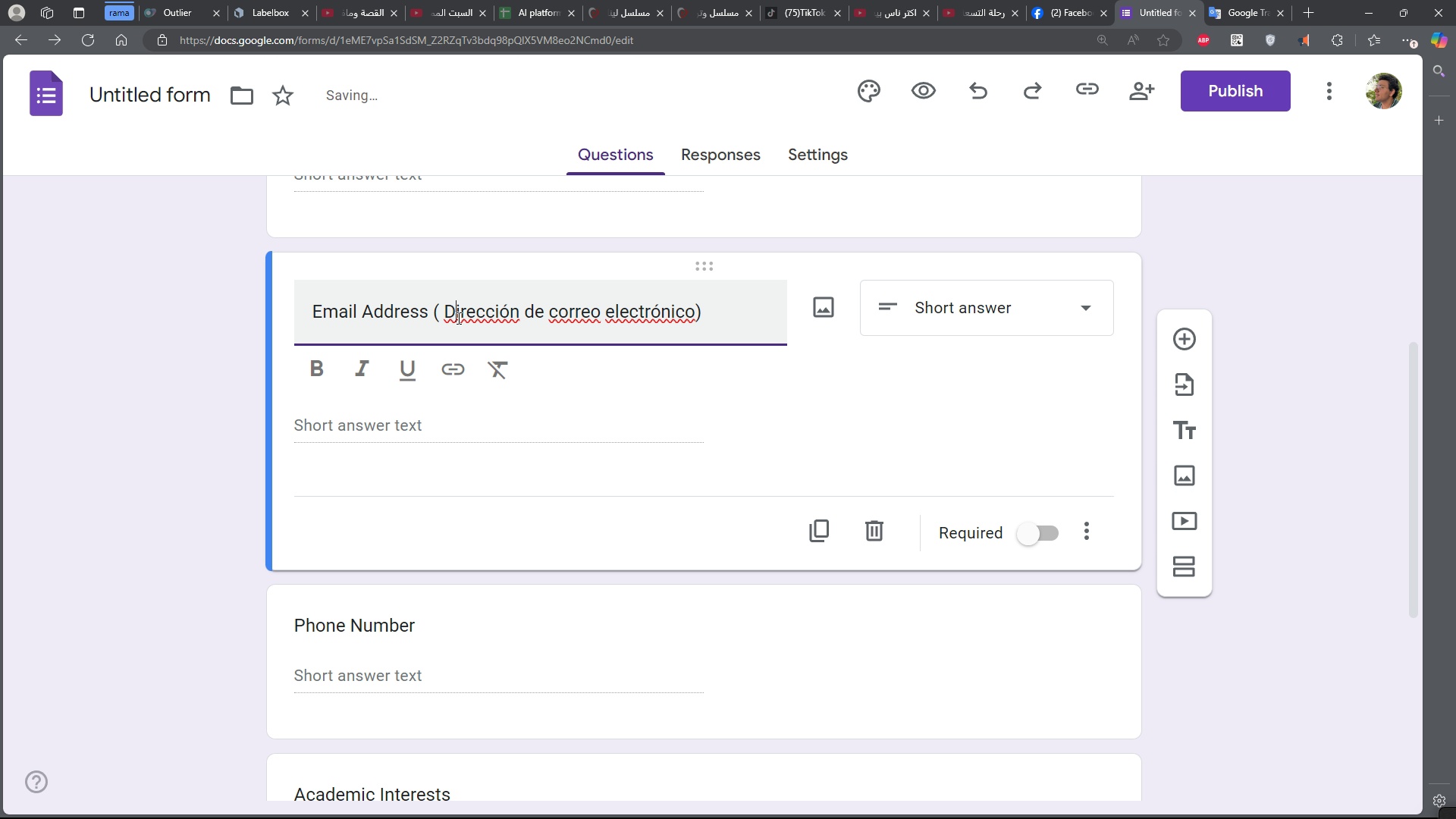 
key(ArrowLeft)
 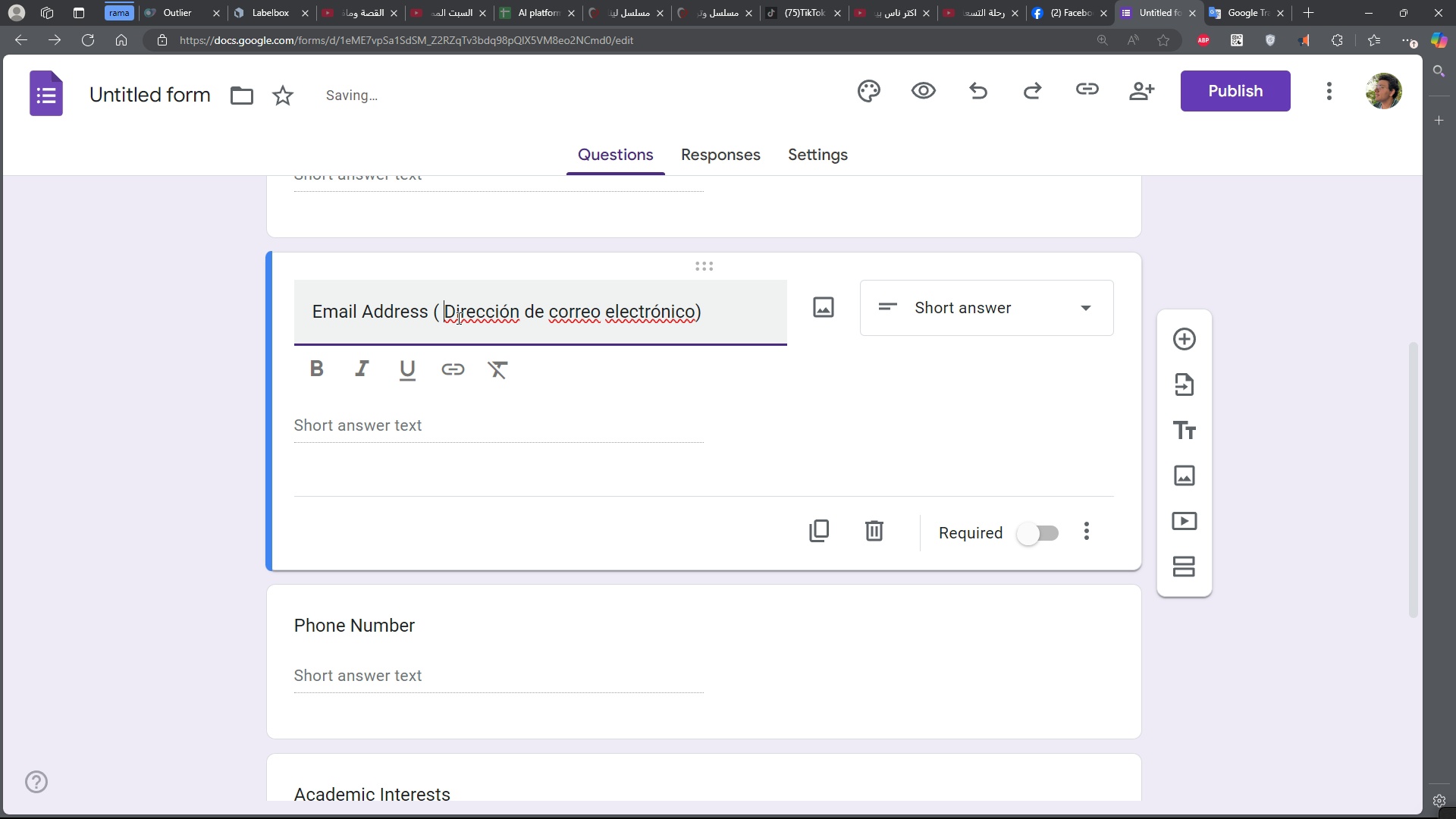 
key(ArrowLeft)
 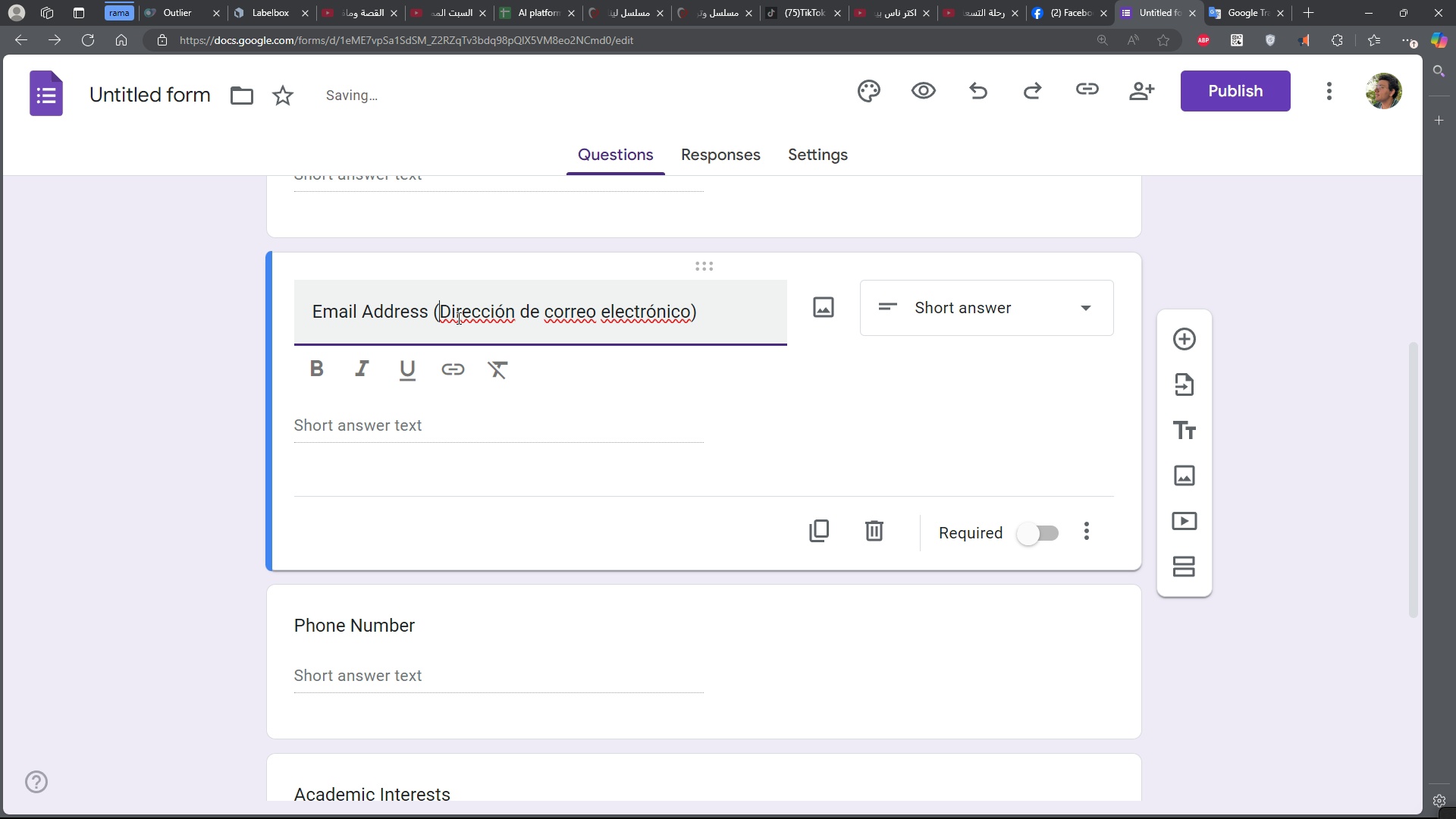 
key(Backspace)
 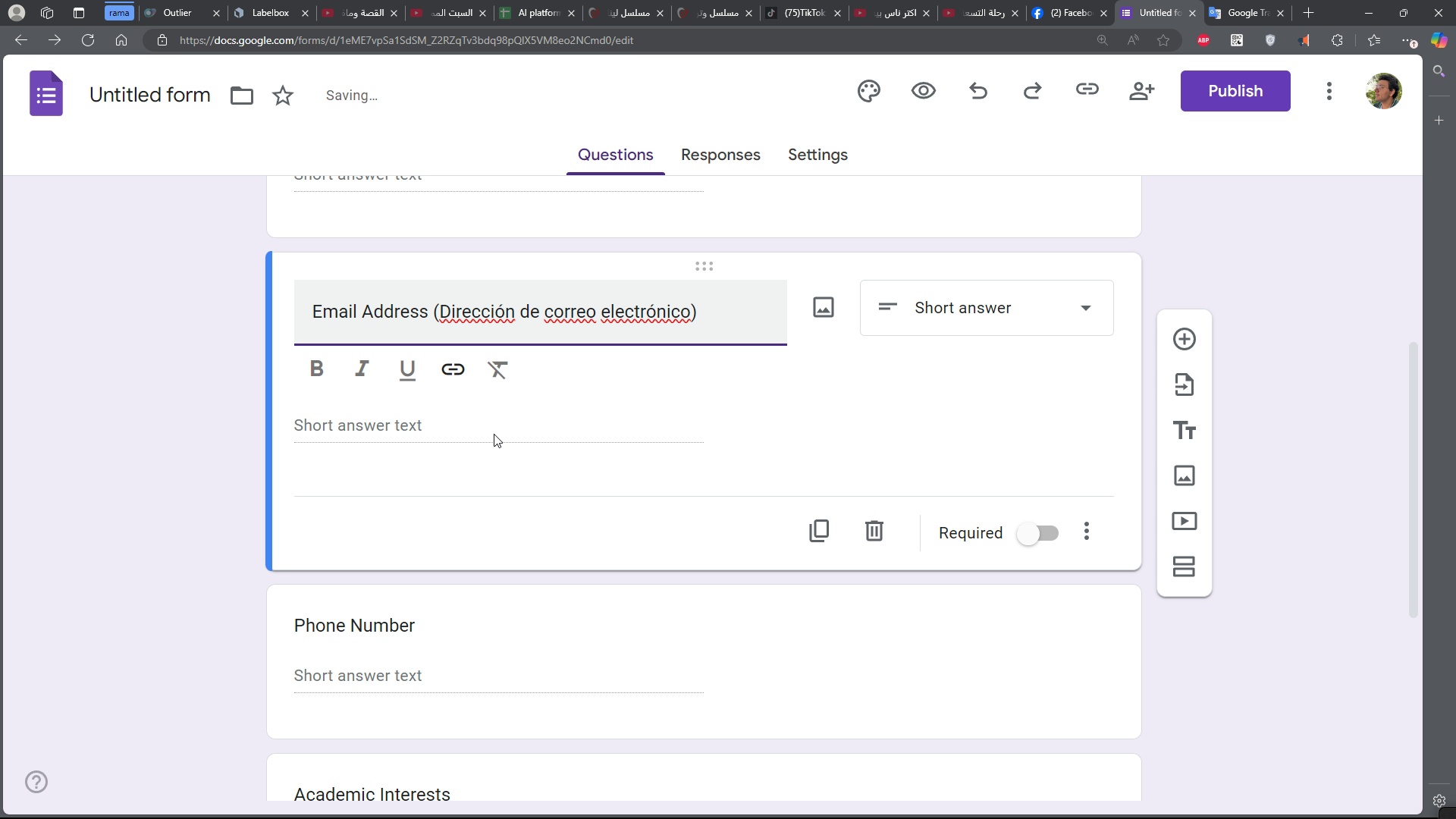 
scroll: coordinate [551, 656], scroll_direction: down, amount: 2.0
 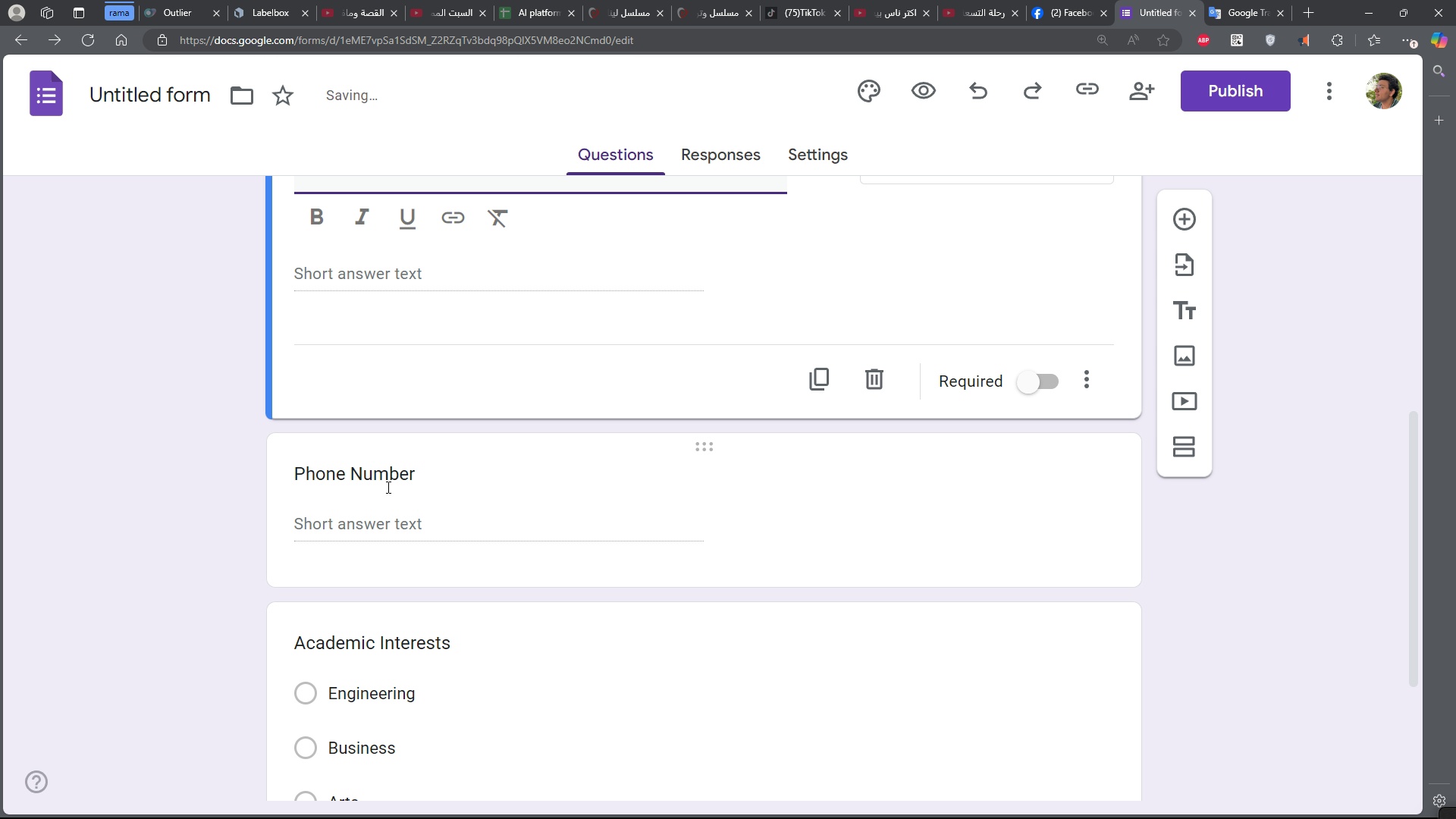 
left_click([387, 487])
 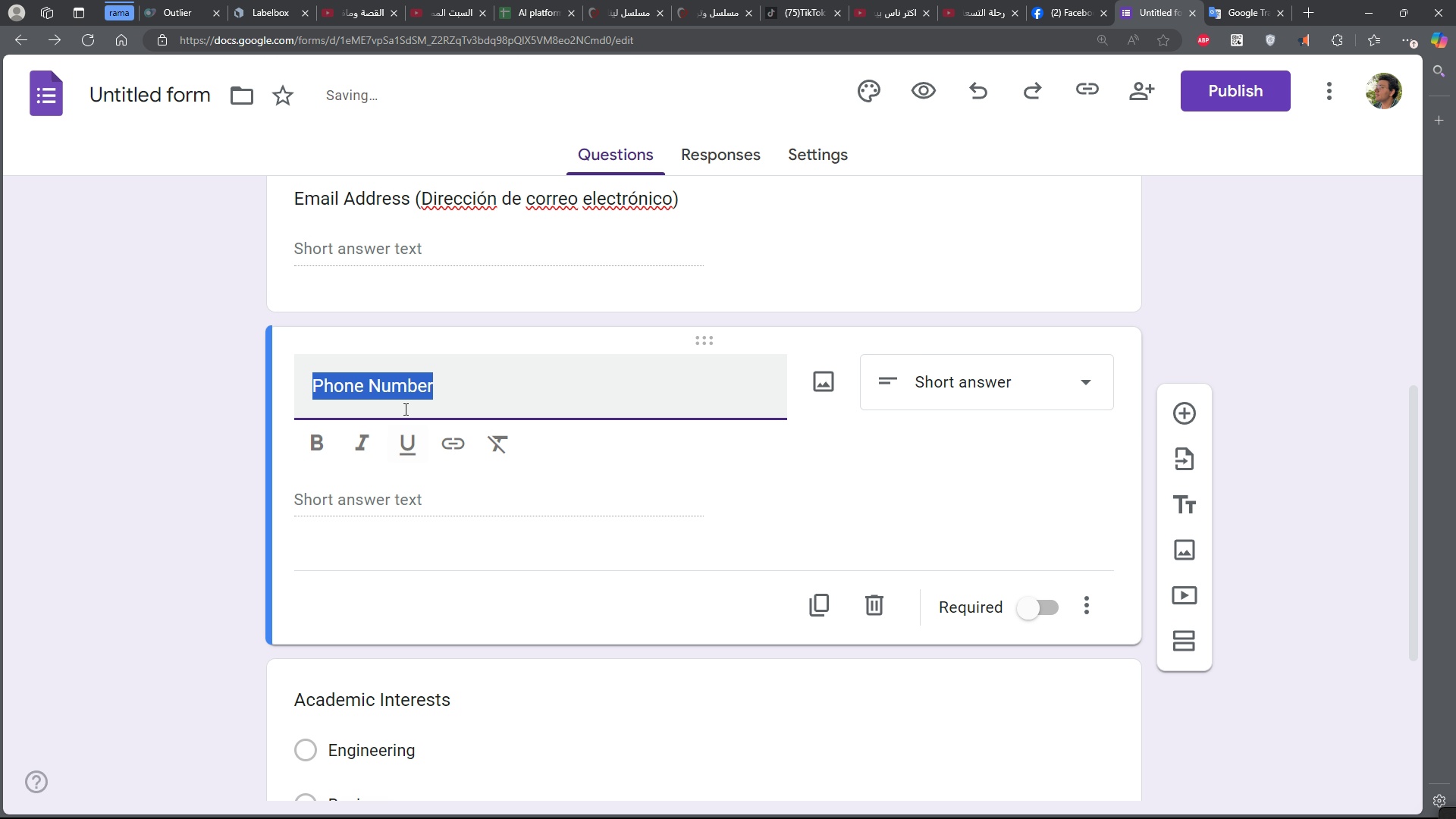 
key(Control+C)
 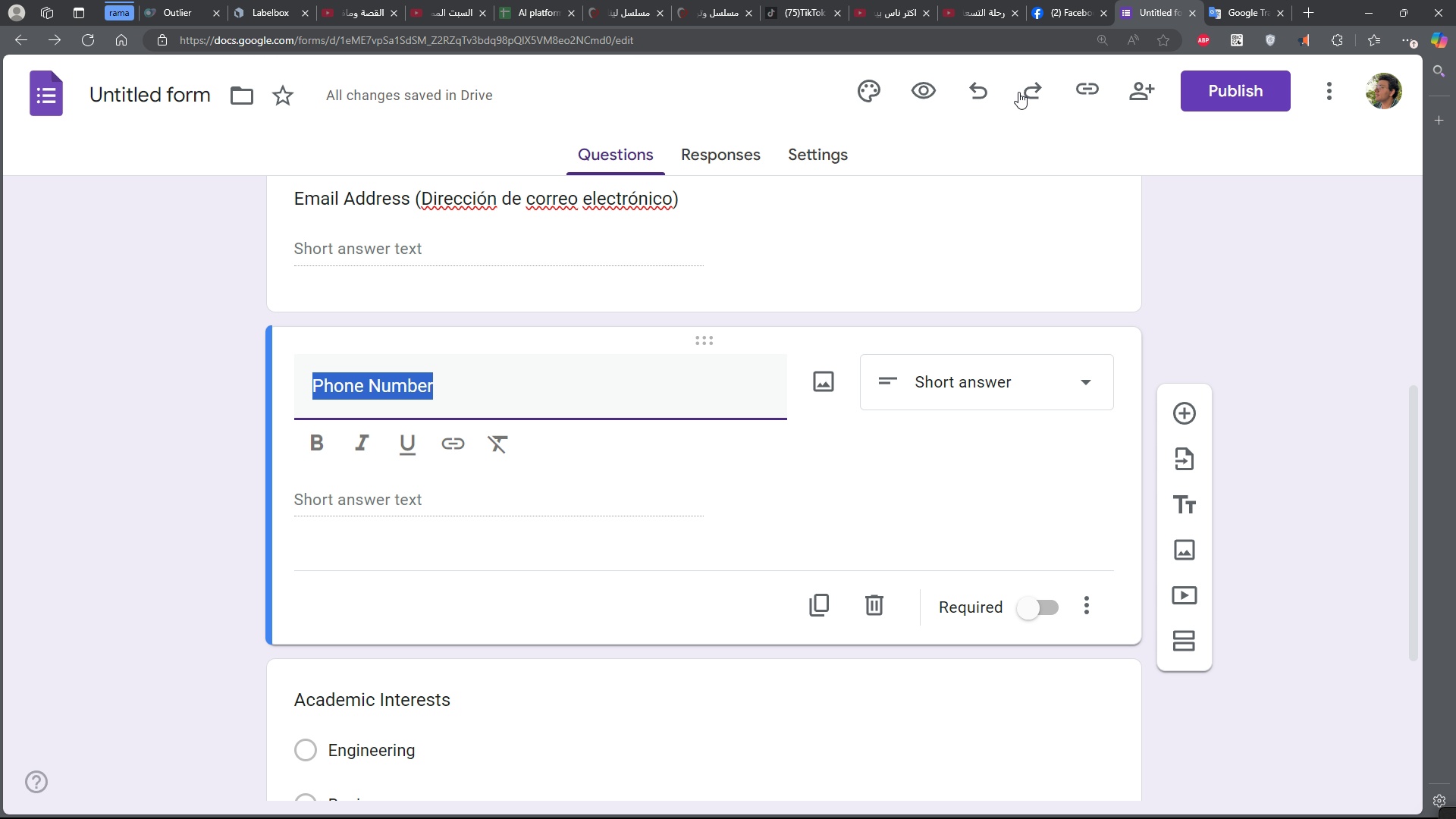 
key(Control+C)
 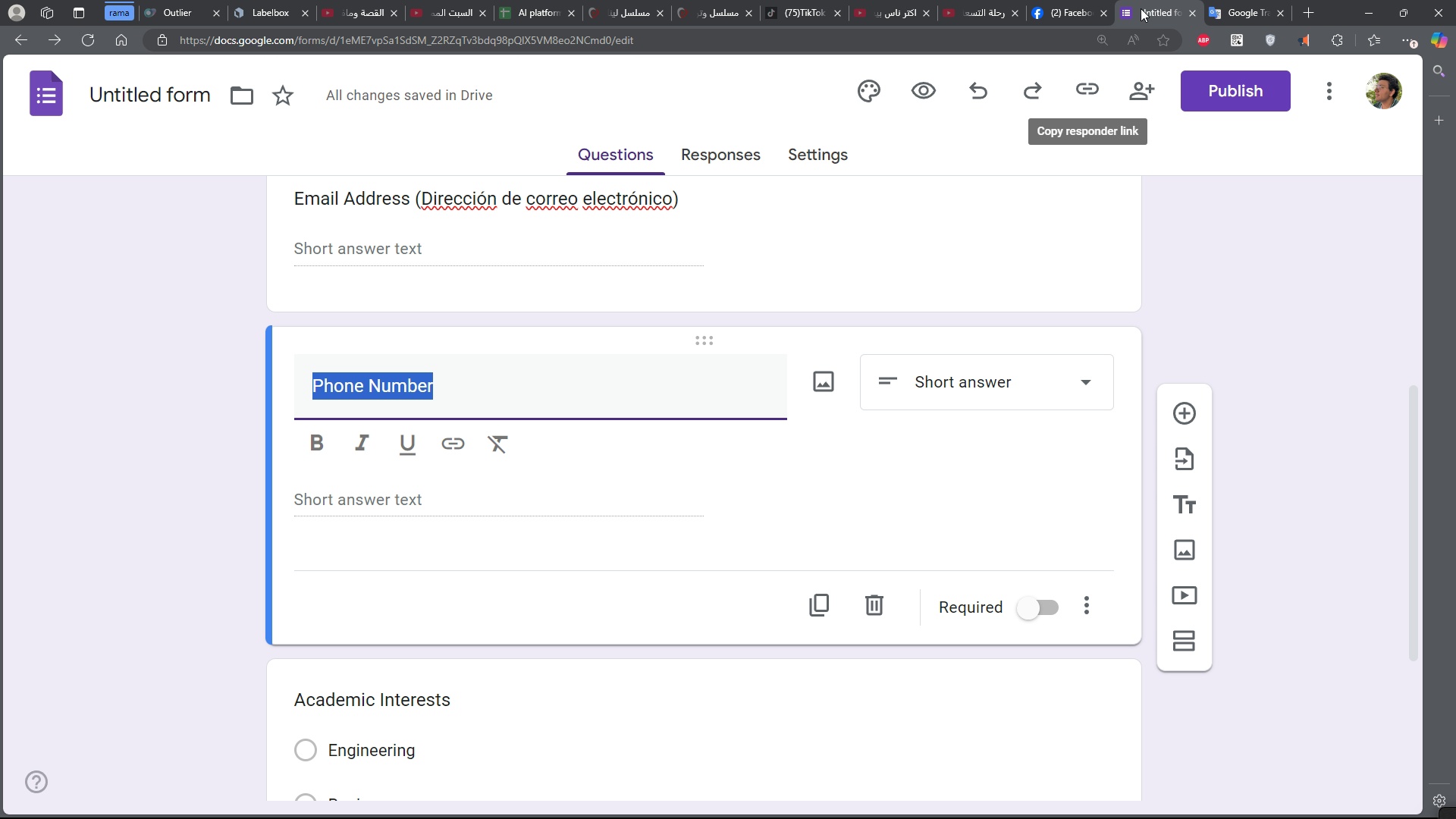 
key(Control+C)
 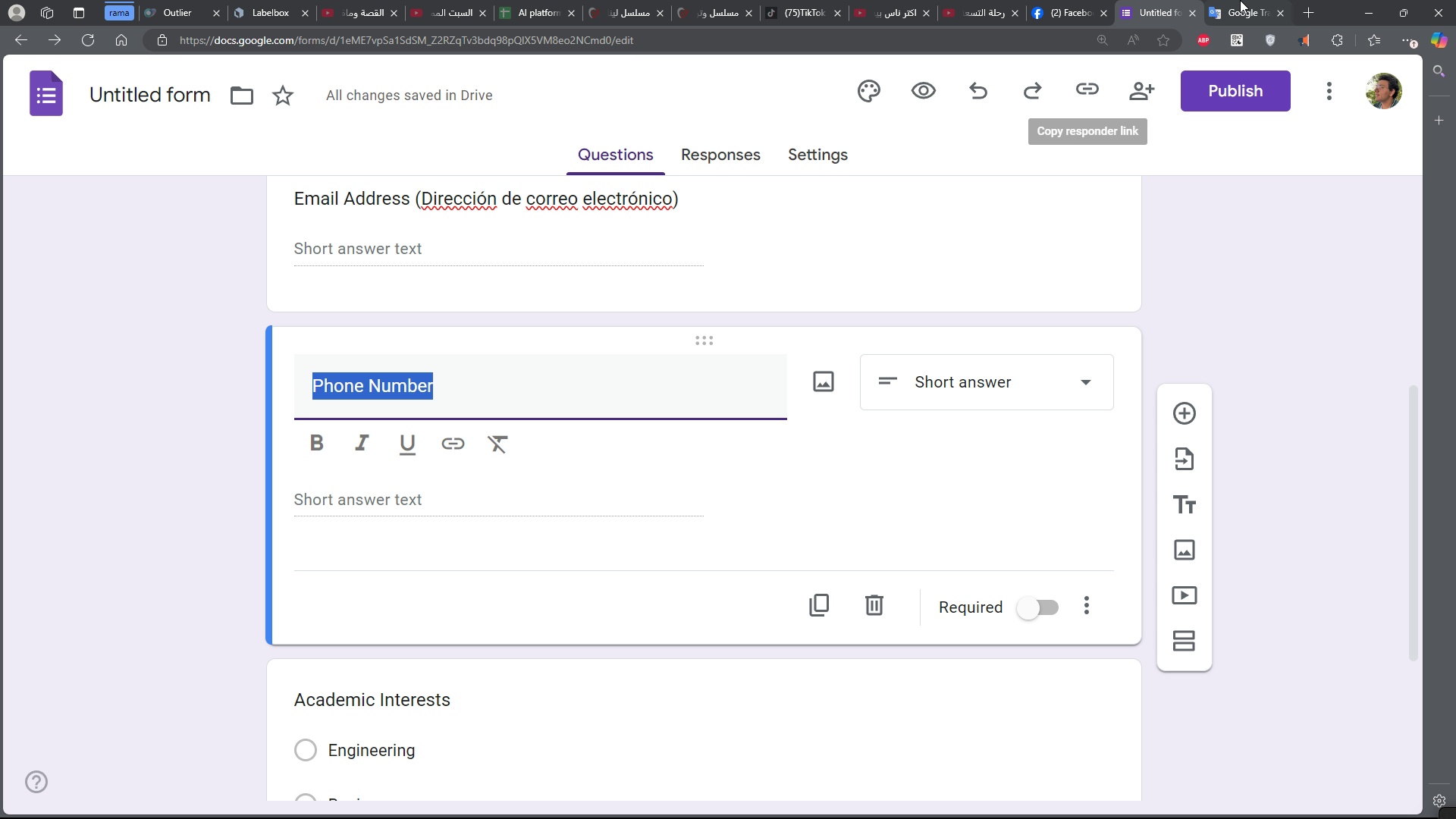 
left_click([1240, 0])
 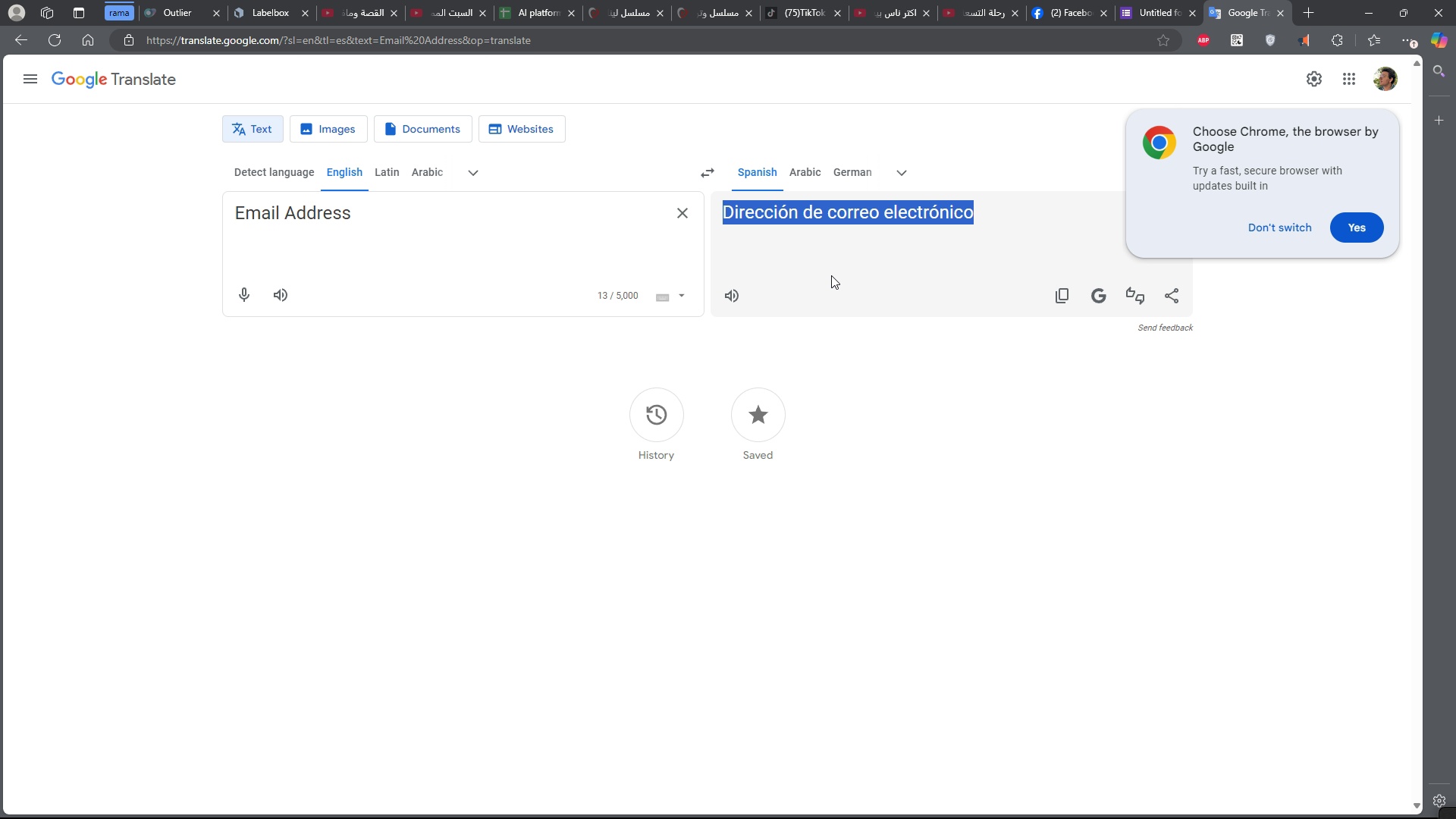 
hold_key(key=ControlLeft, duration=1.21)
left_click([567, 256])
 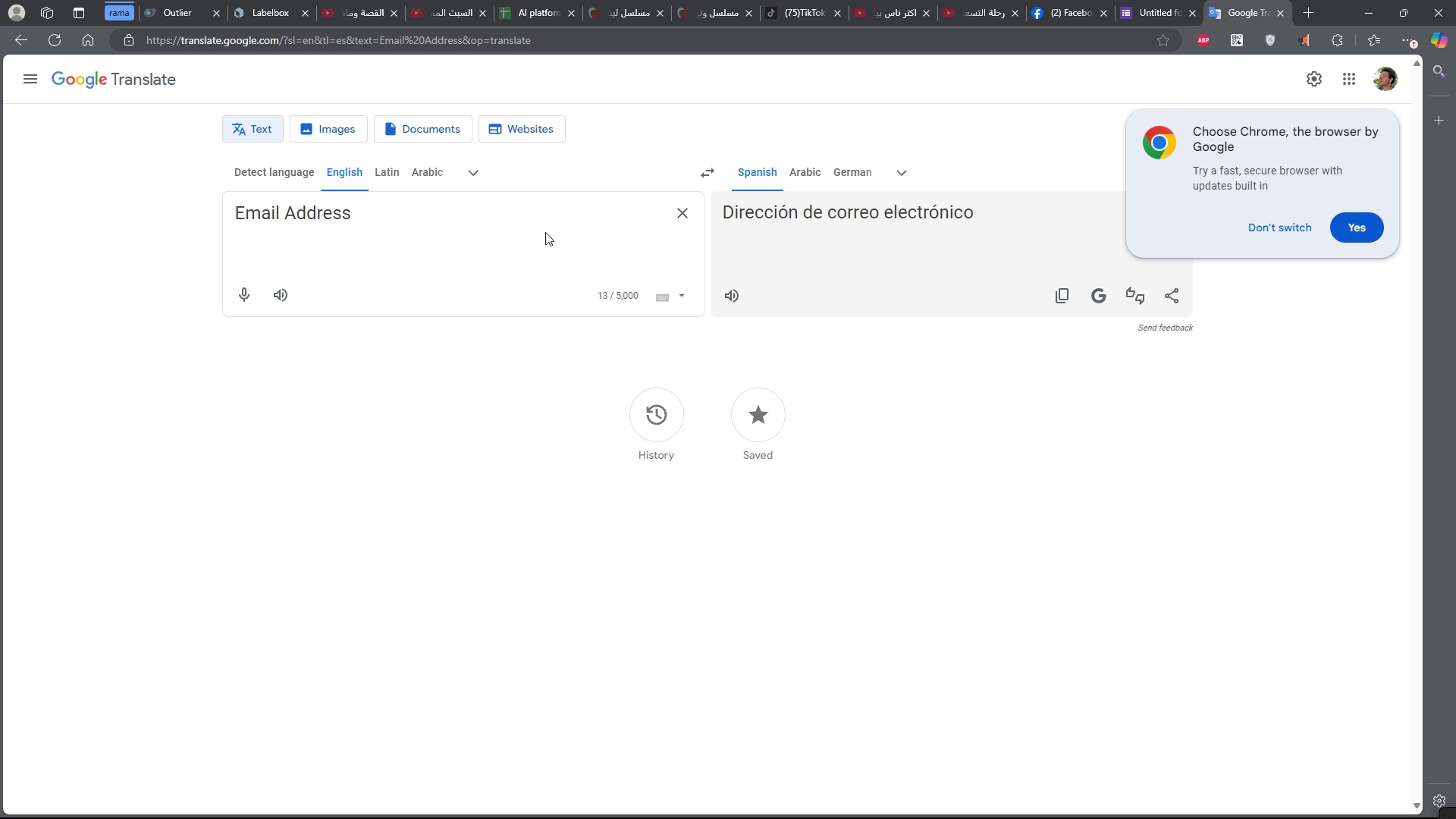 
double_click([548, 233])
 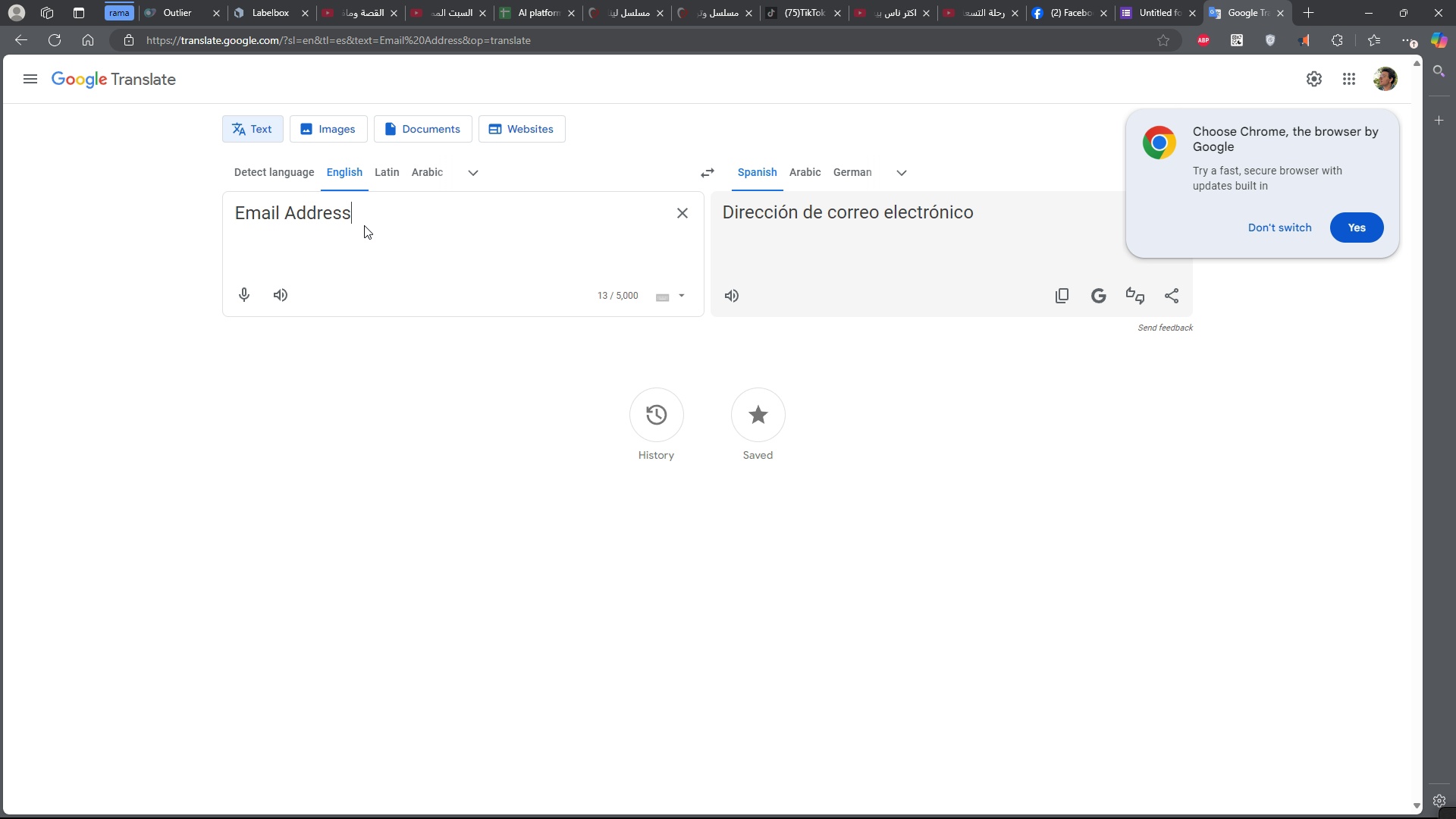 
triple_click([364, 225])
 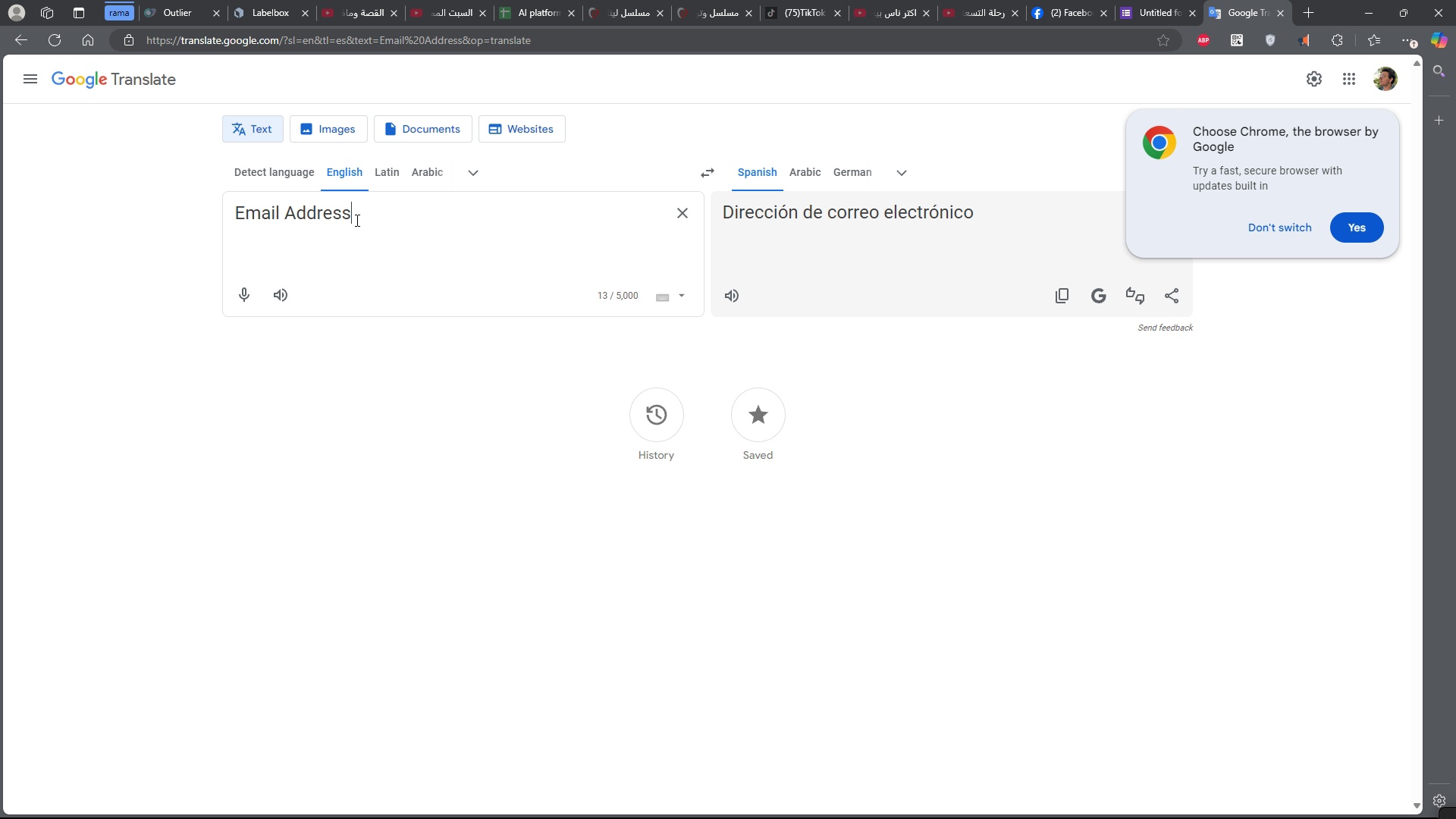 
triple_click([356, 220])
 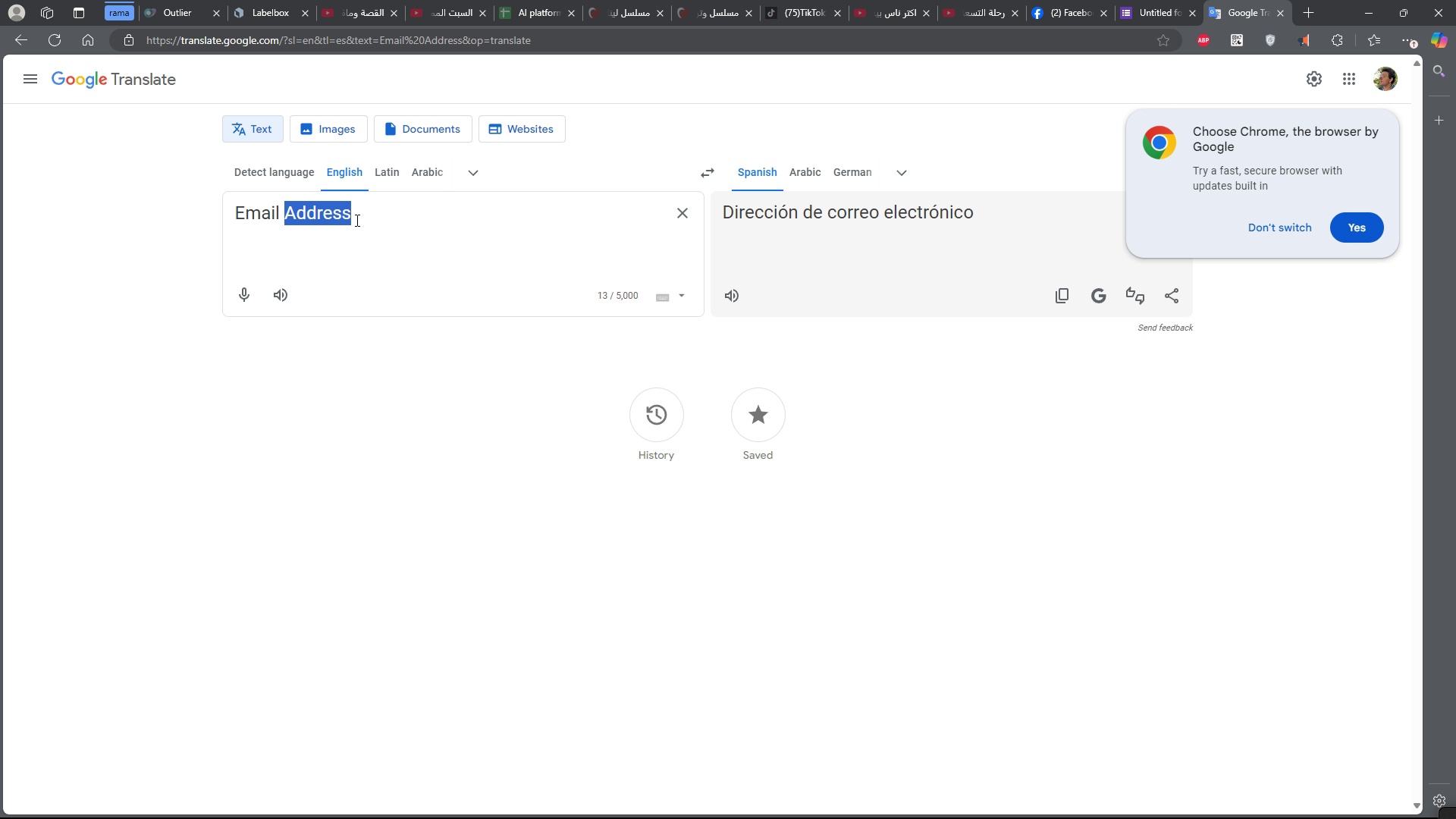 
triple_click([356, 220])
 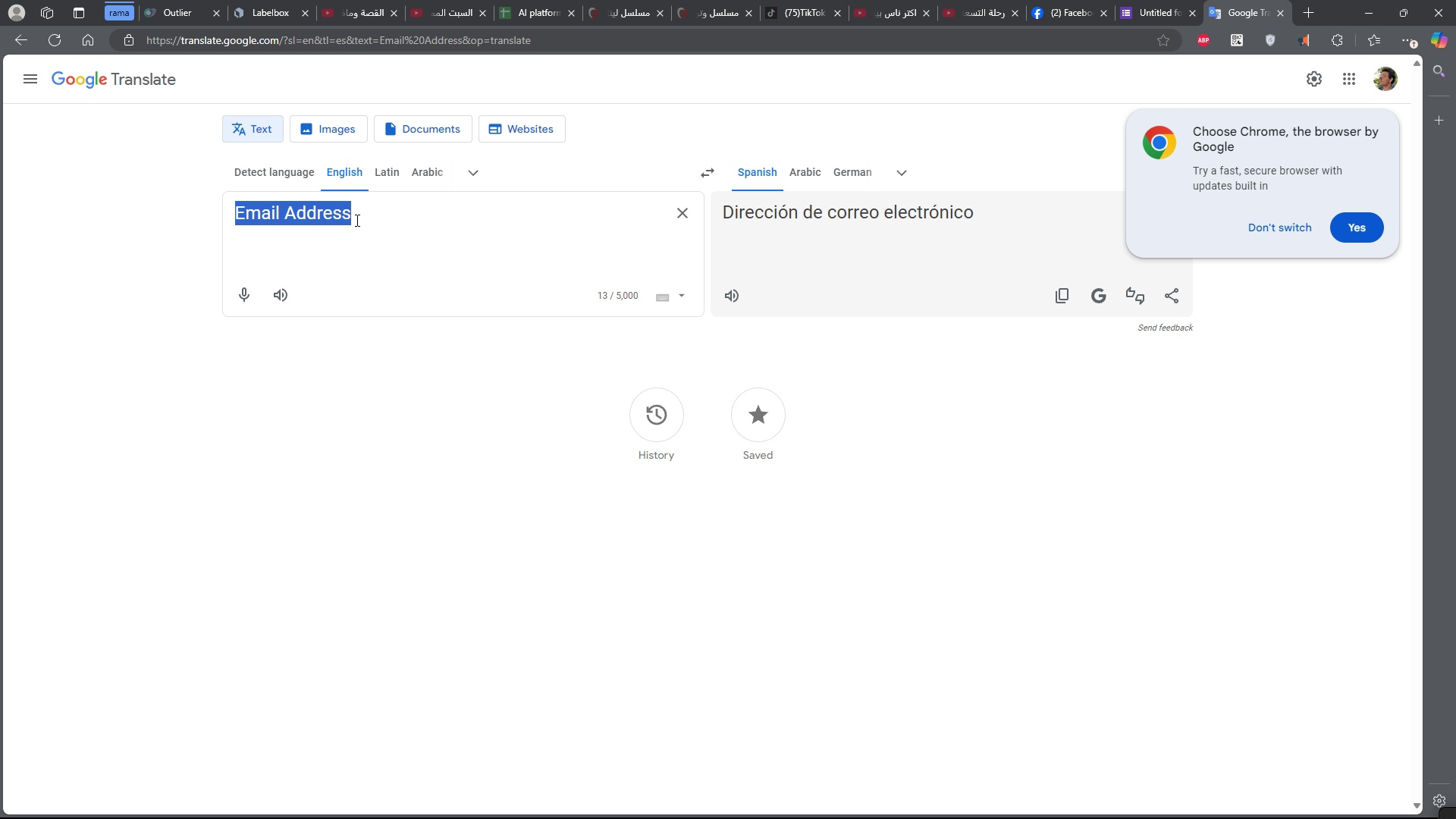 
key(Control+A)
 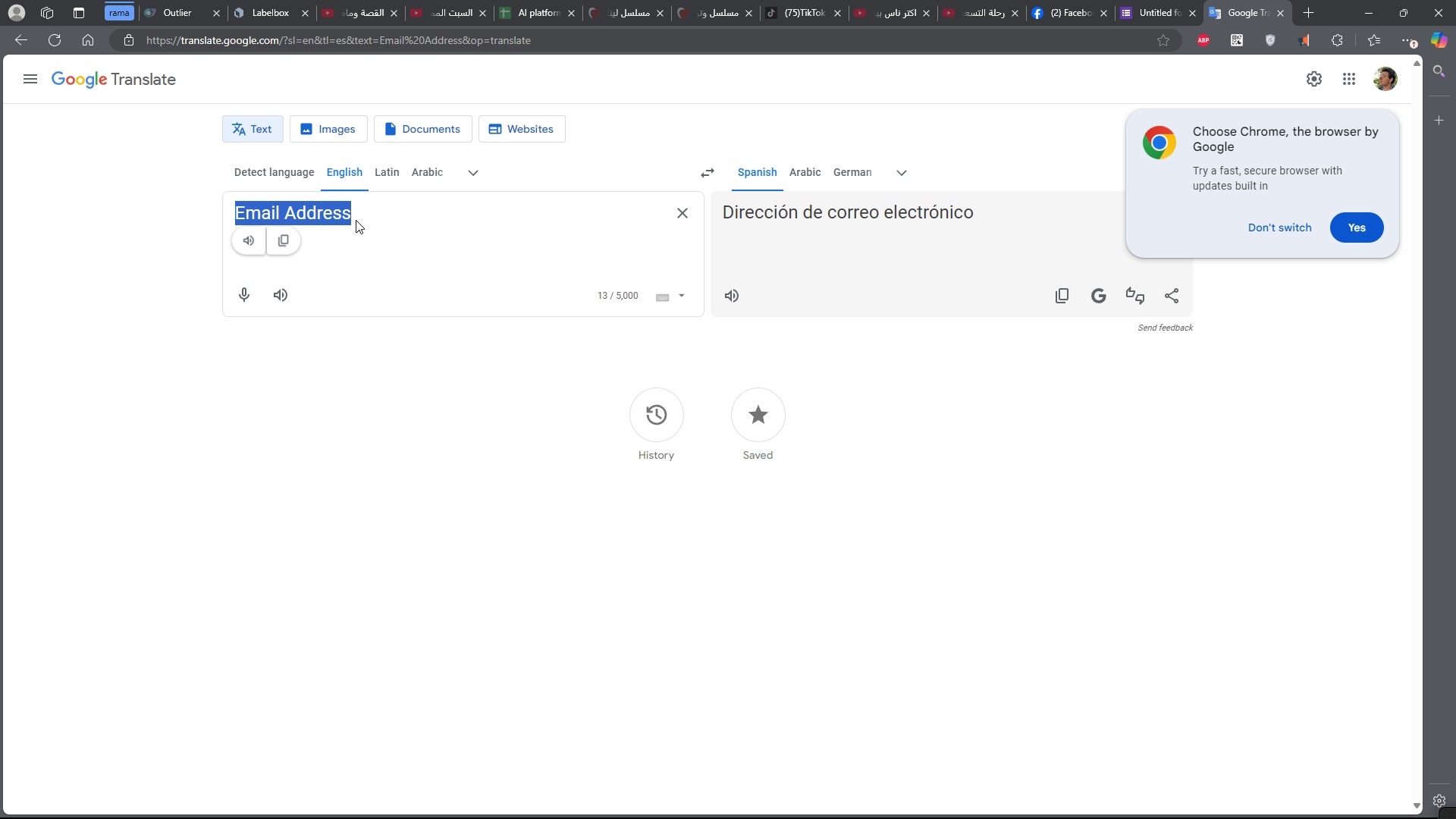 
key(Control+V)
 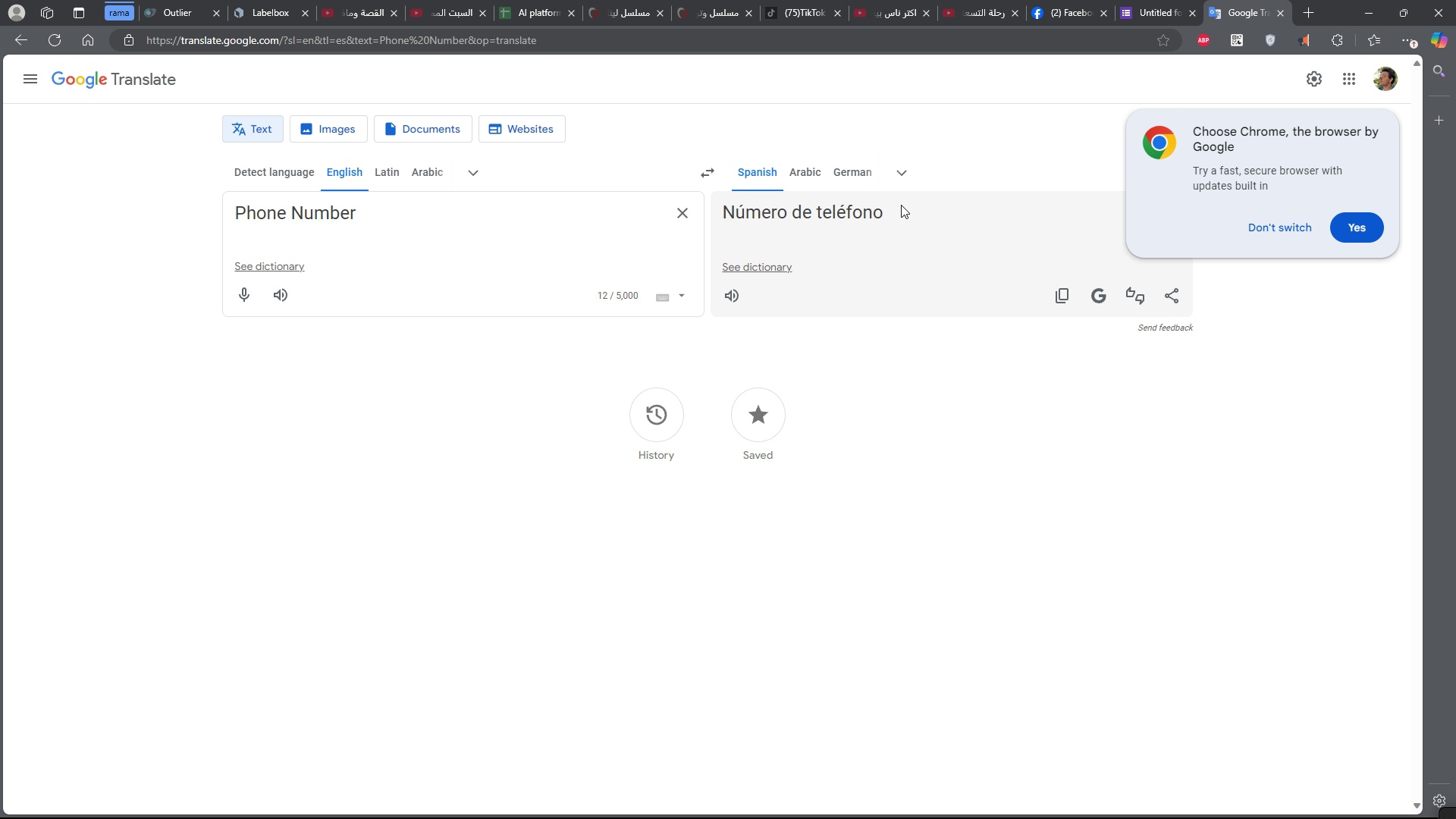 
double_click([901, 205])
 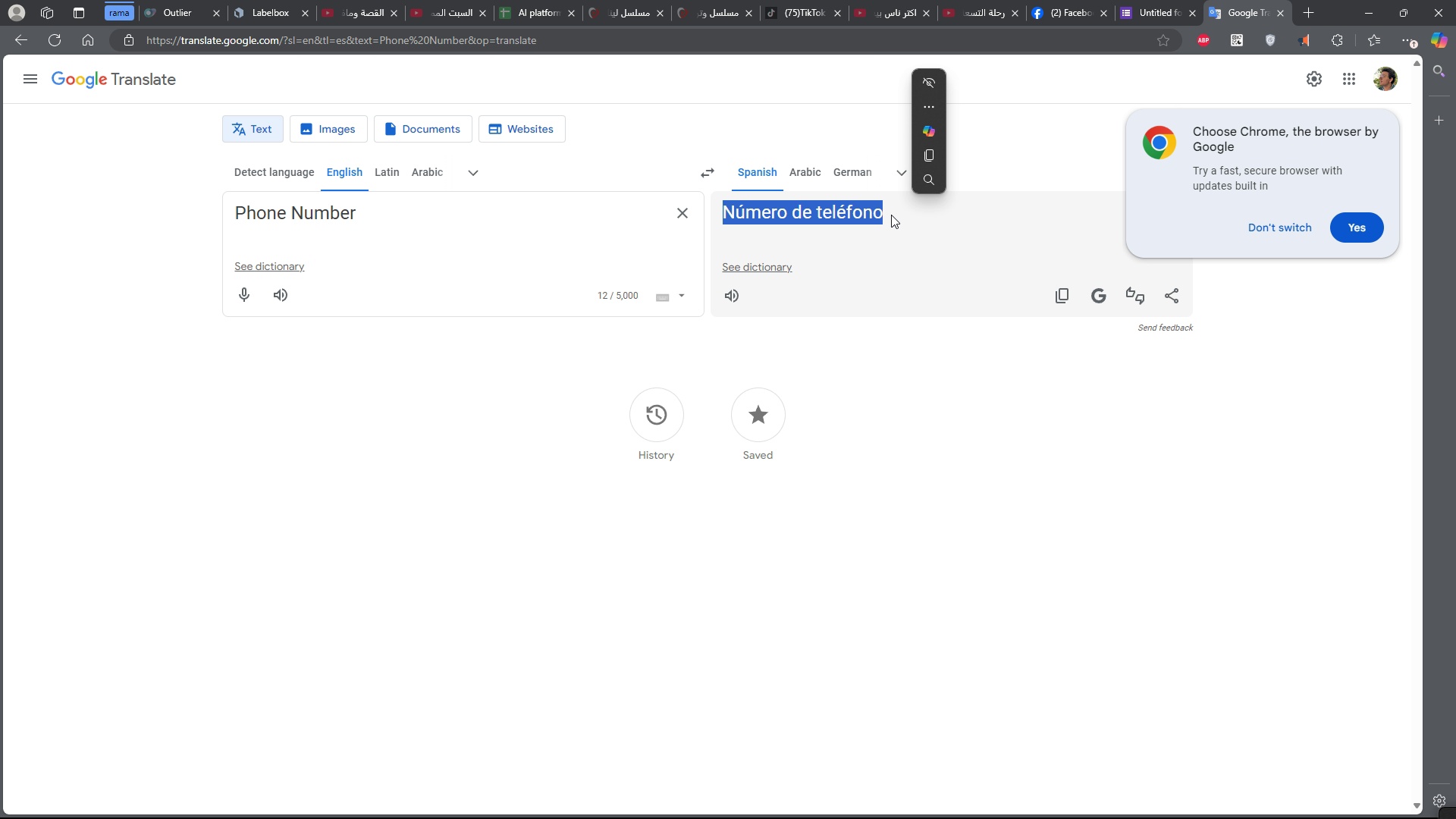 
key(Control+C)
 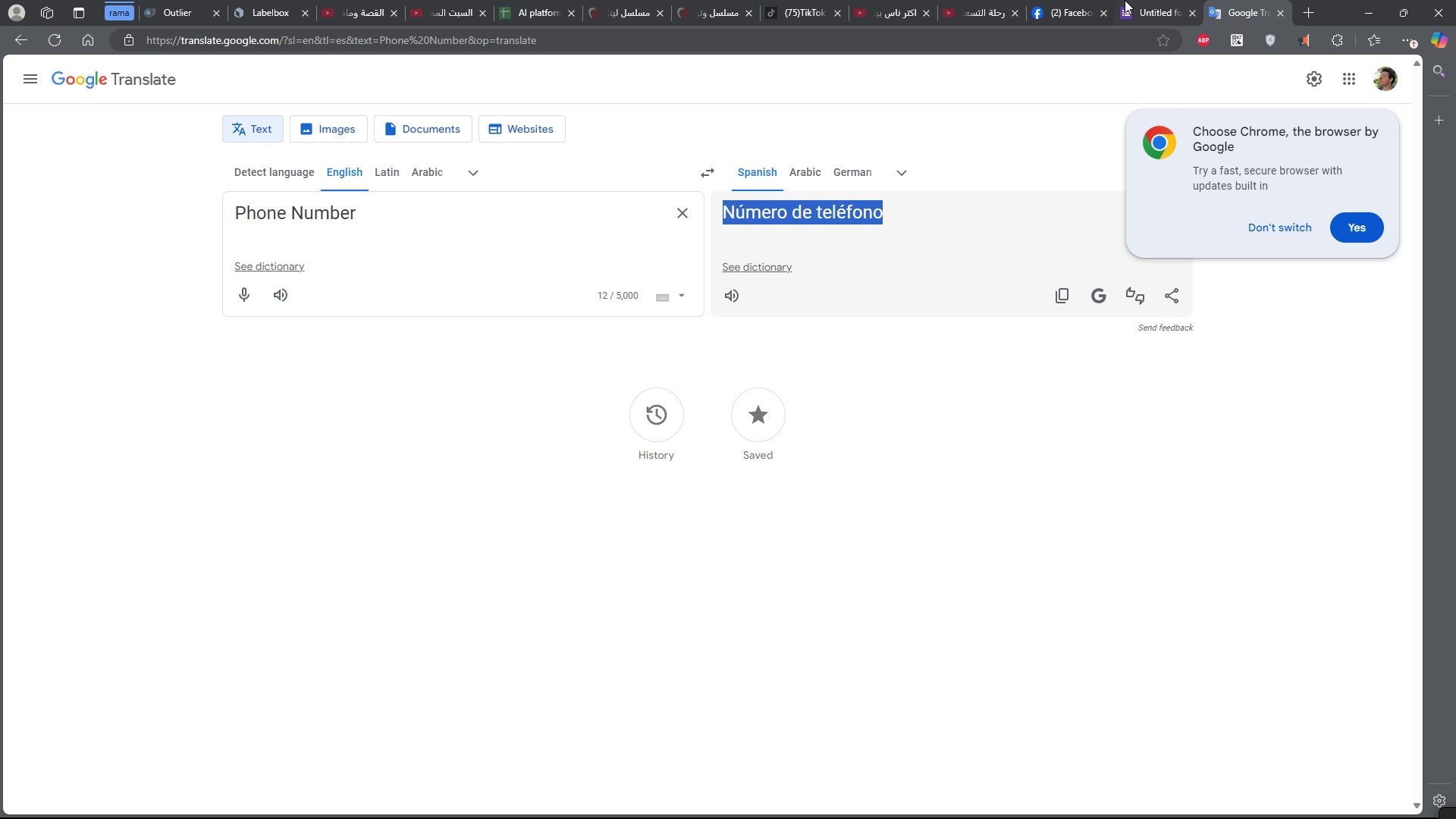 
key(Control+C)
 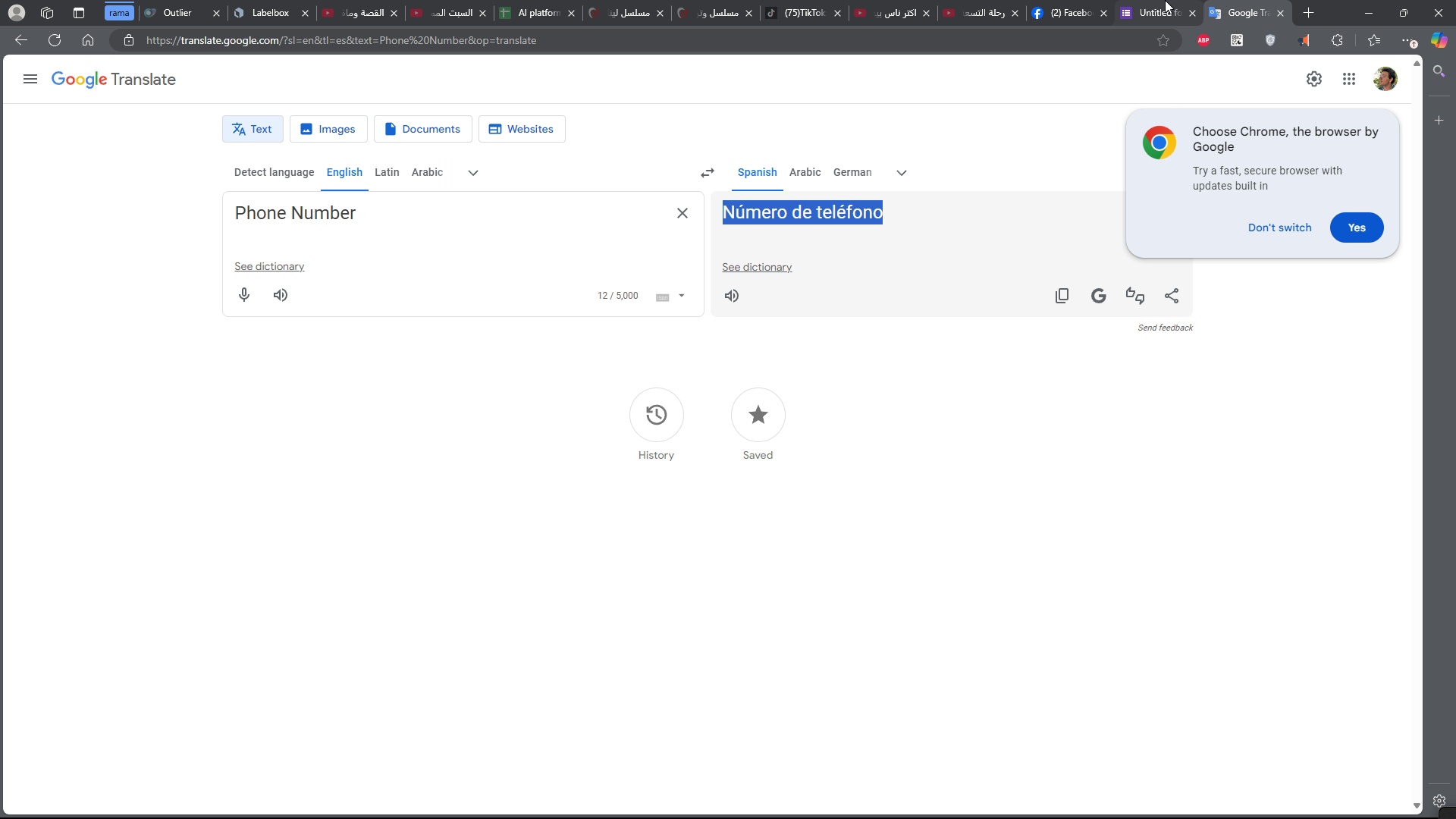 
key(Control+C)
 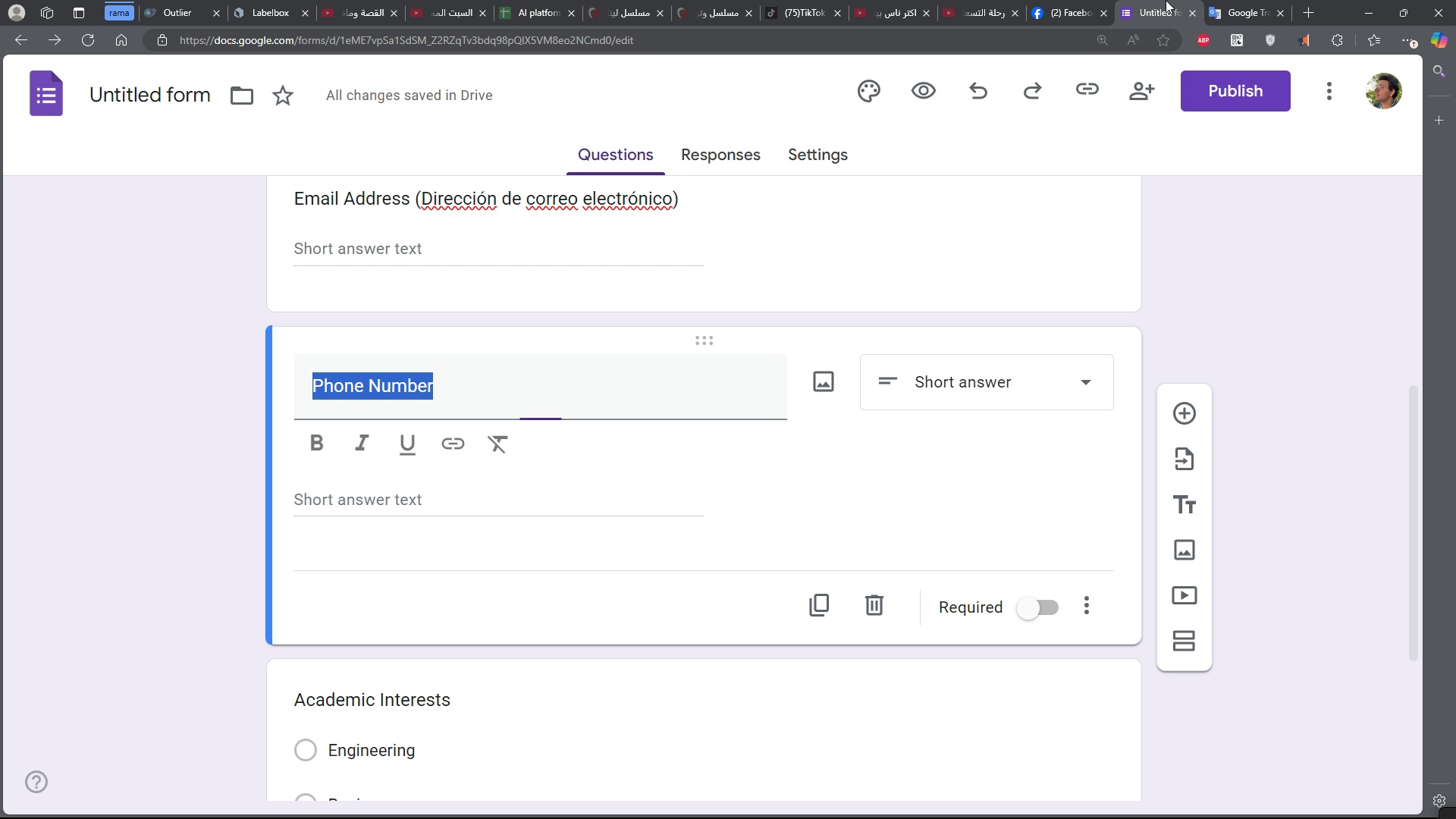 
left_click([1166, 0])
 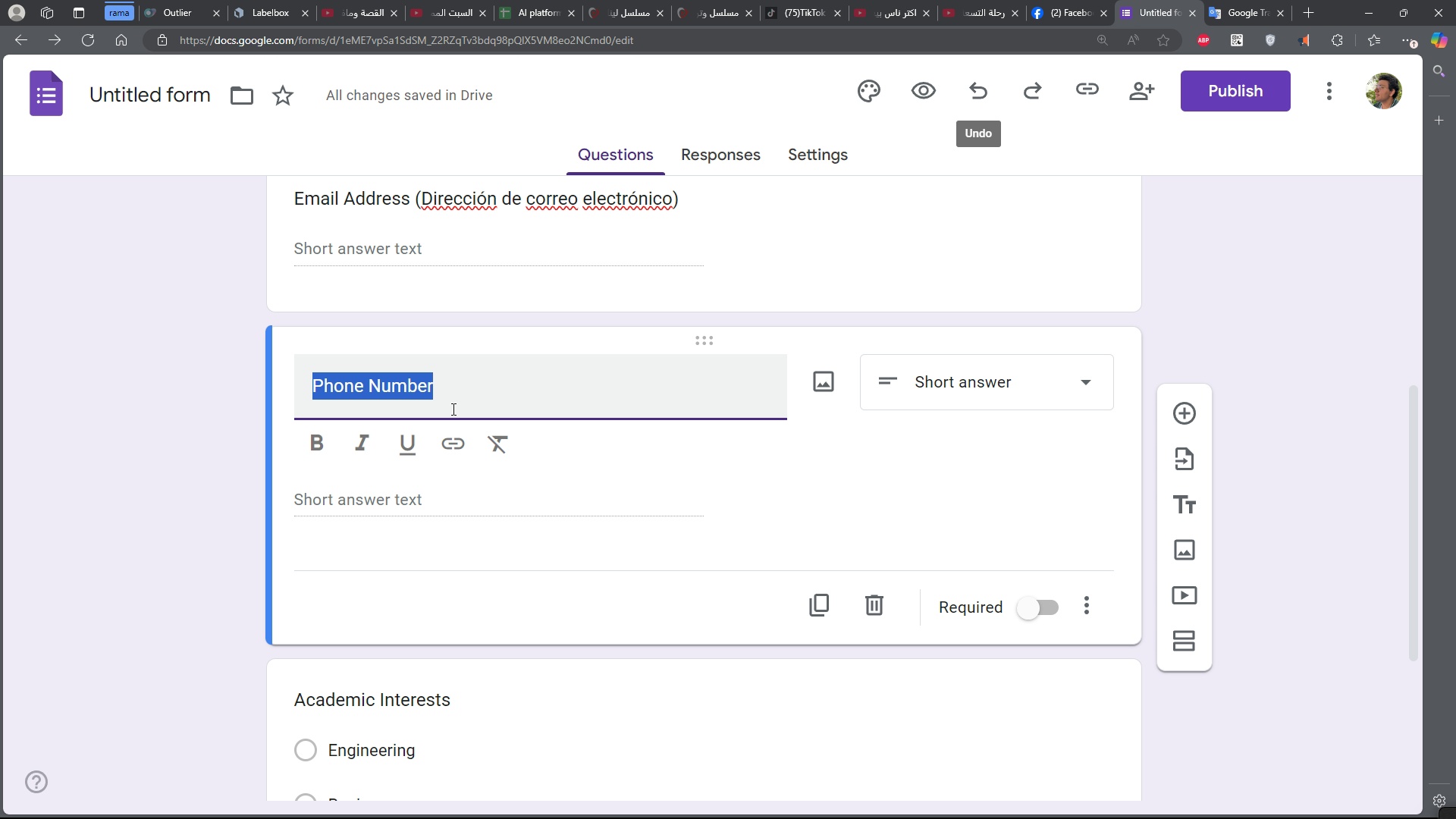 
left_click([451, 410])
 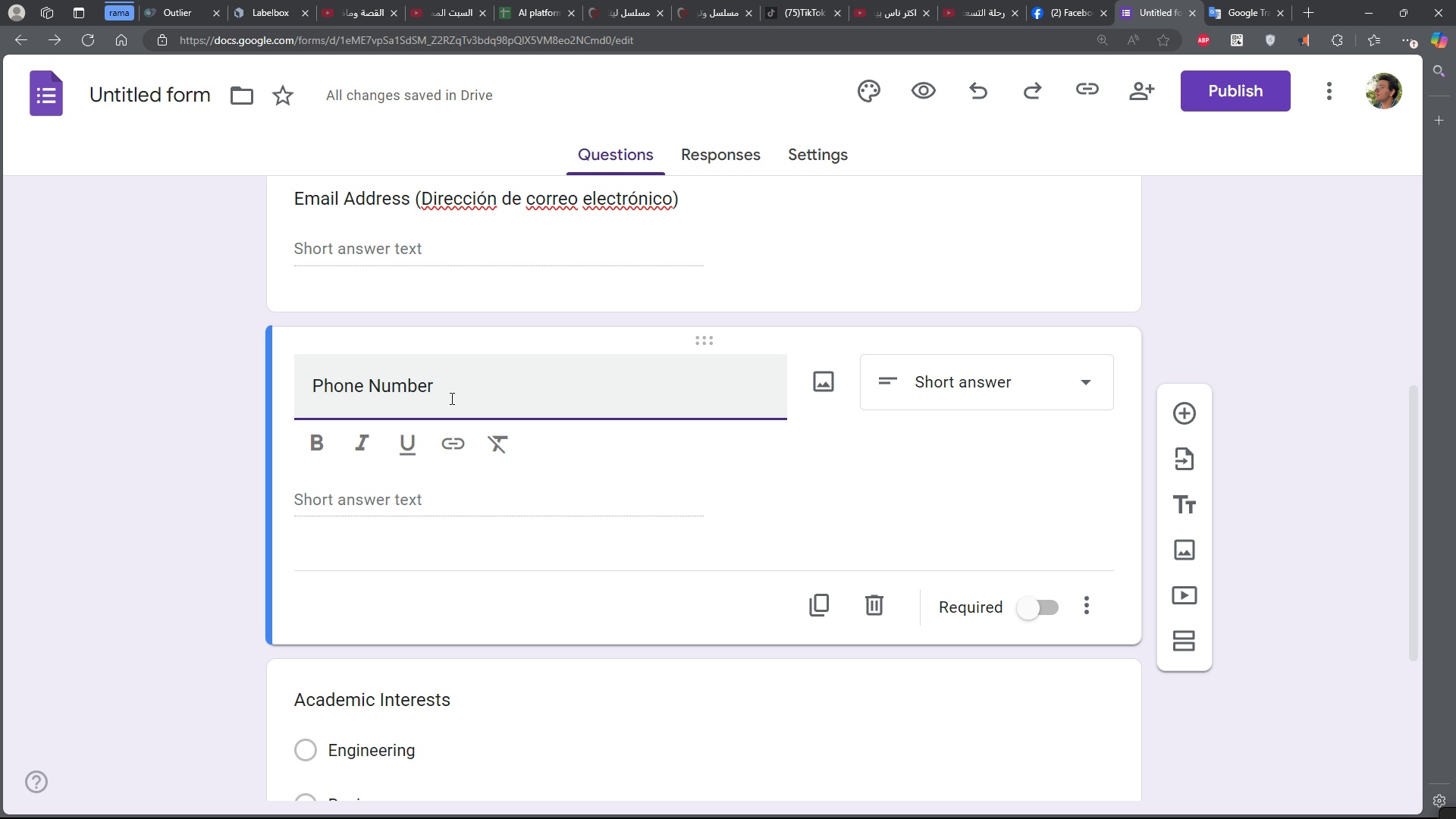 
key(Shift+ShiftLeft)
 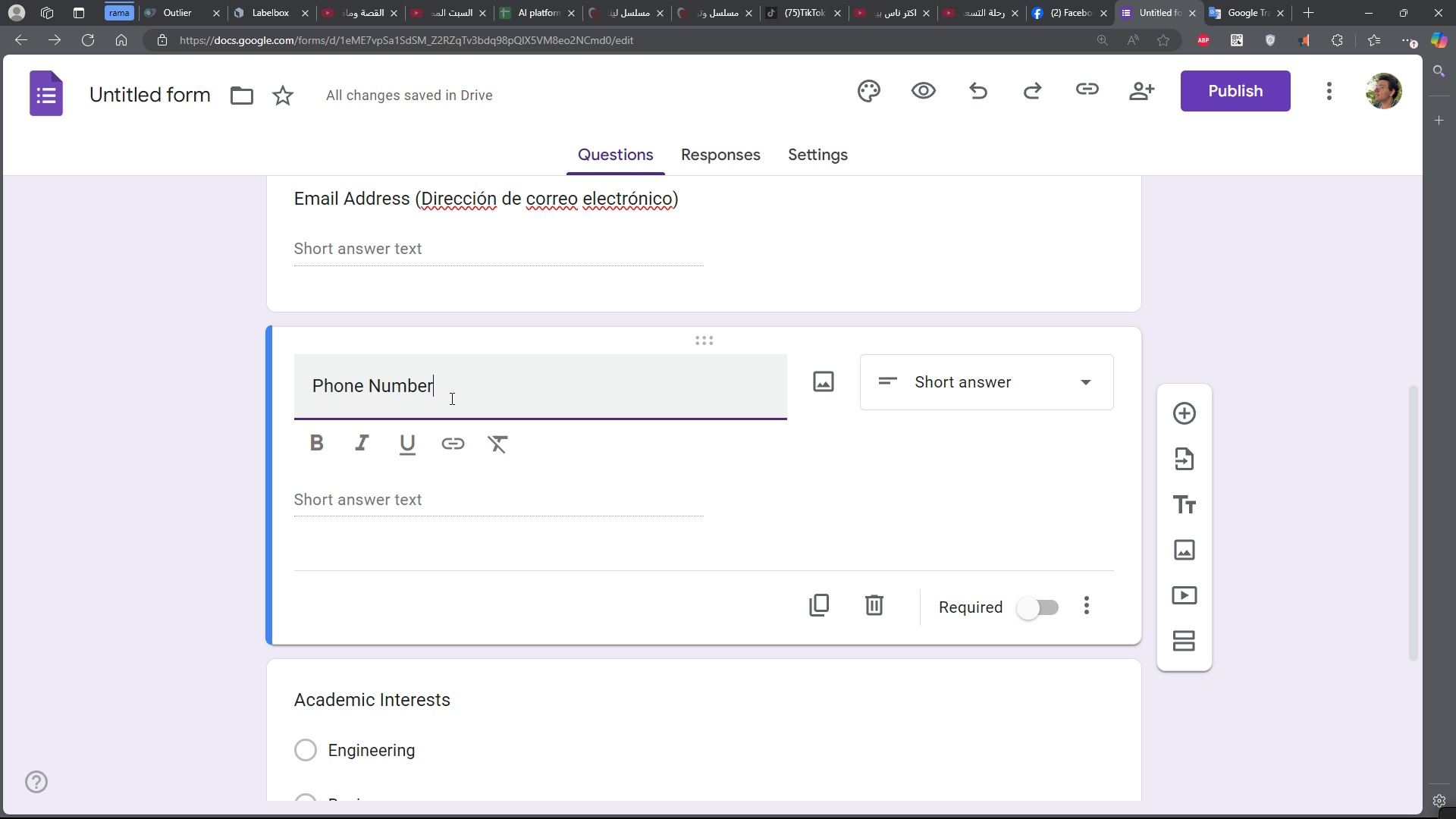 
key(Space)
 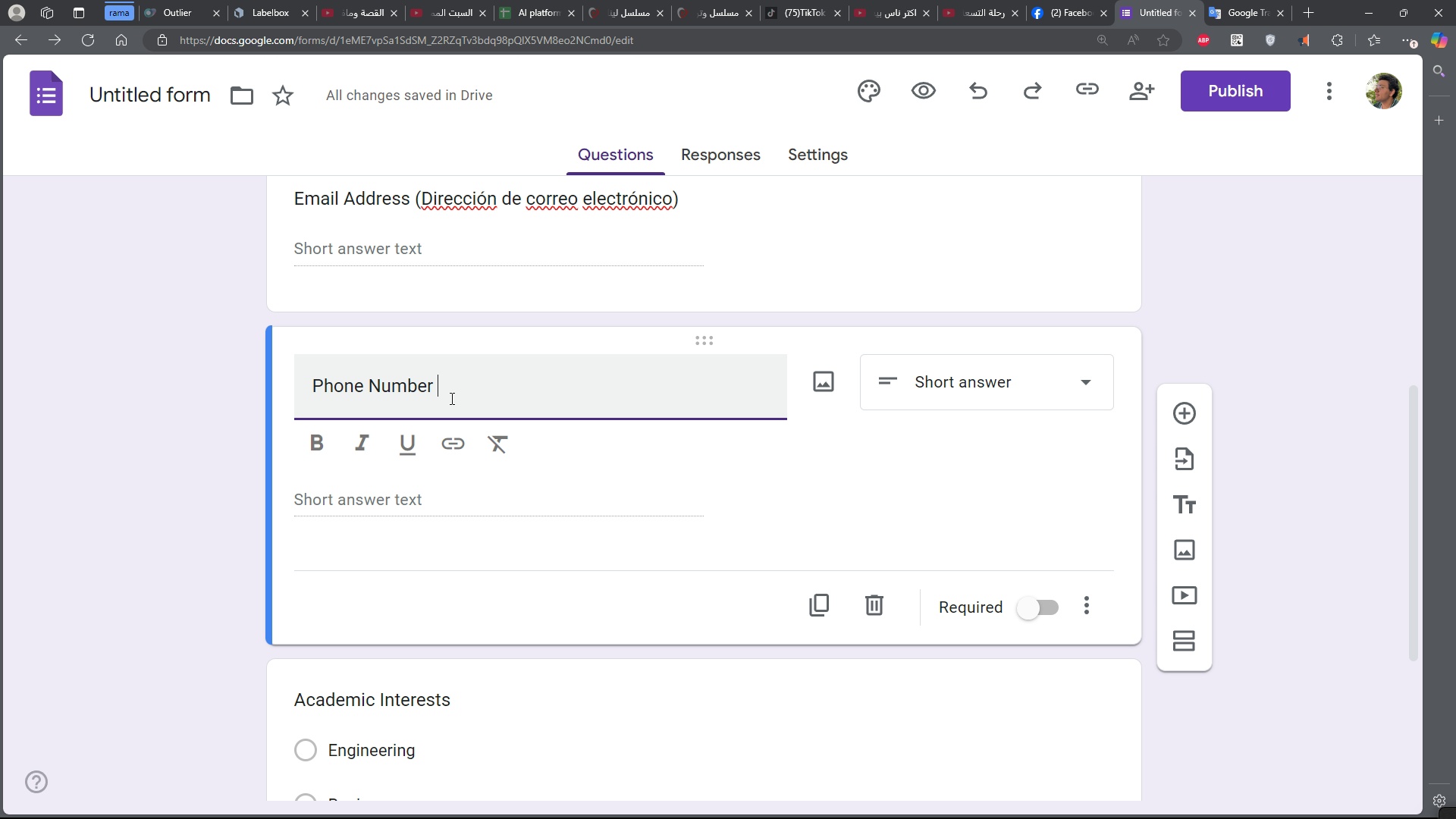 
key(Shift+0)
 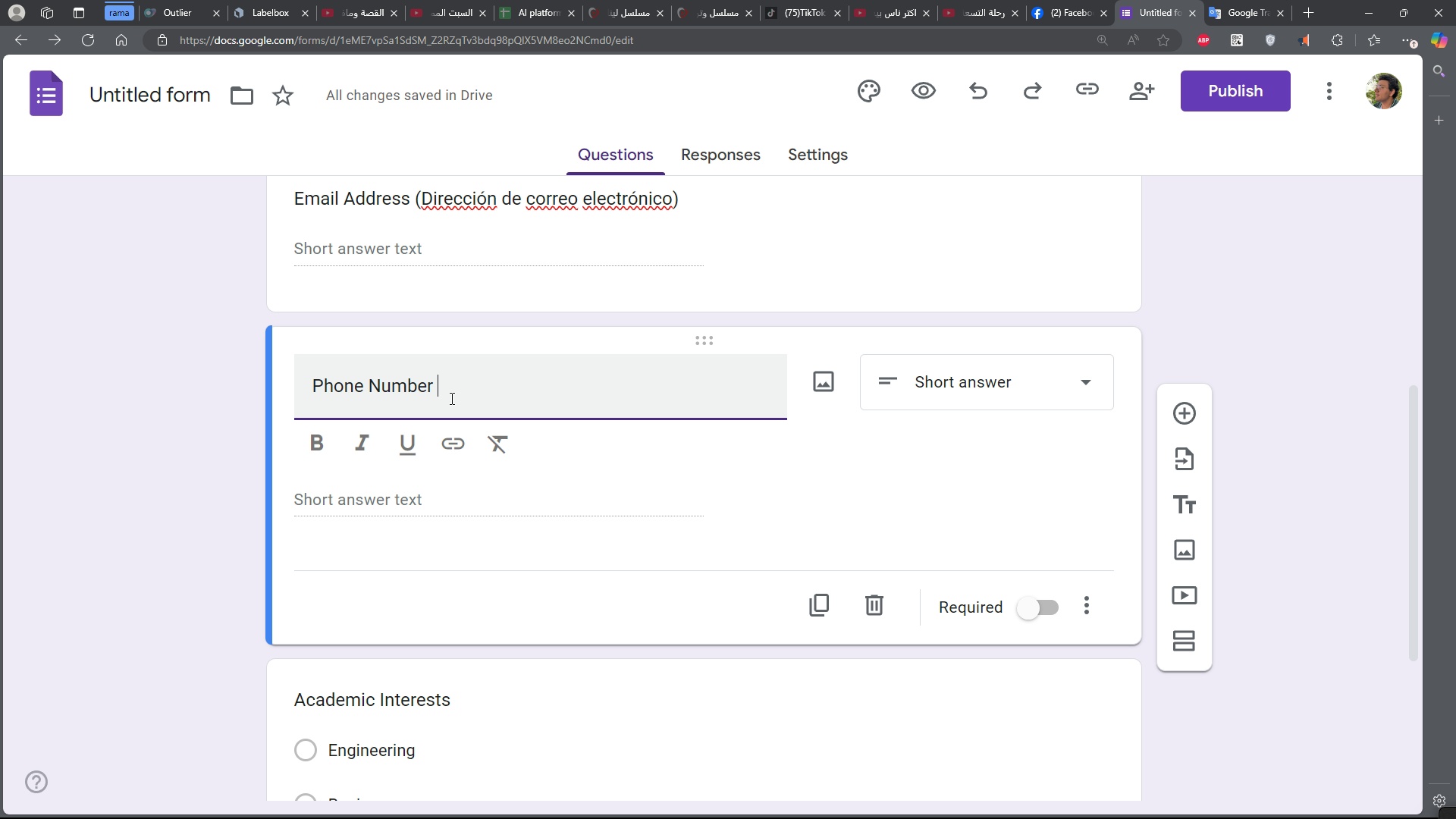 
key(Shift+Backspace)
 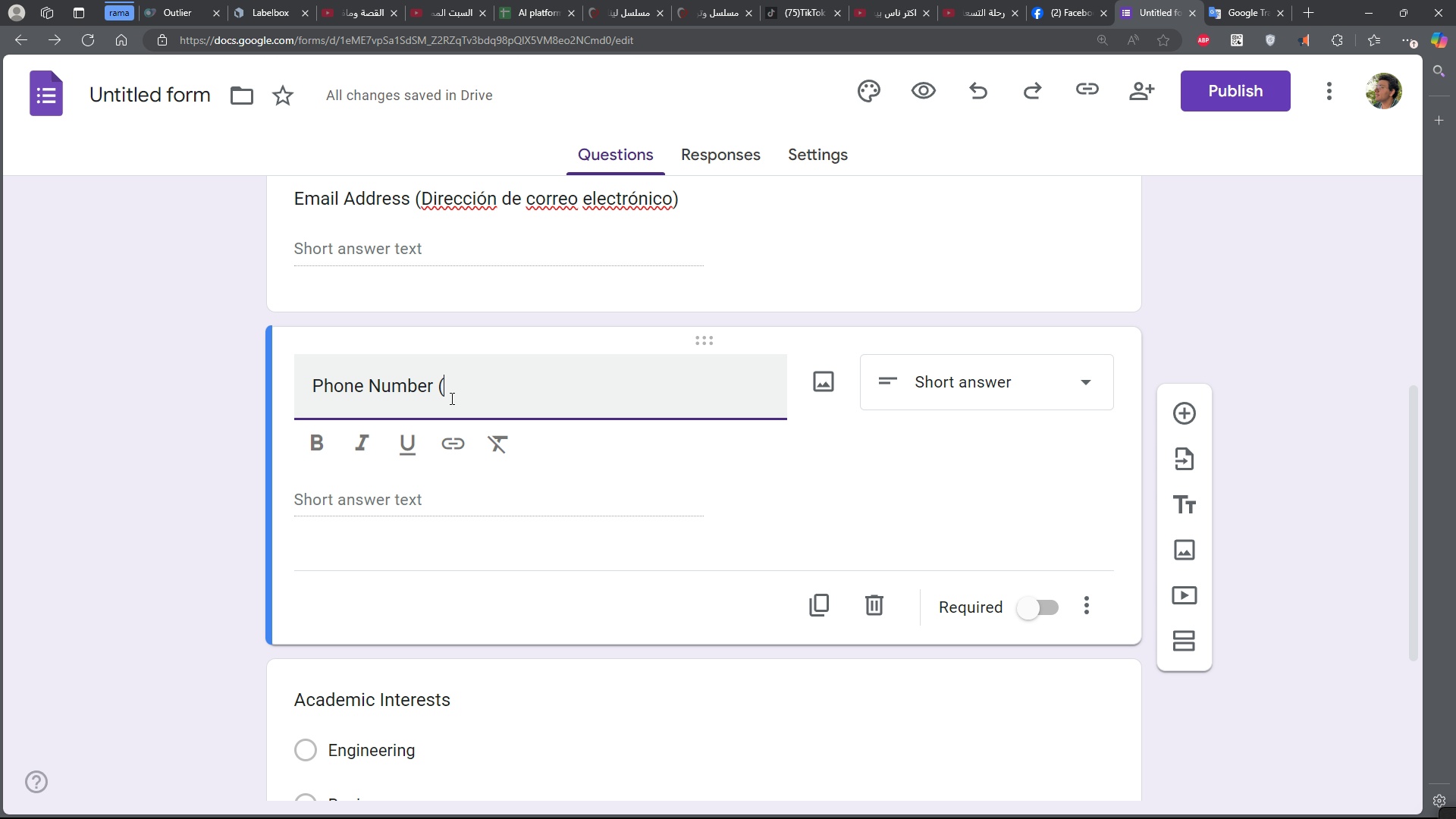 
key(Shift+9)
 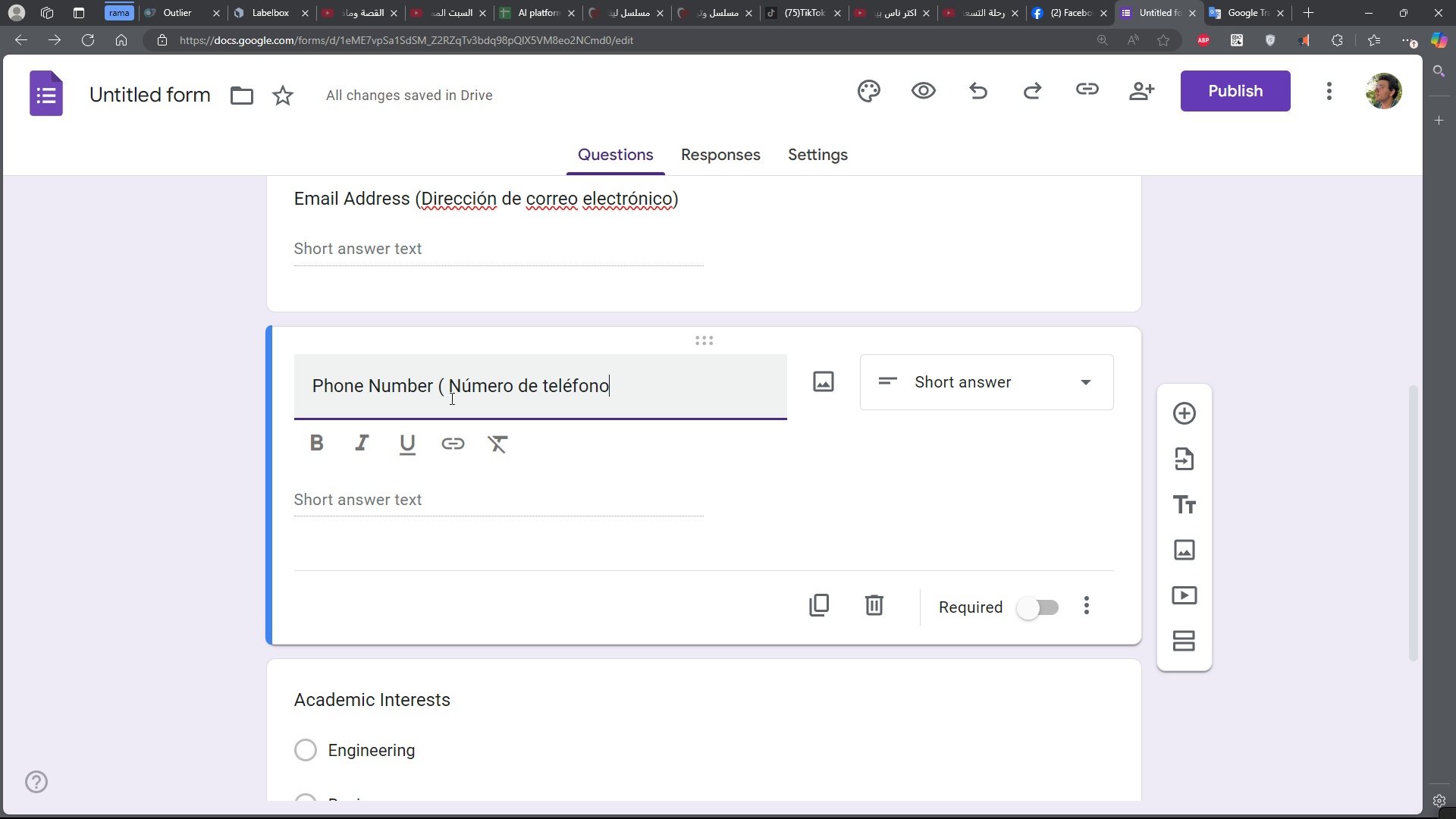 
key(Control+ControlLeft)
 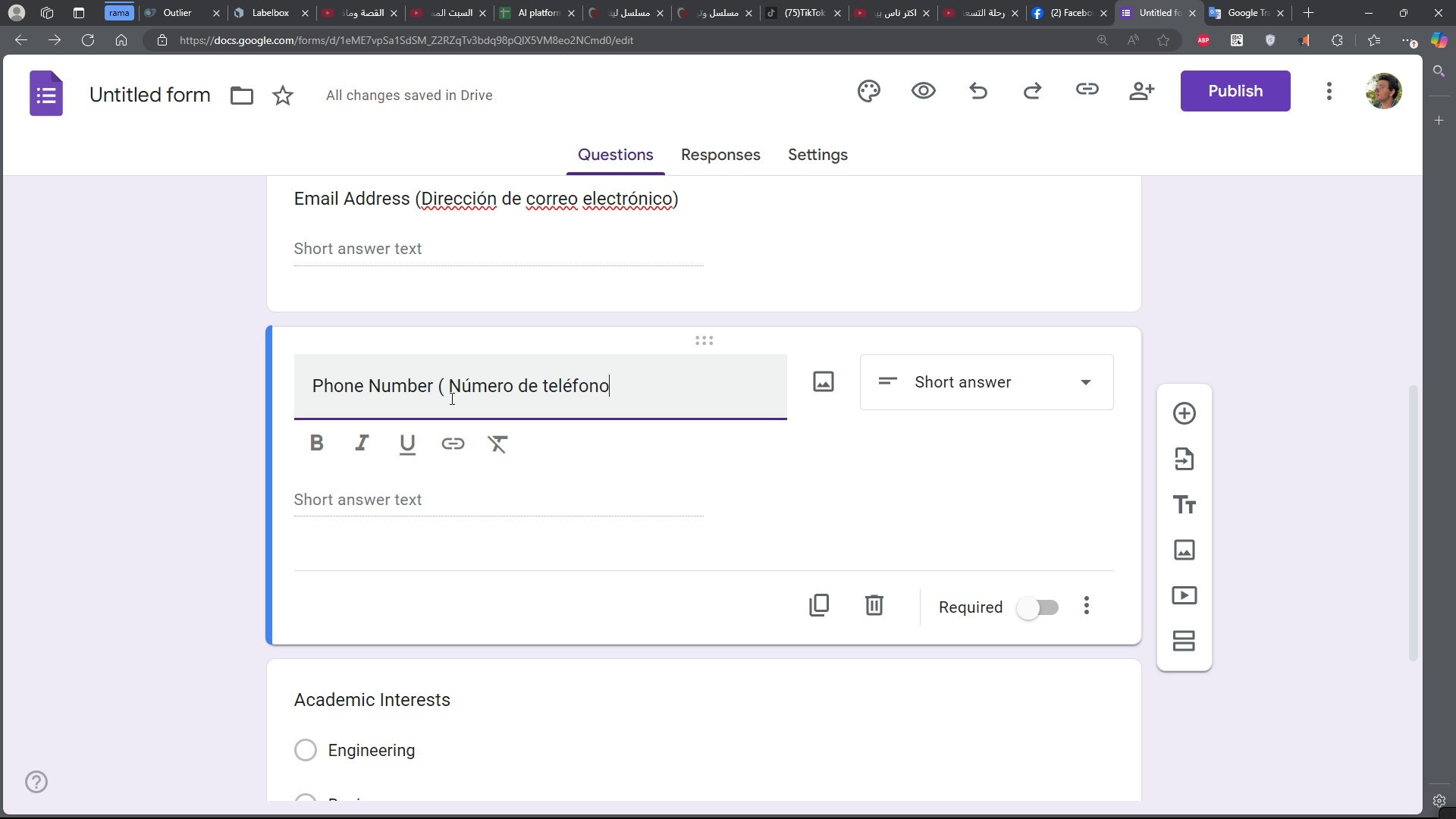 
key(Control+V)
 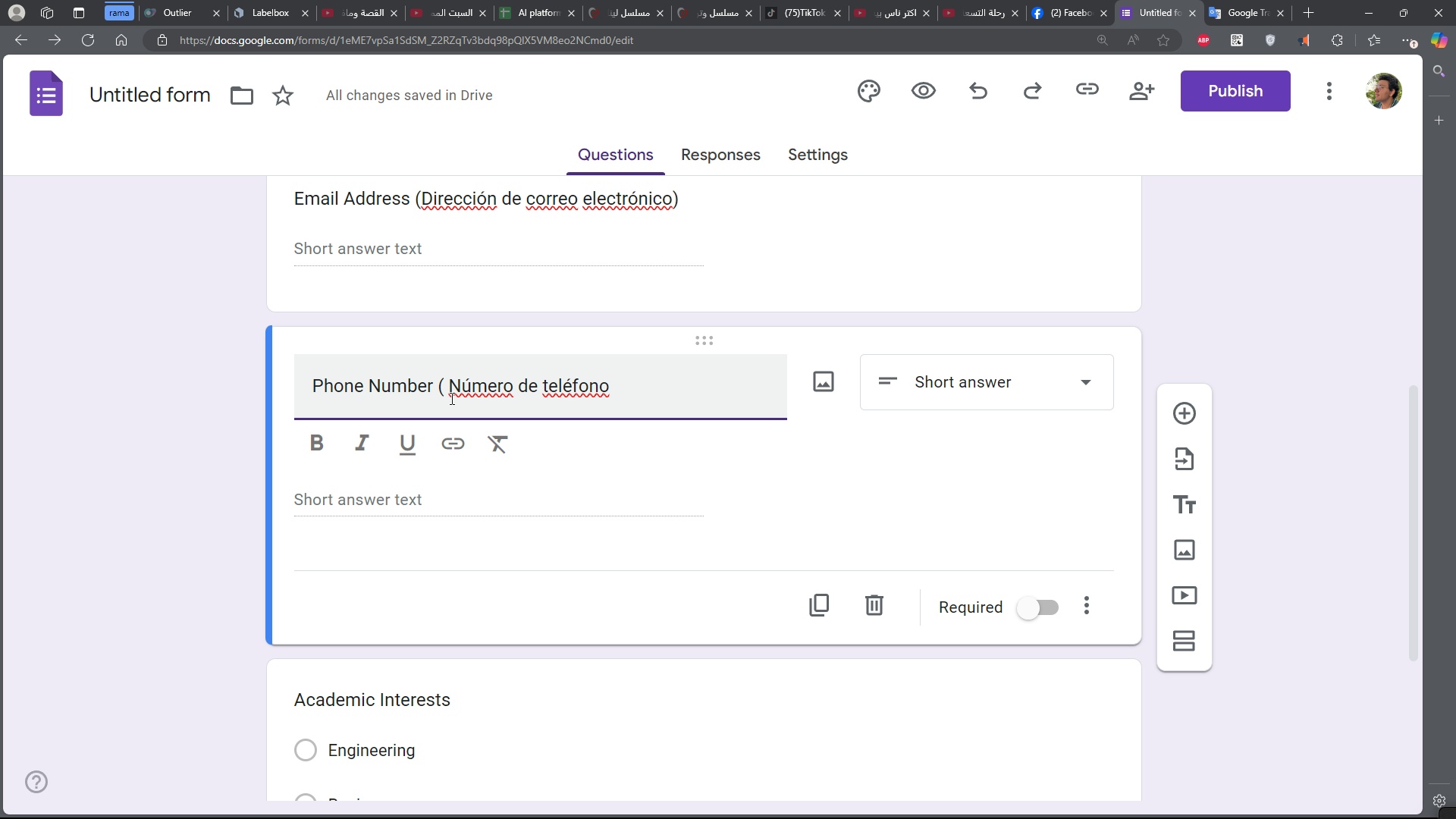 
key(Shift+ShiftLeft)
 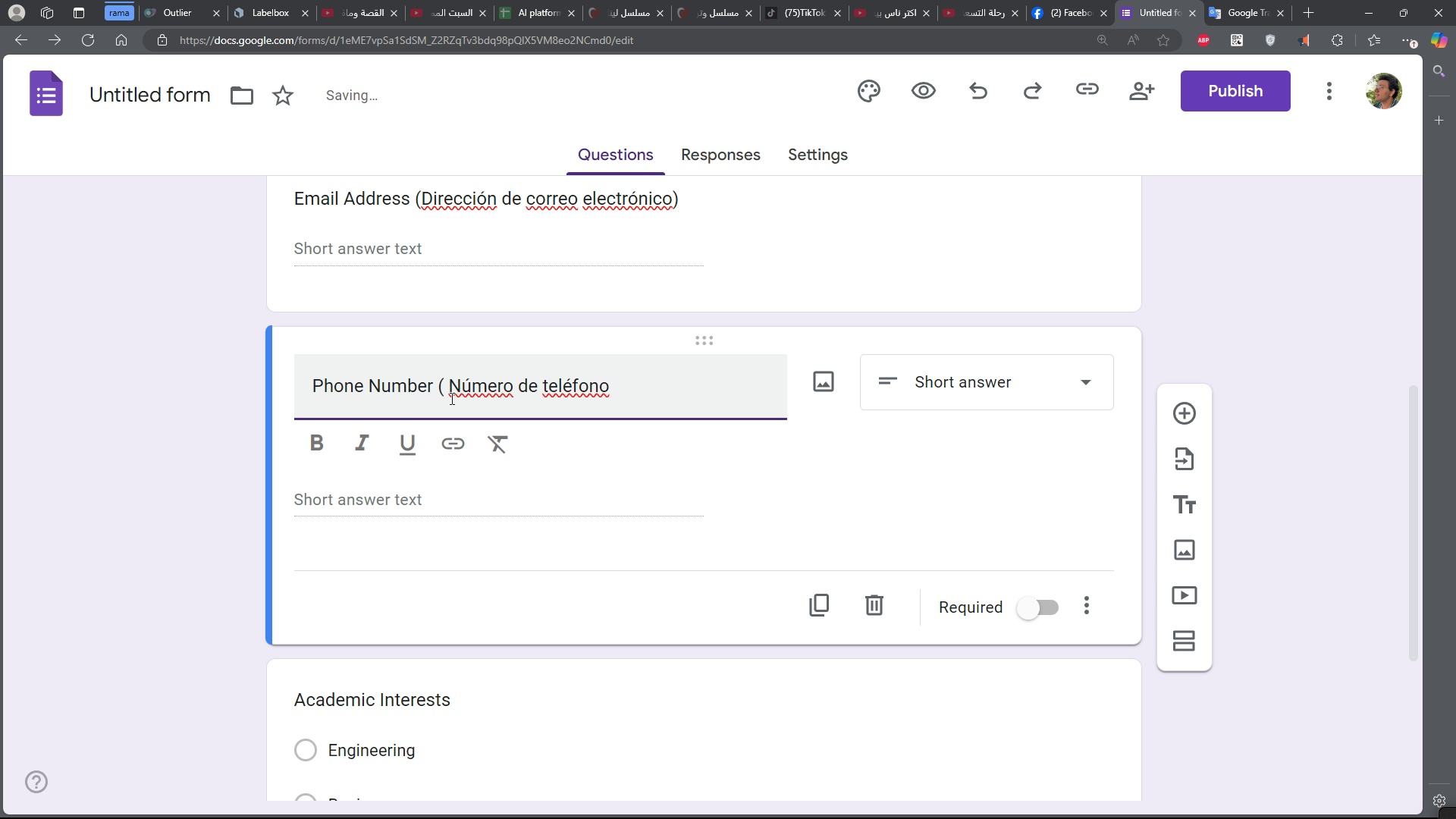 
key(Shift+0)
 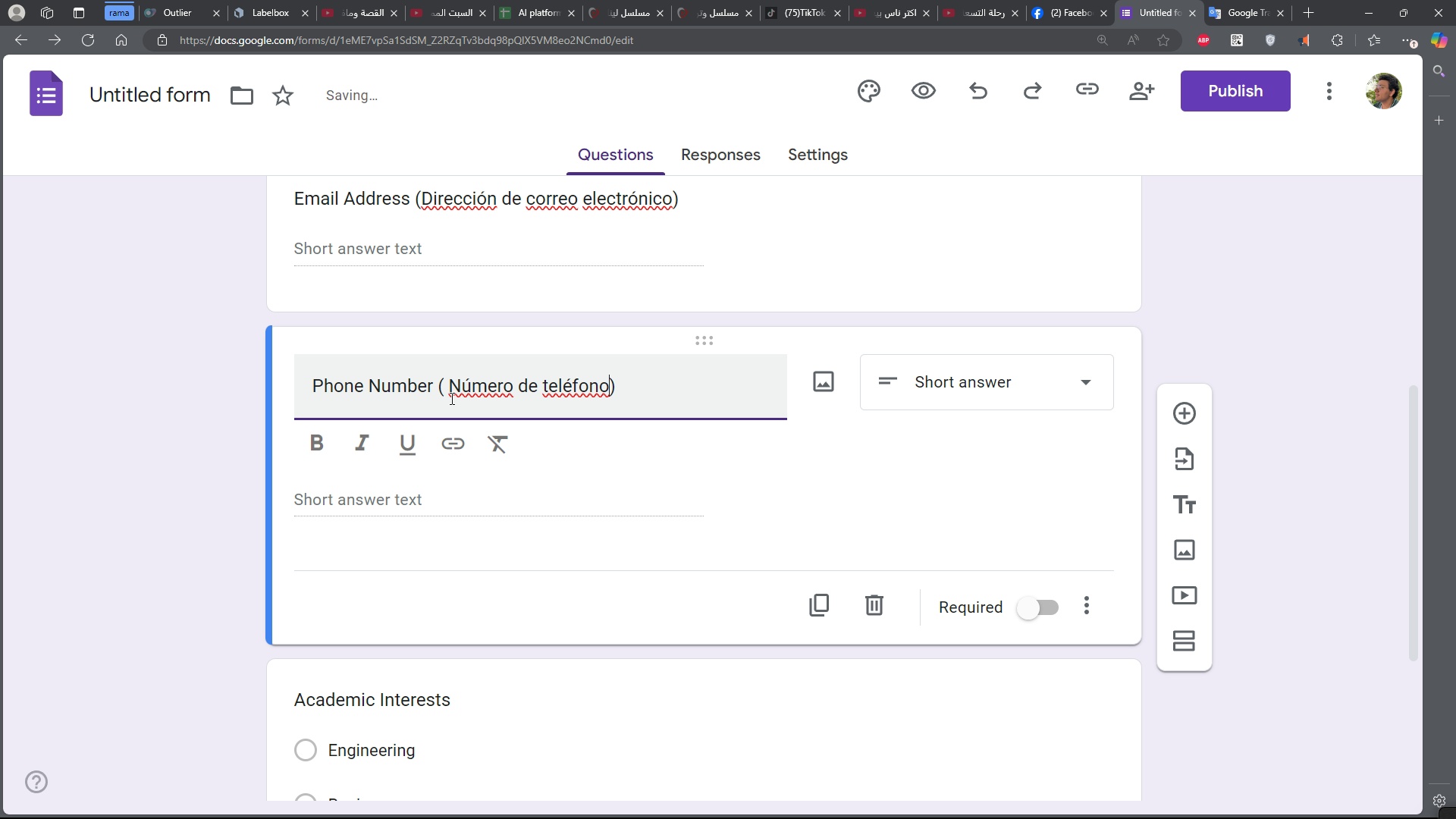 
hold_key(key=ArrowLeft, duration=1.15)
 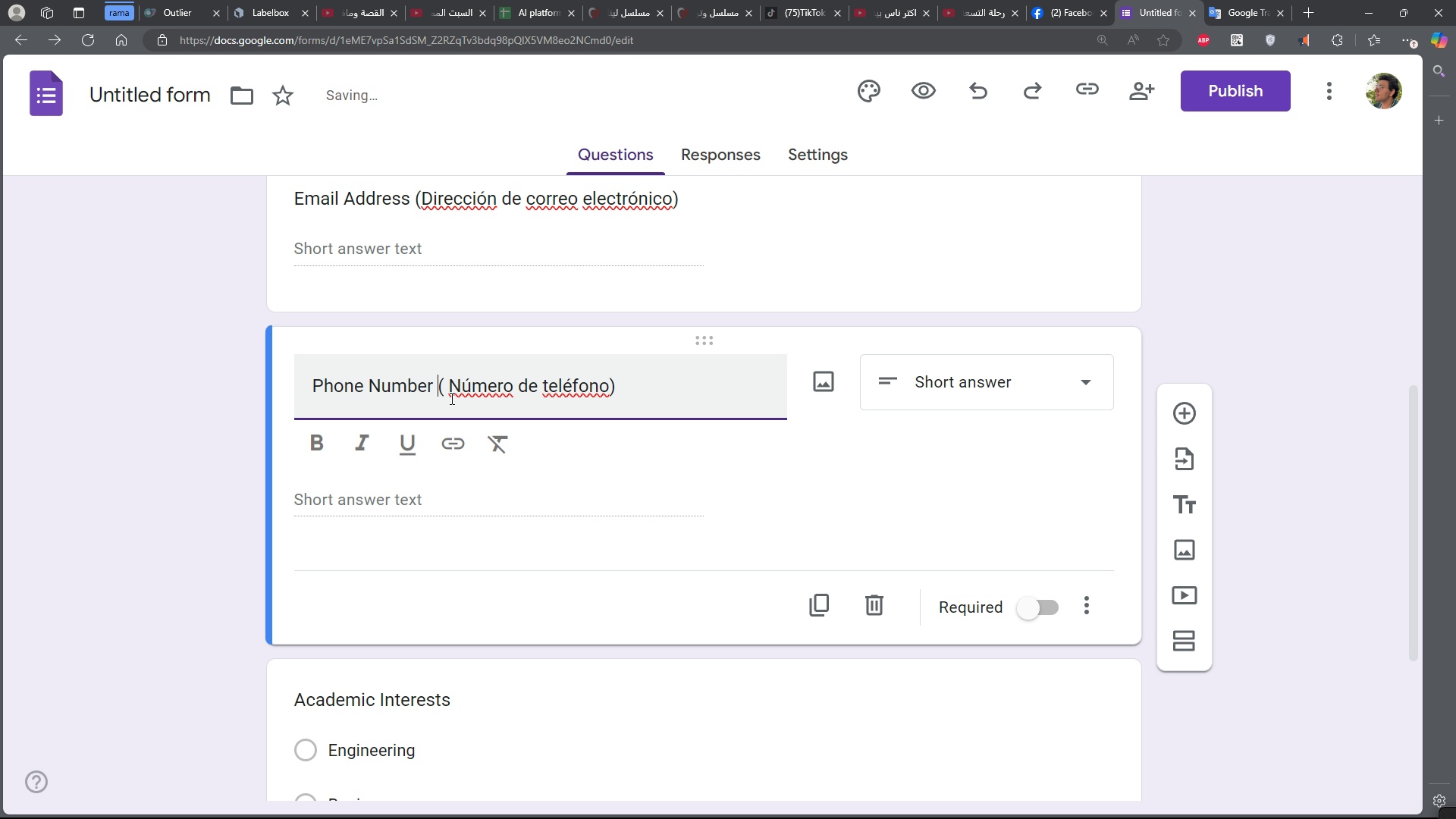 
key(ArrowRight)
 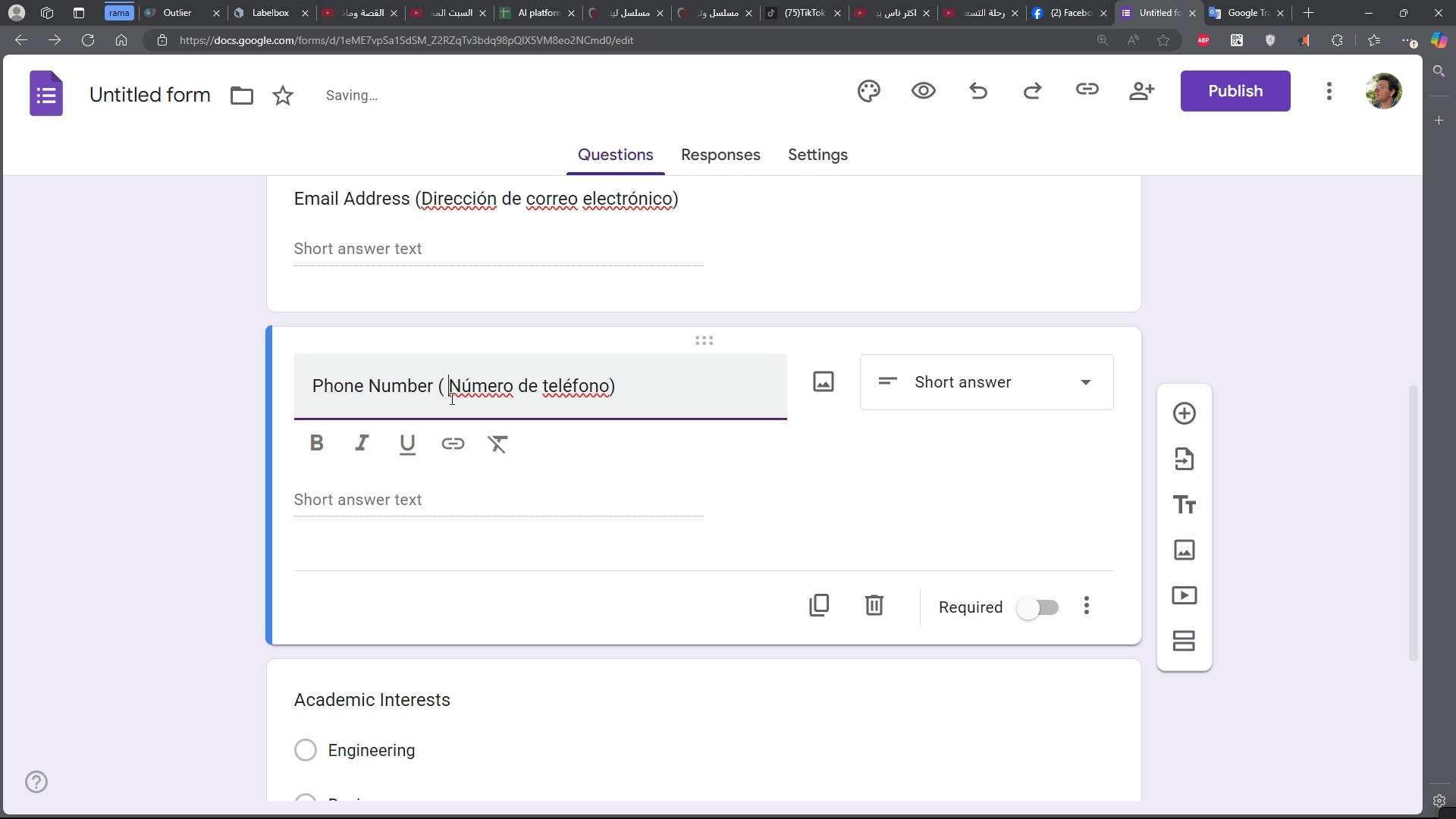 
key(ArrowRight)
 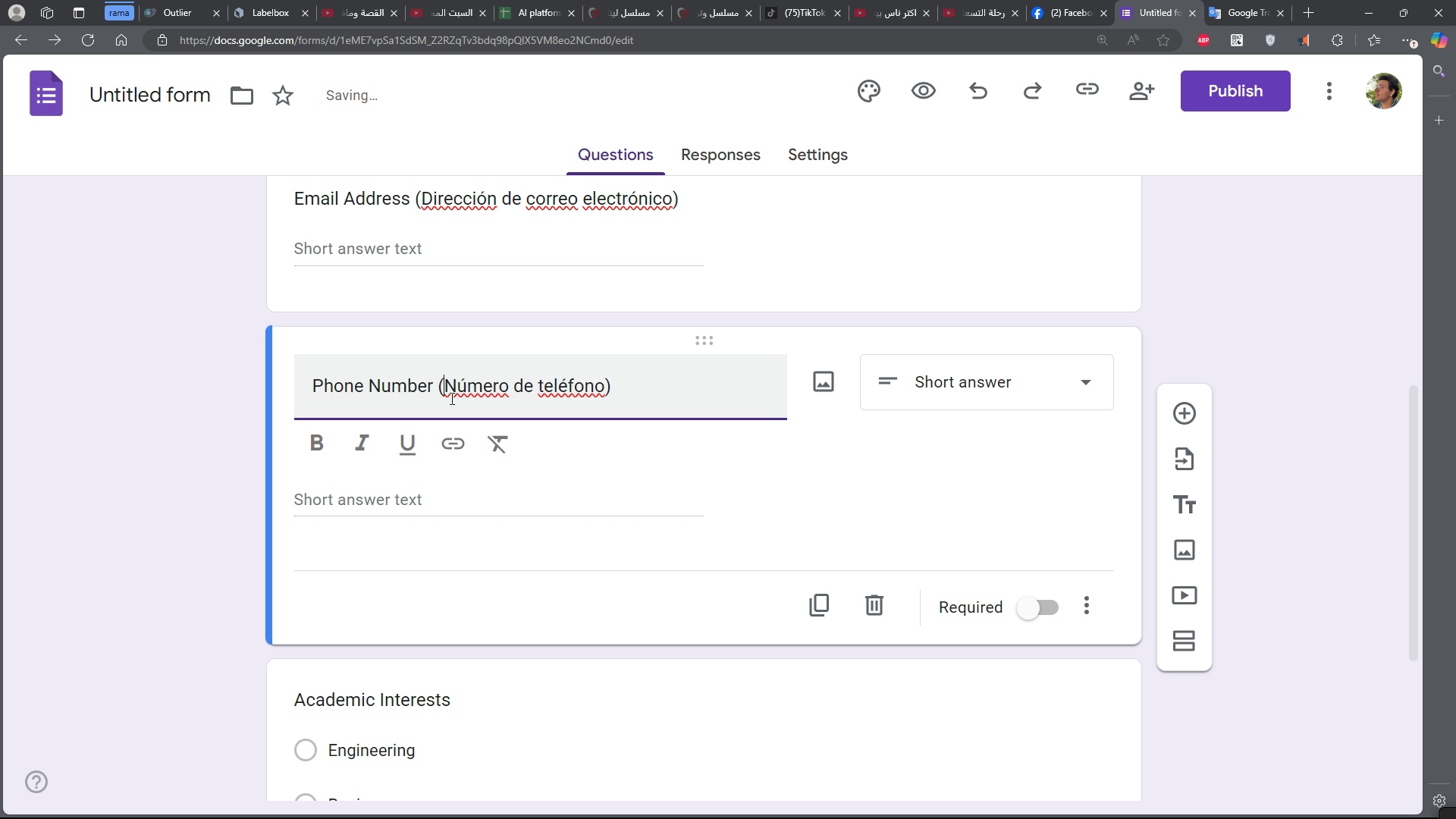 
key(Backspace)
 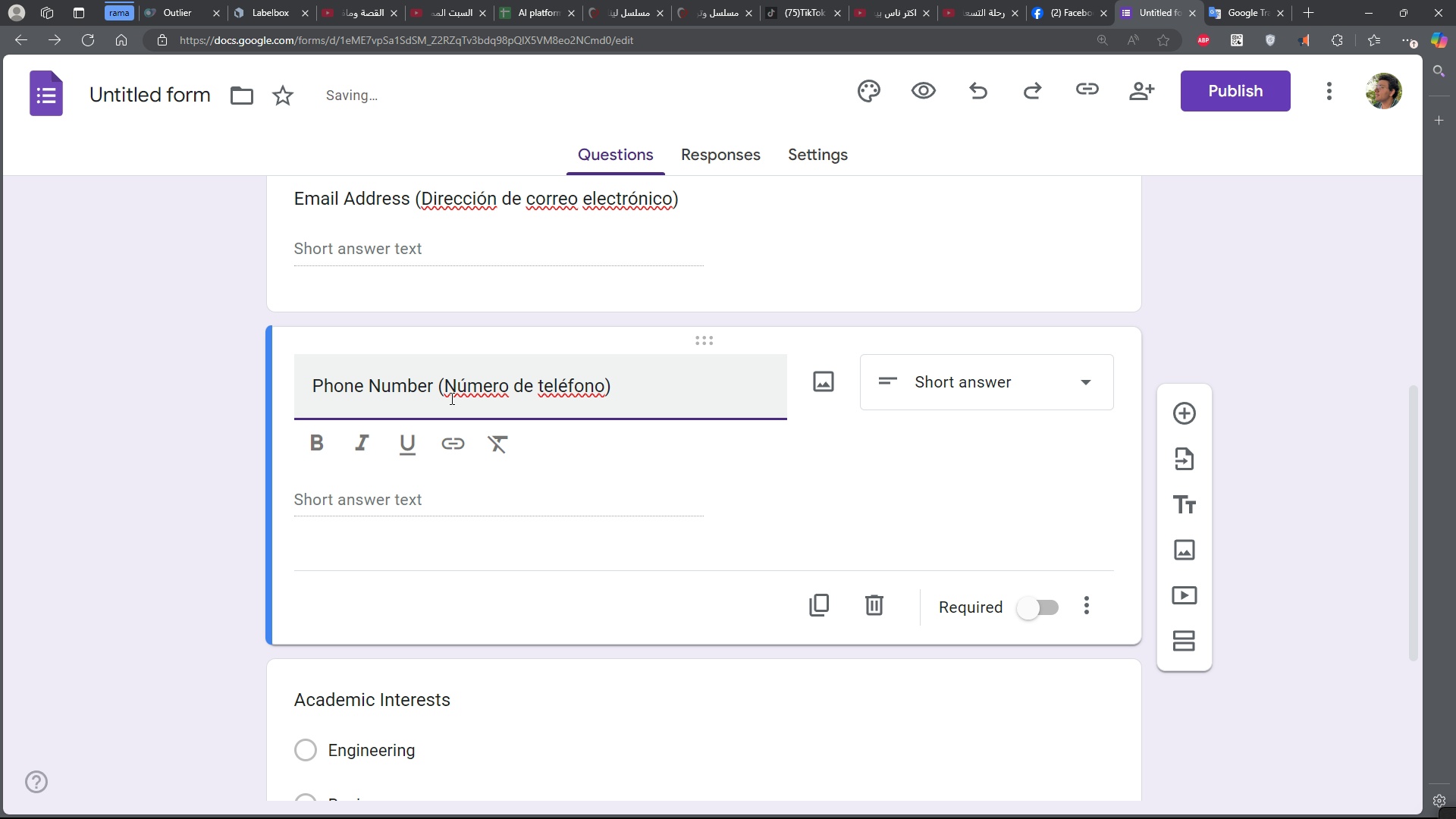 
scroll: coordinate [467, 513], scroll_direction: down, amount: 5.0
 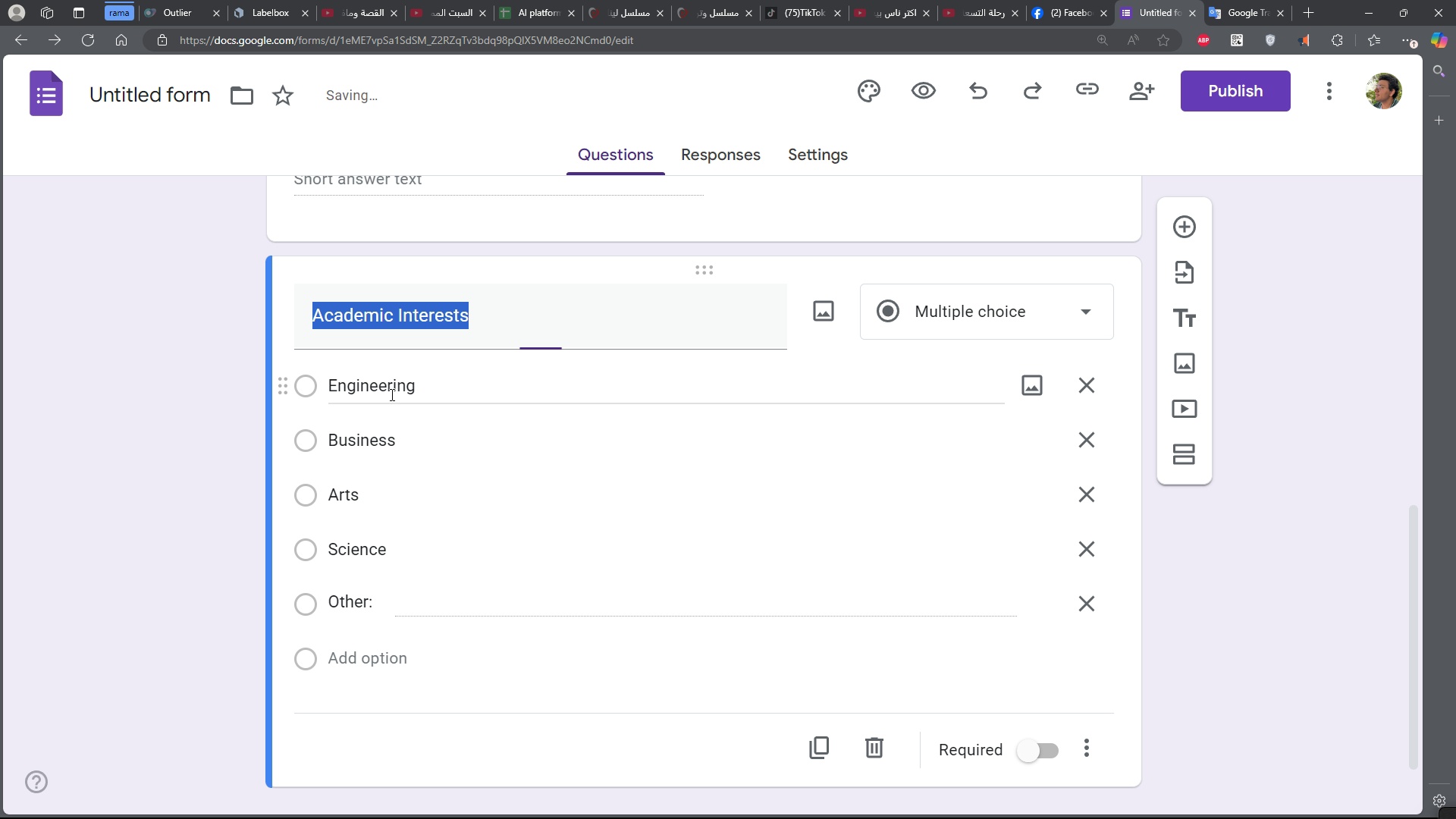 
left_click([391, 394])
 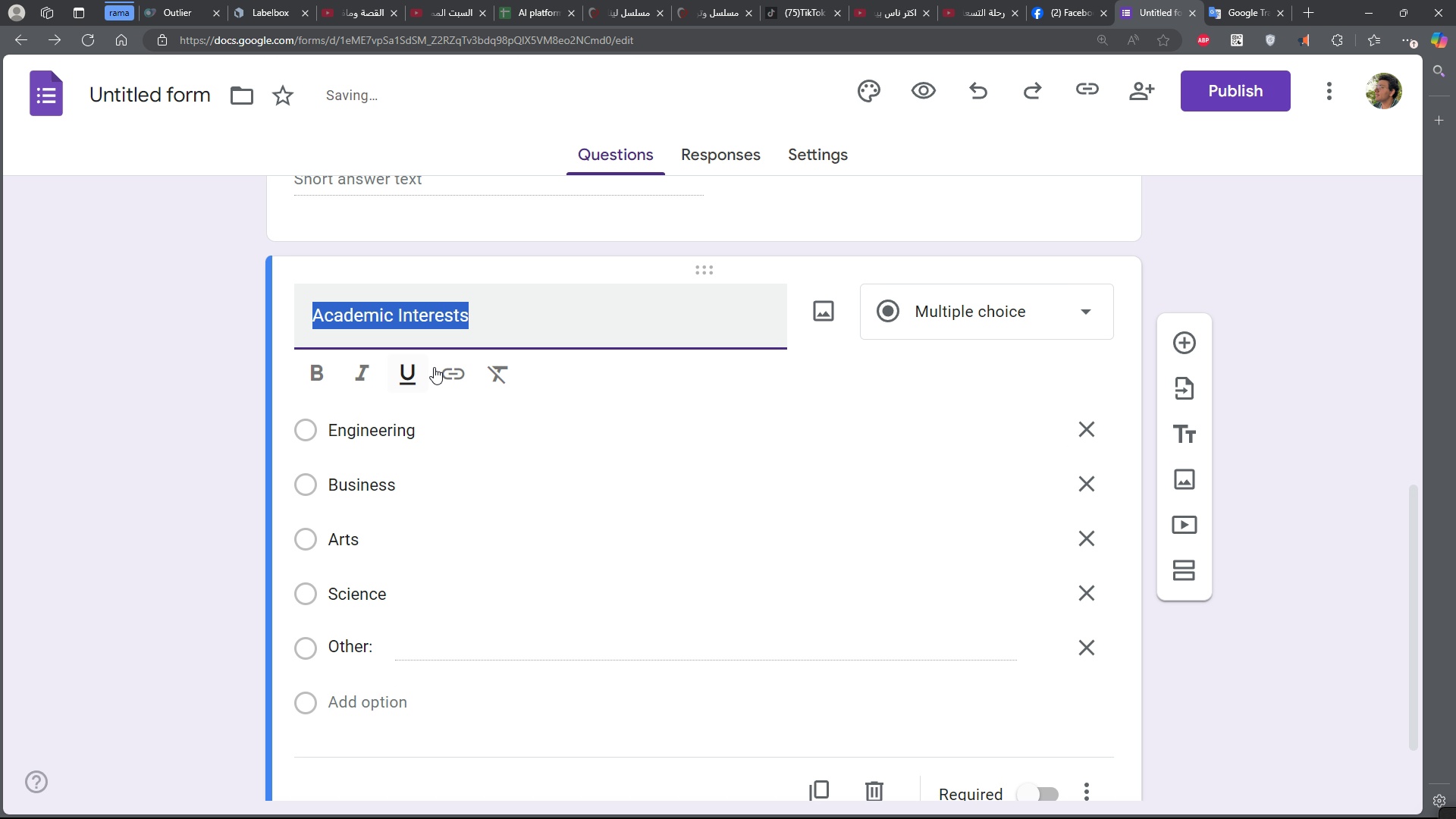 
key(Control+C)
 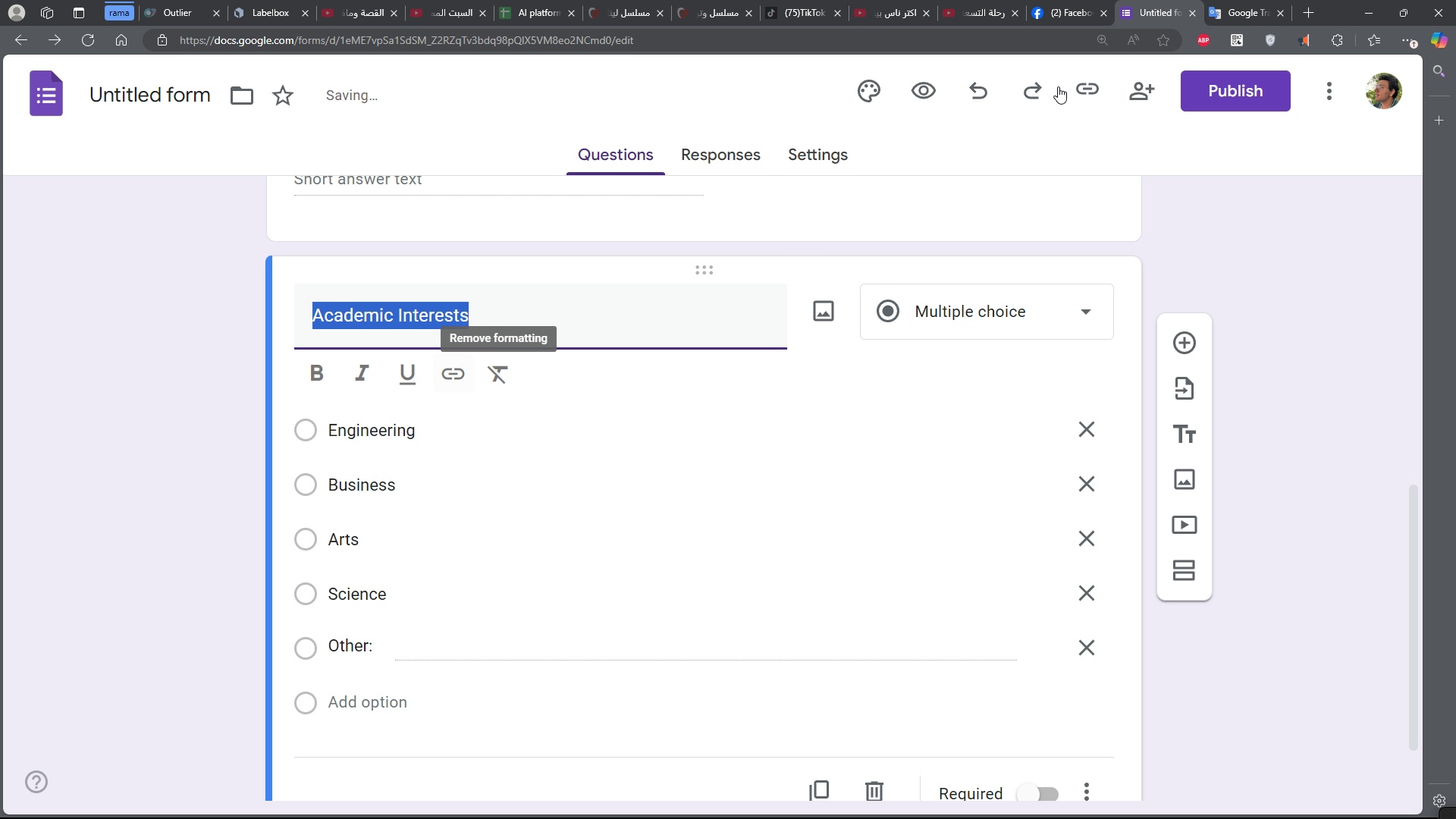 
key(Control+C)
 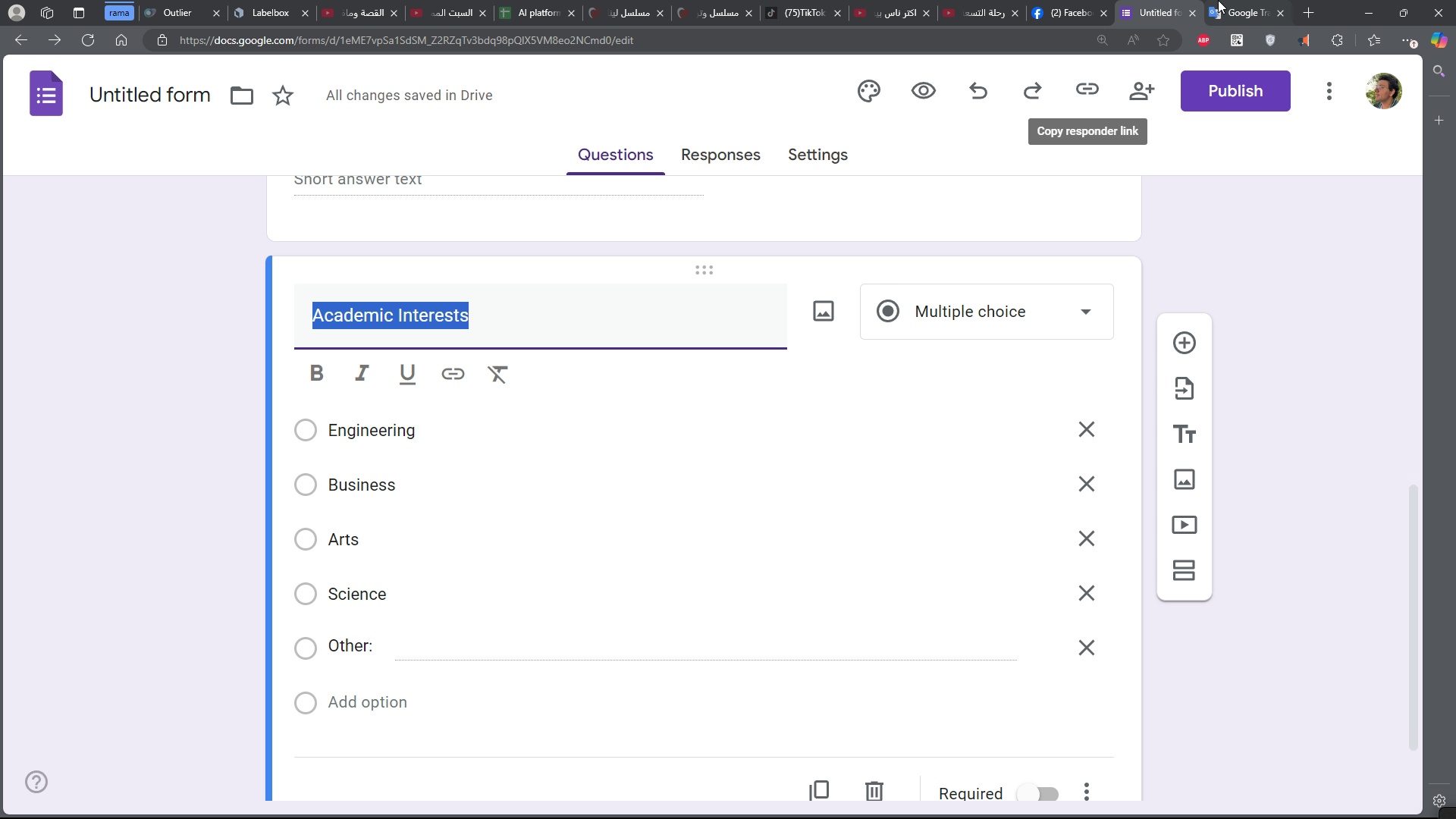 
left_click([1218, 0])
 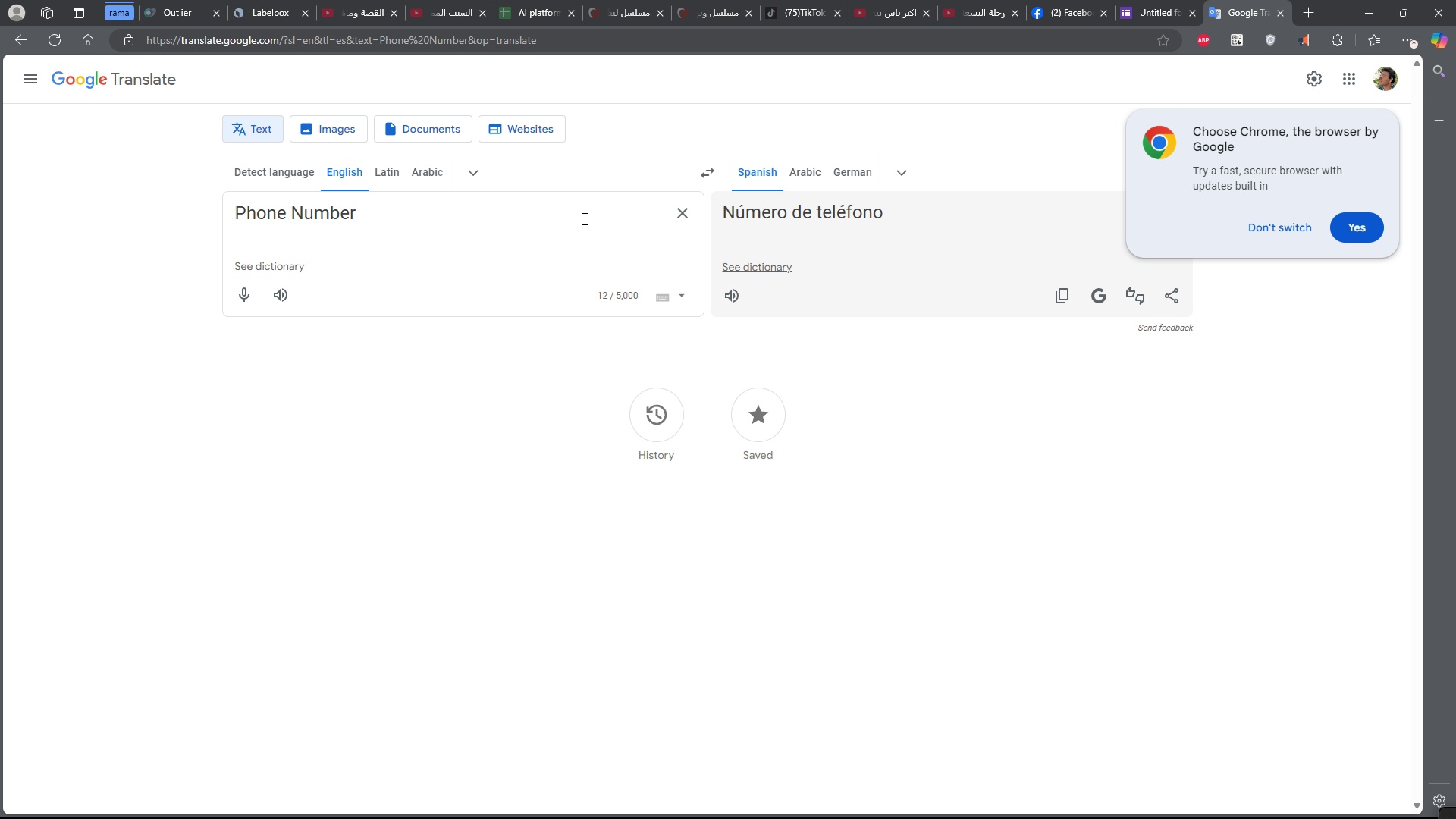 
double_click([583, 218])
 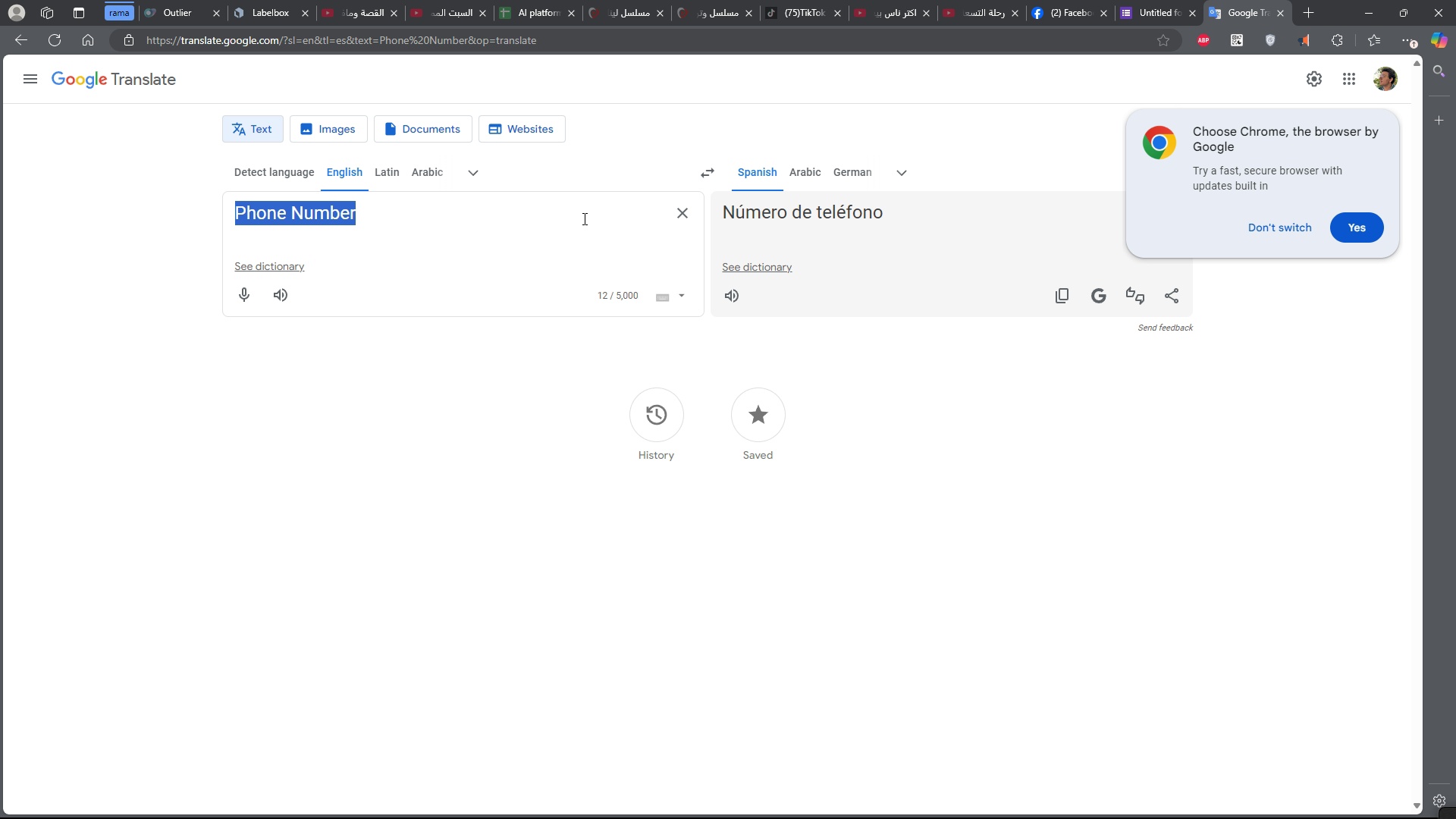 
key(Control+A)
 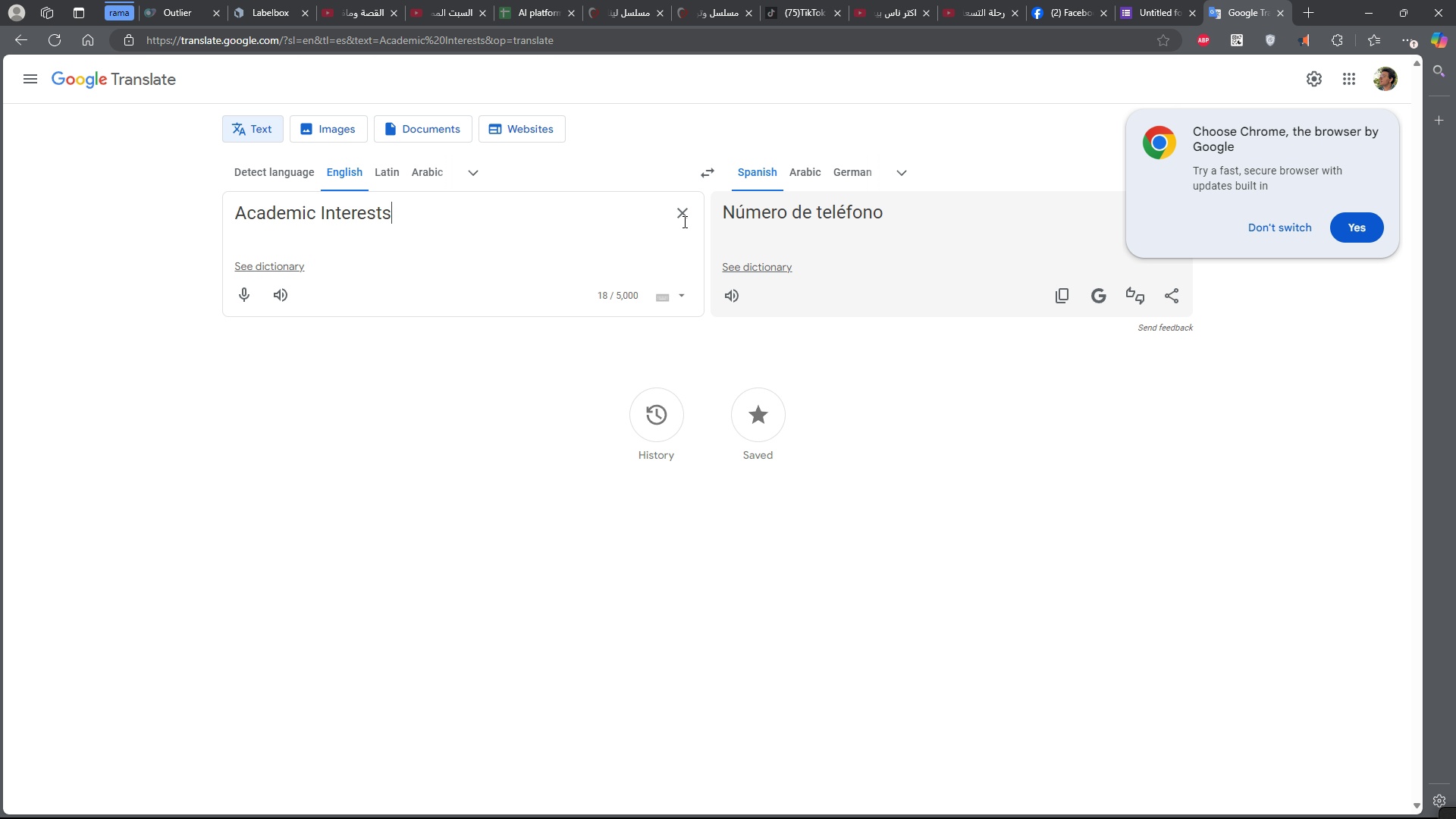 
key(Control+V)
 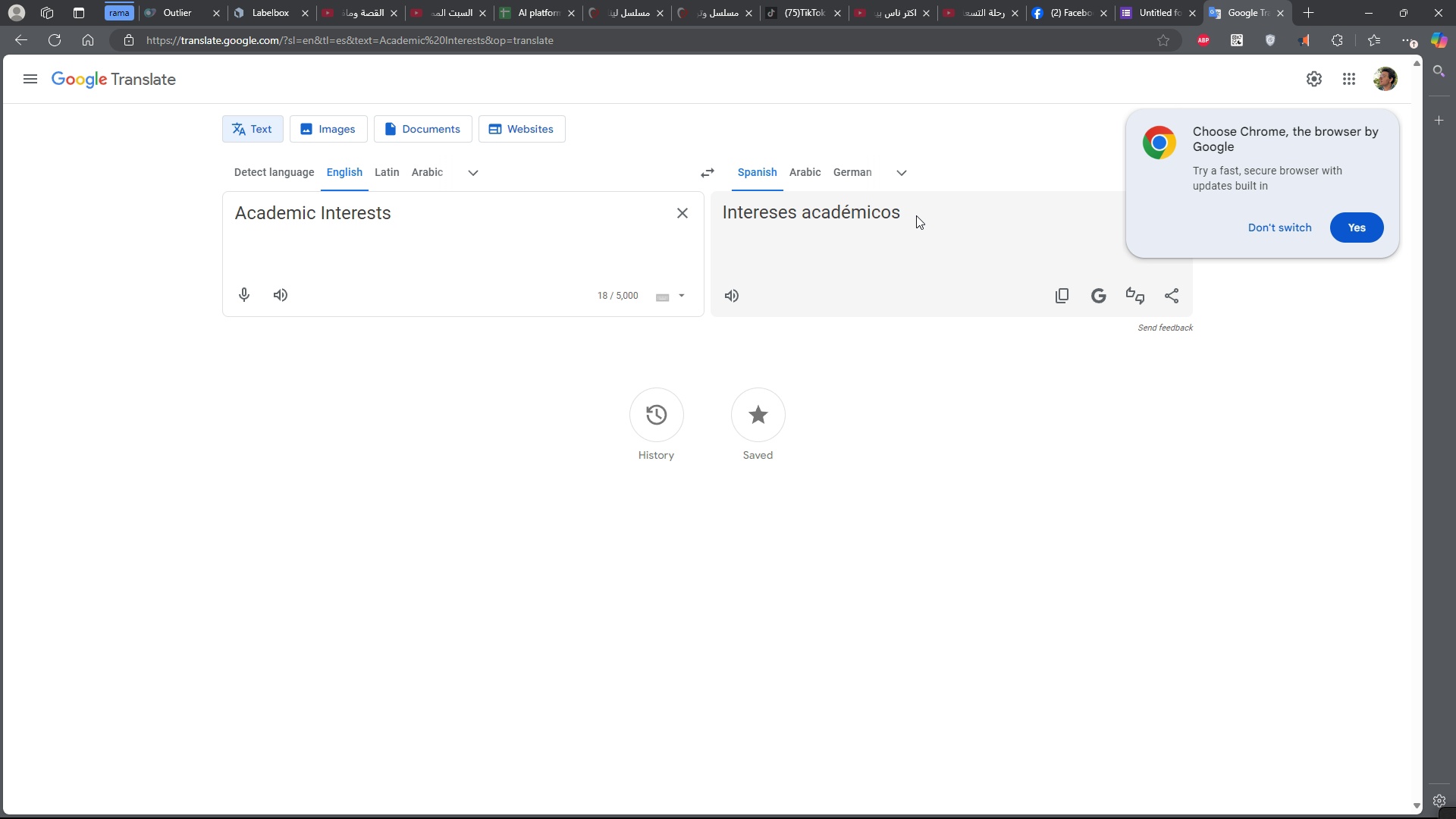 
double_click([916, 215])
 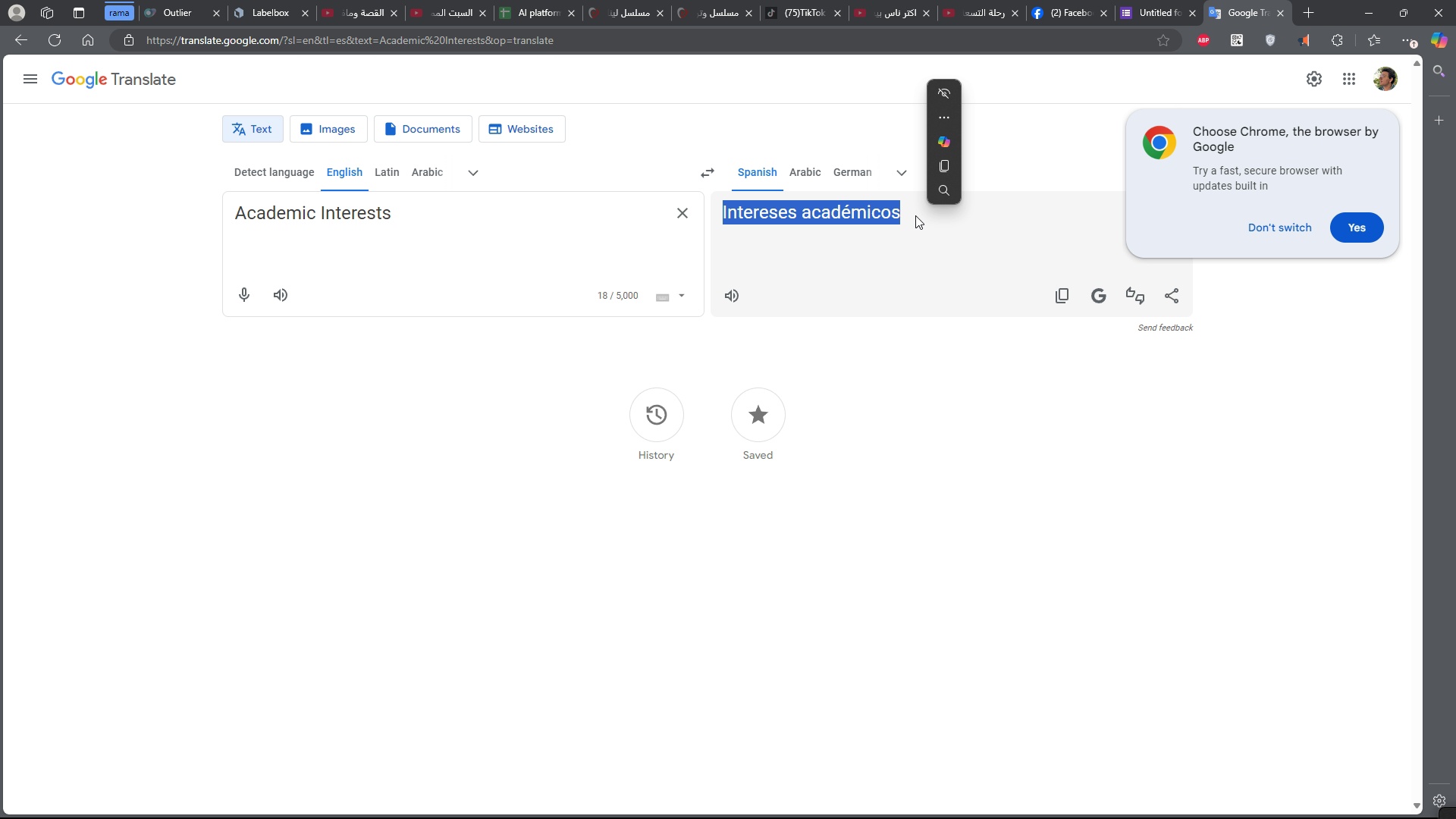 
key(Control+C)
 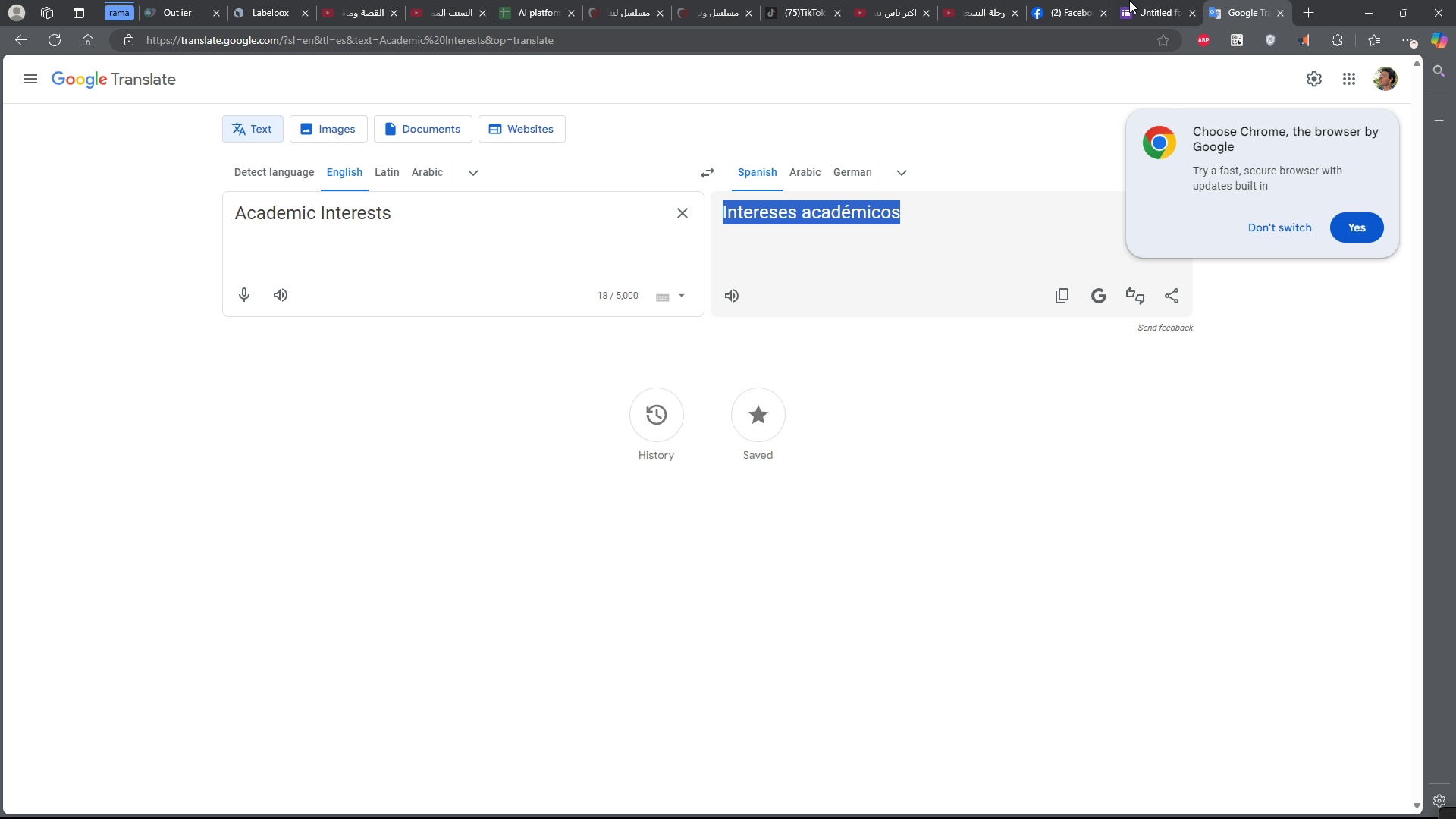 
key(Control+C)
 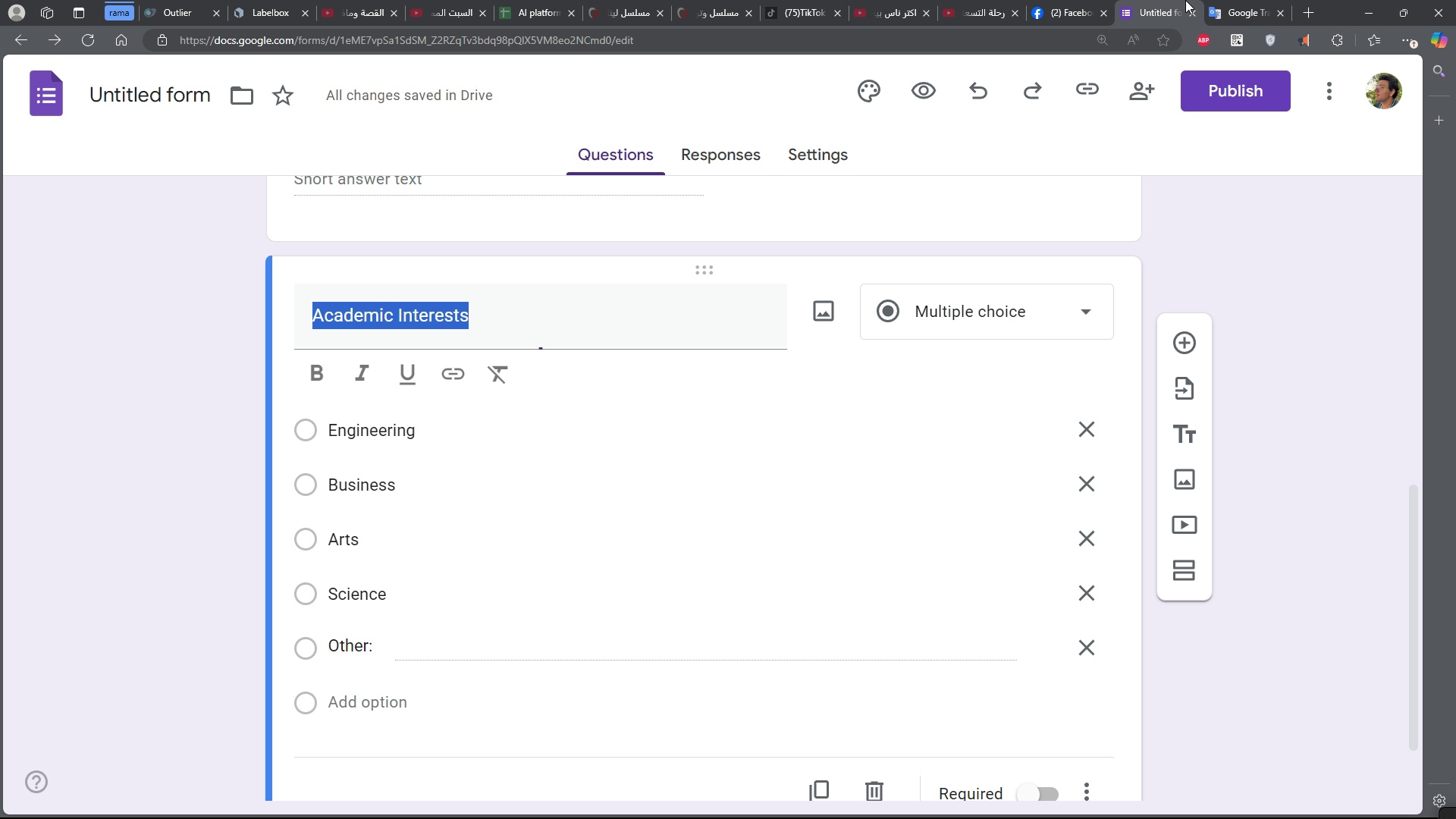 
left_click([1185, 0])
 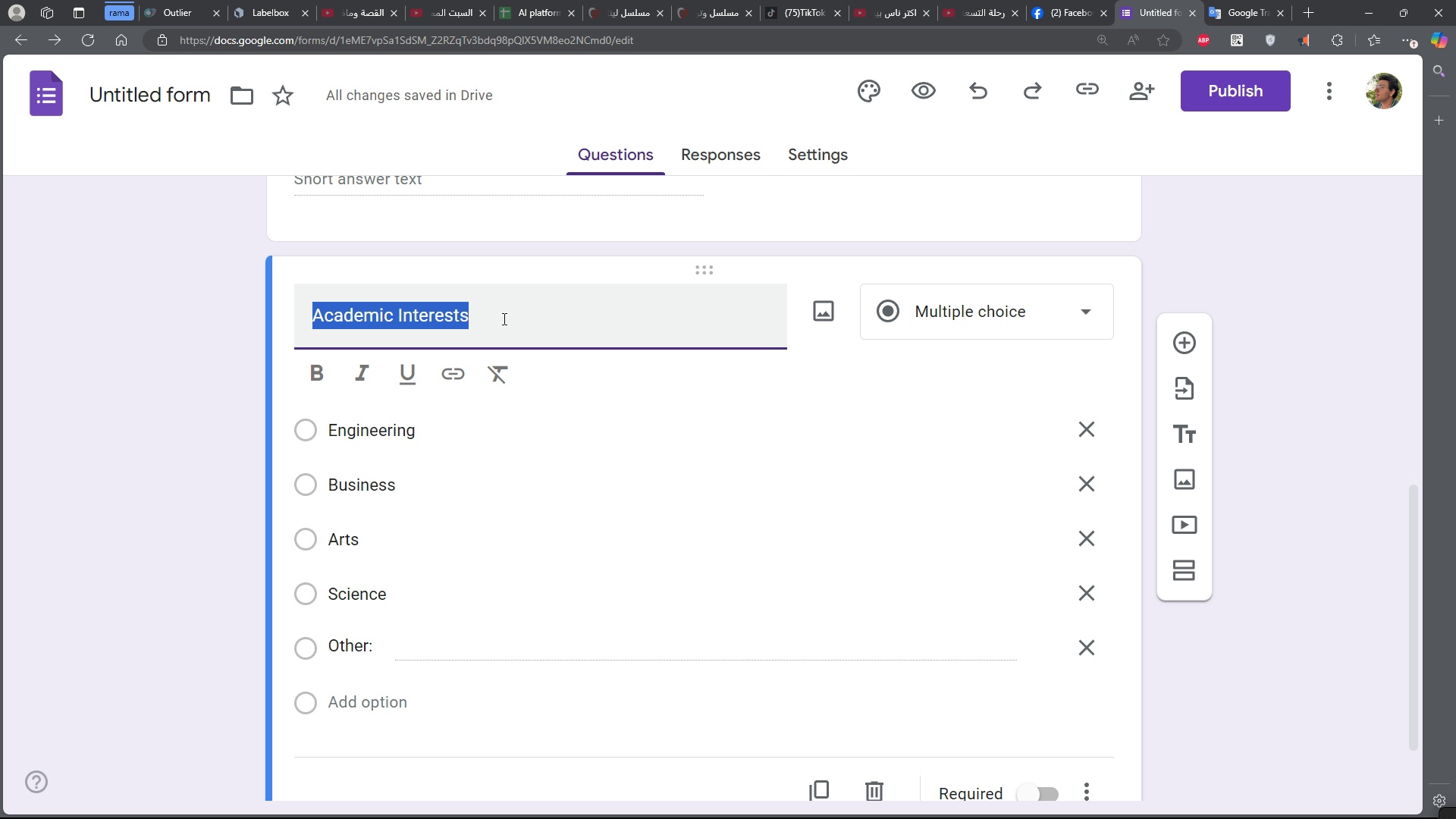 
left_click([500, 328])
 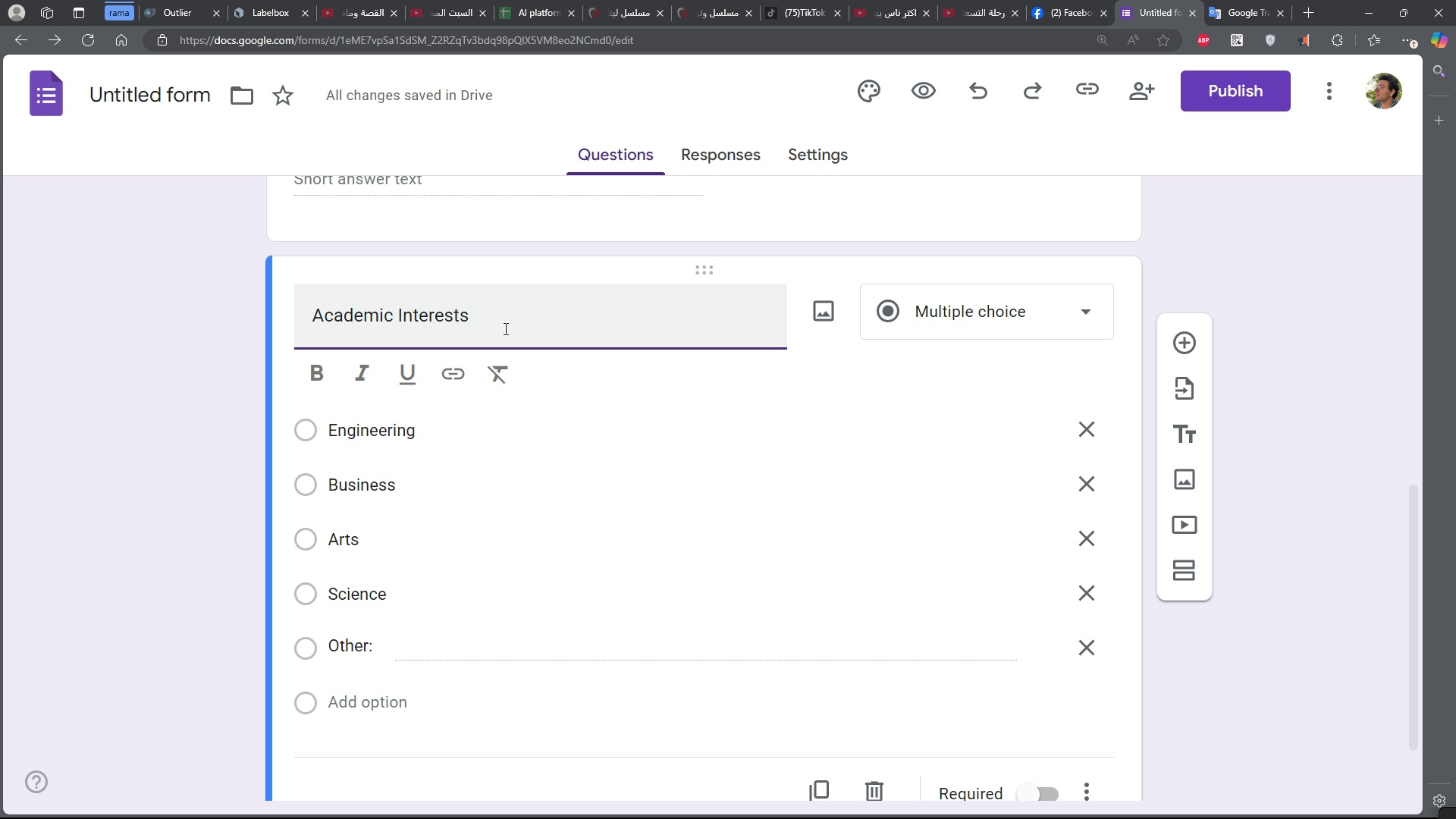 
key(Space)
 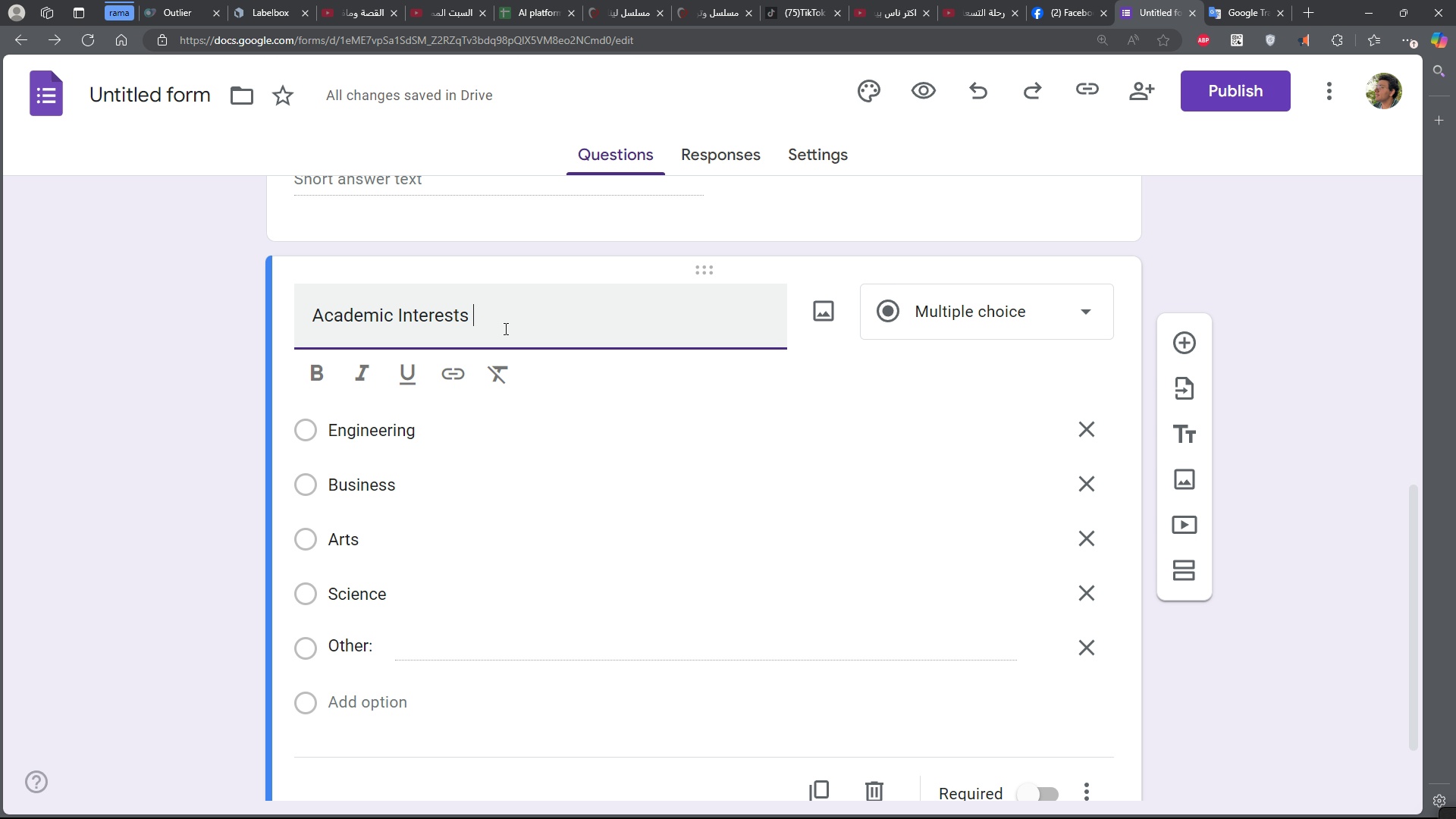 
key(Shift+9)
 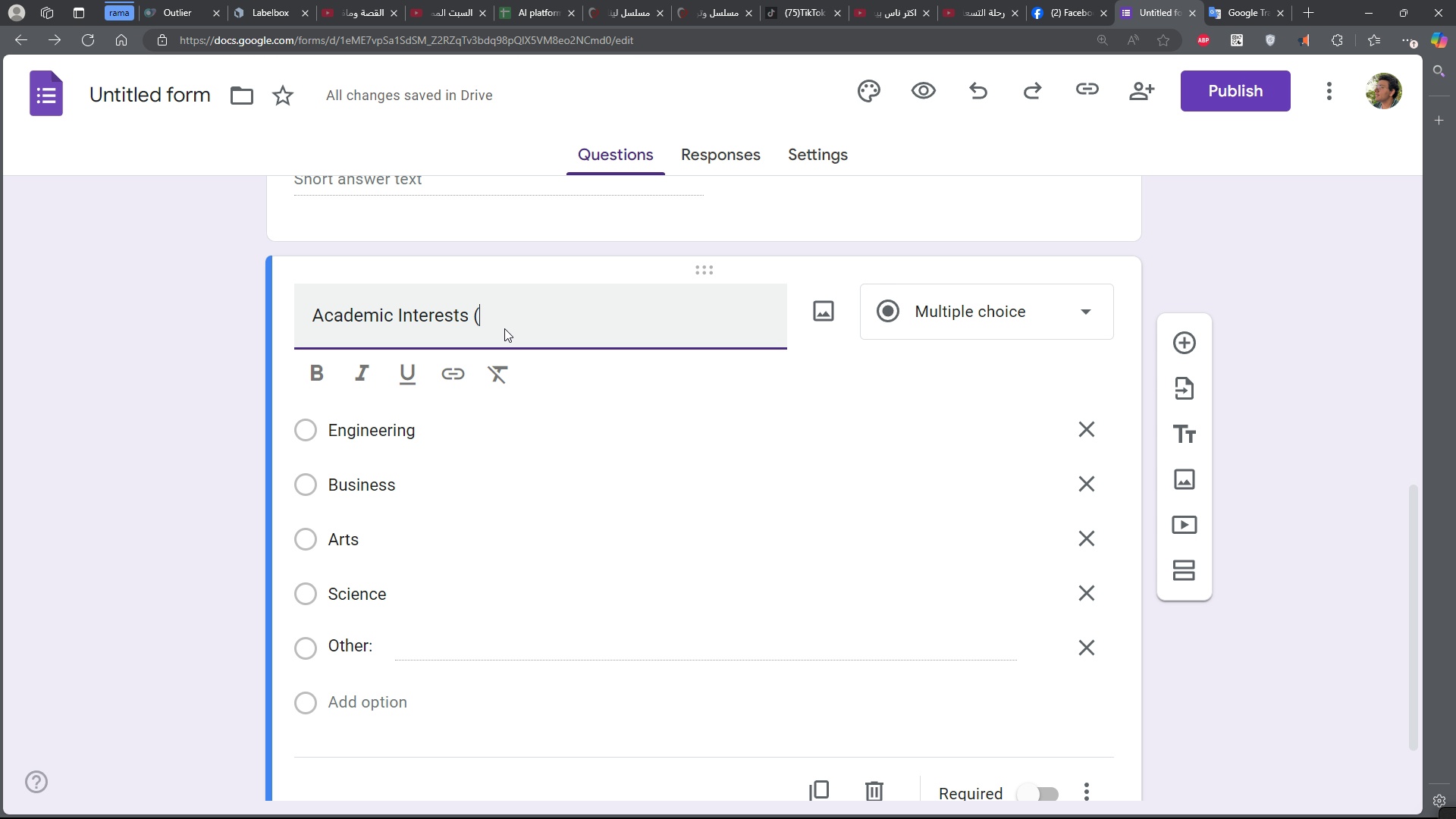 
key(Control+ControlLeft)
 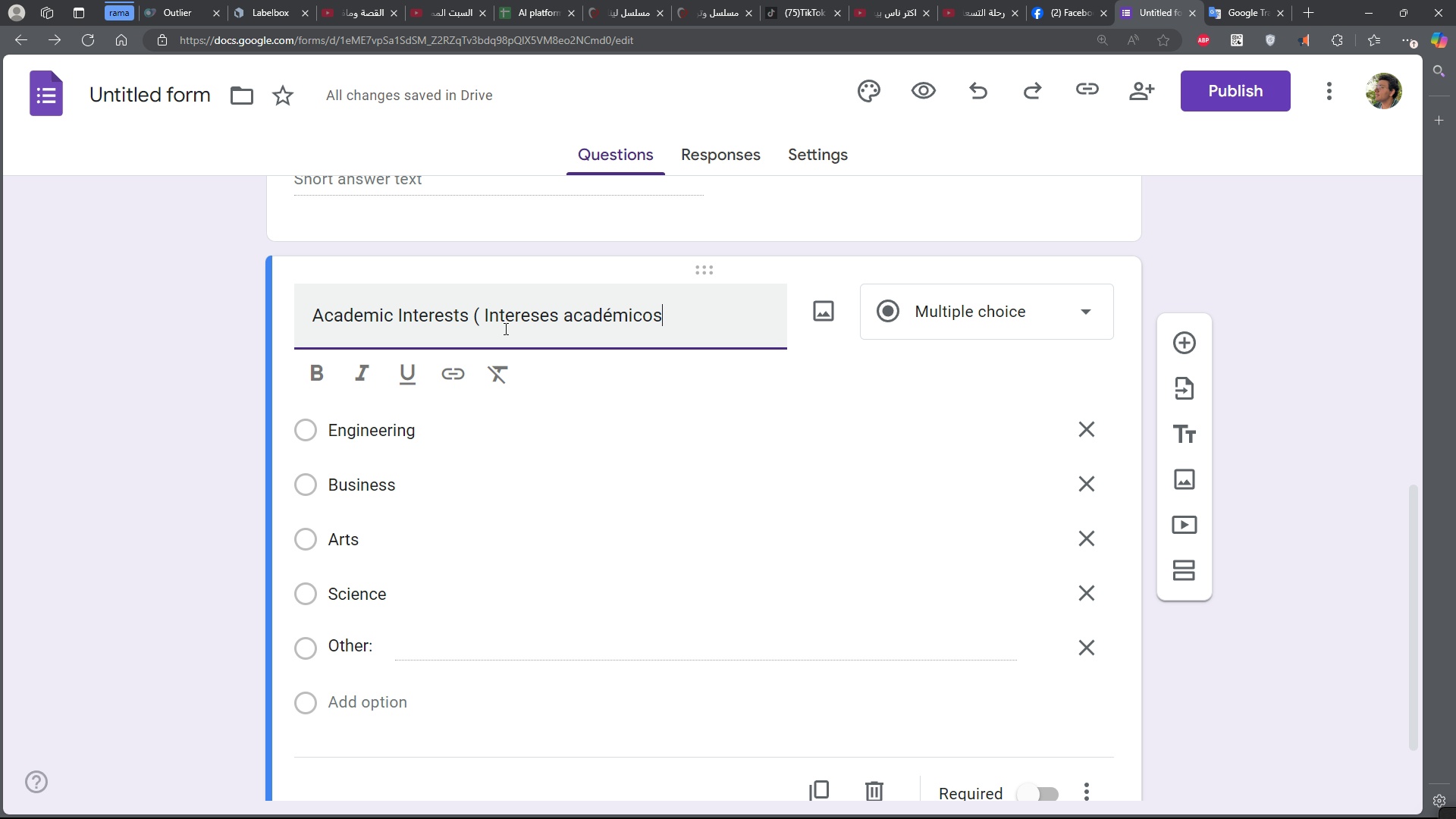 
key(Control+V)
 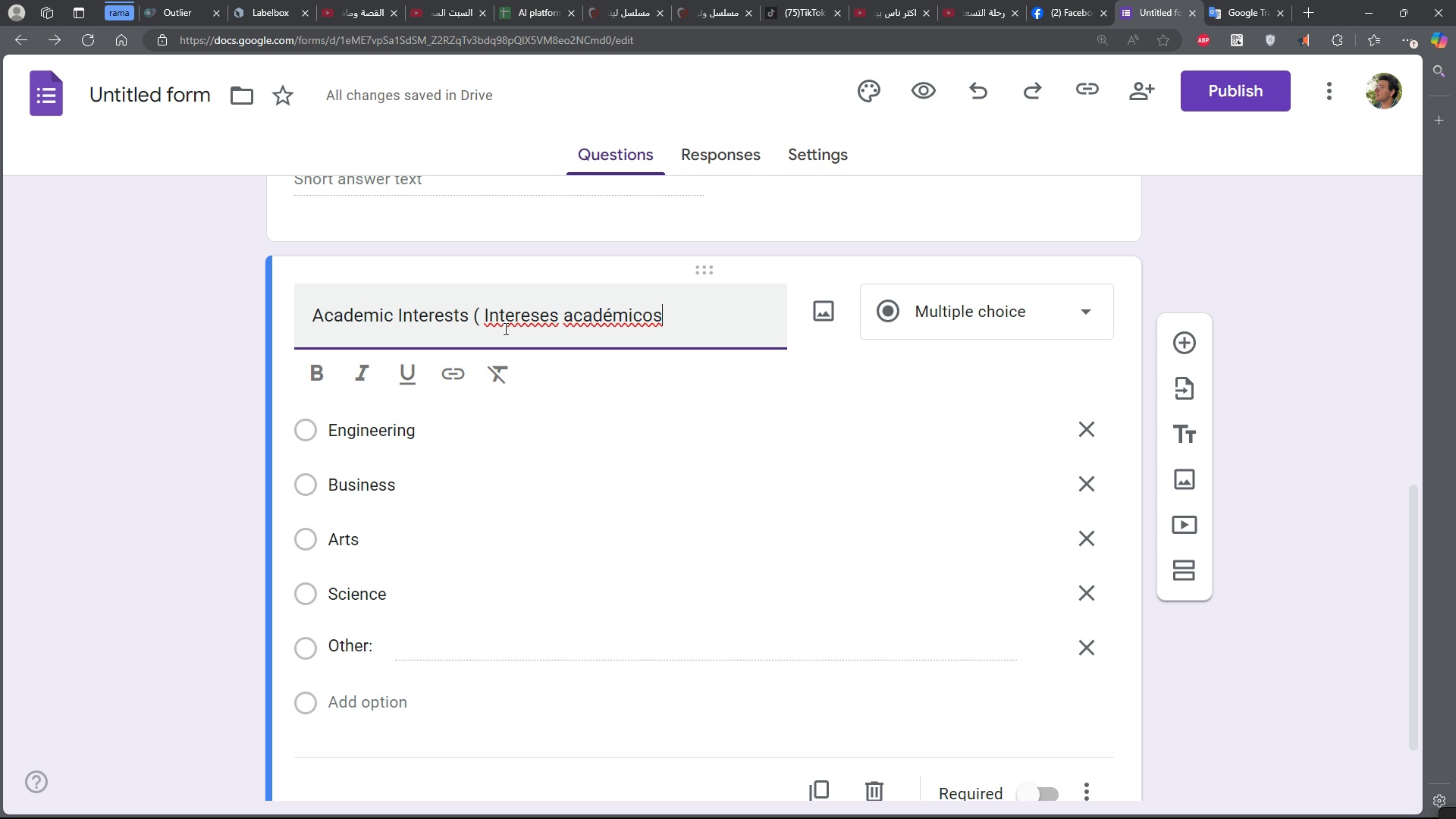 
key(Shift+ShiftLeft)
 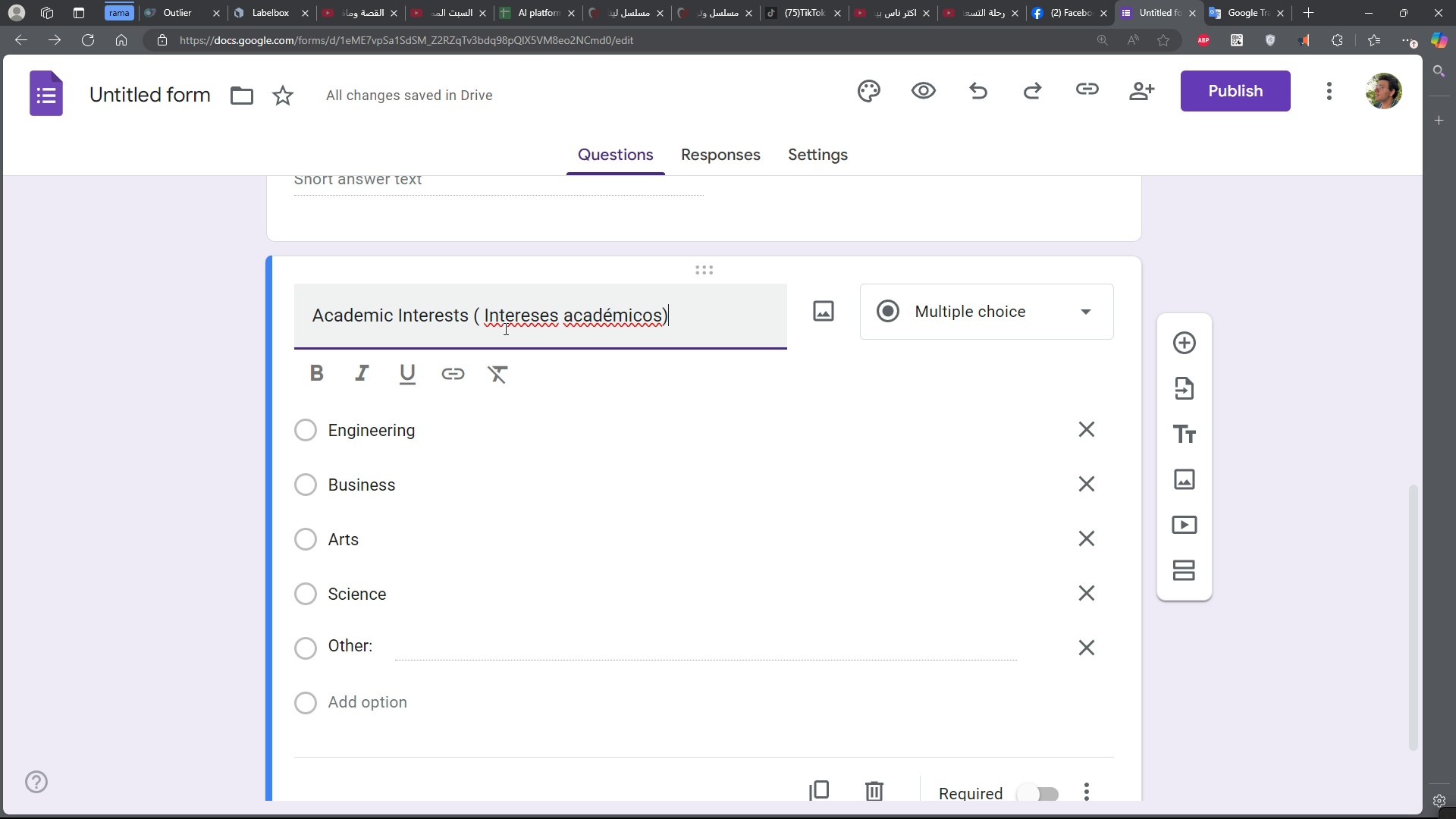 
key(Shift+0)
 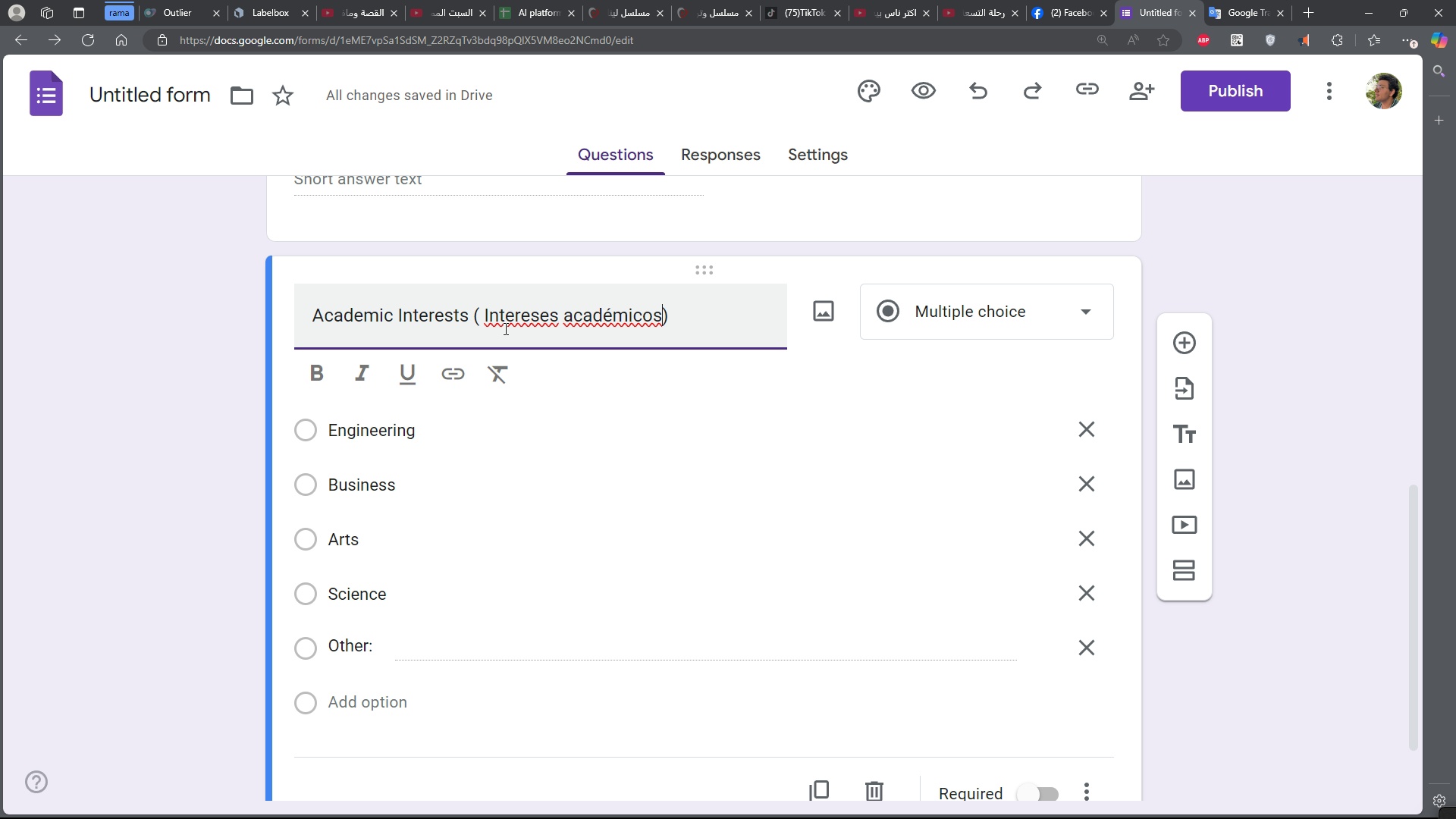 
hold_key(key=ArrowLeft, duration=1.09)
 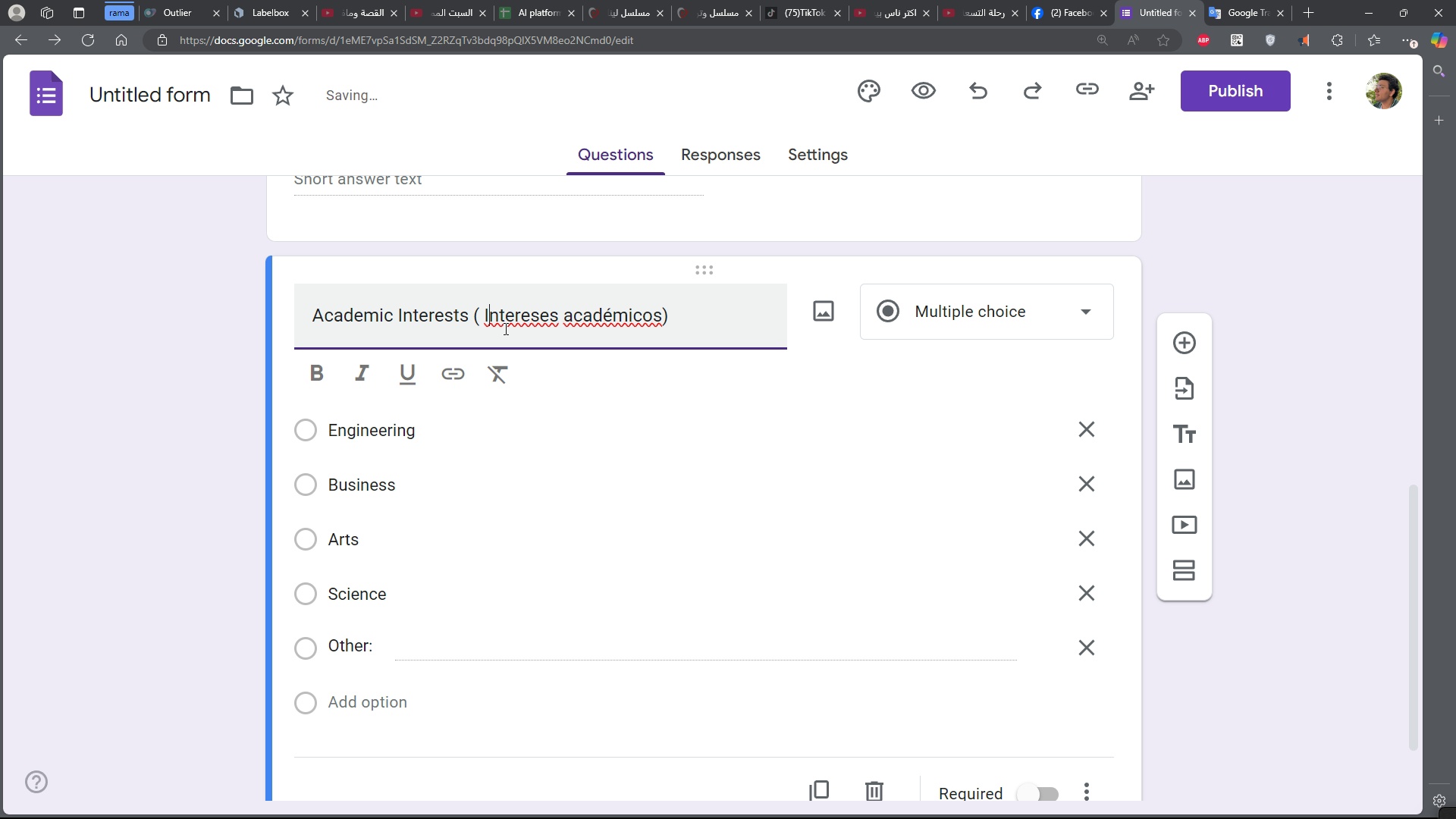 
key(ArrowLeft)
 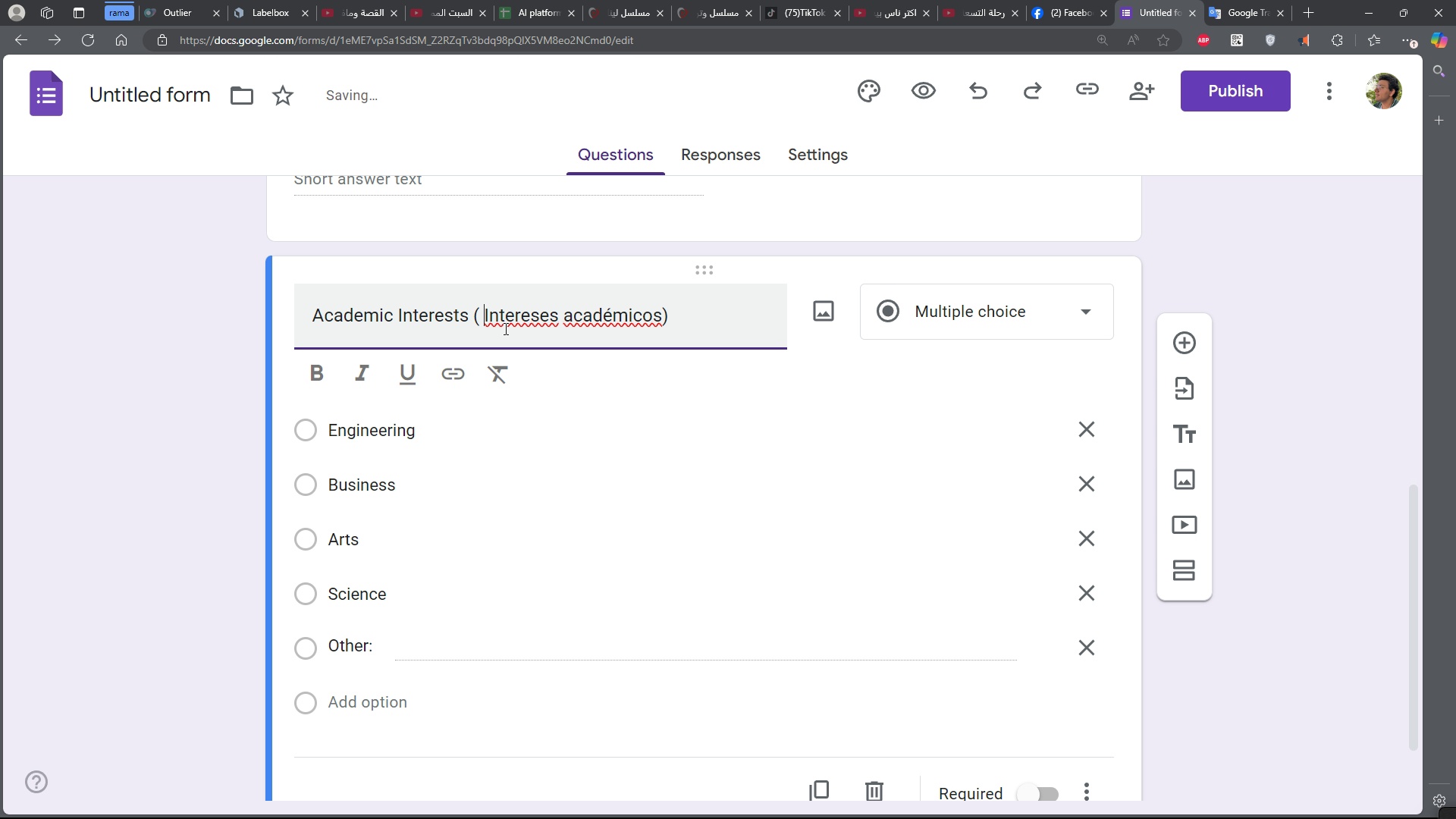 
key(ArrowLeft)
 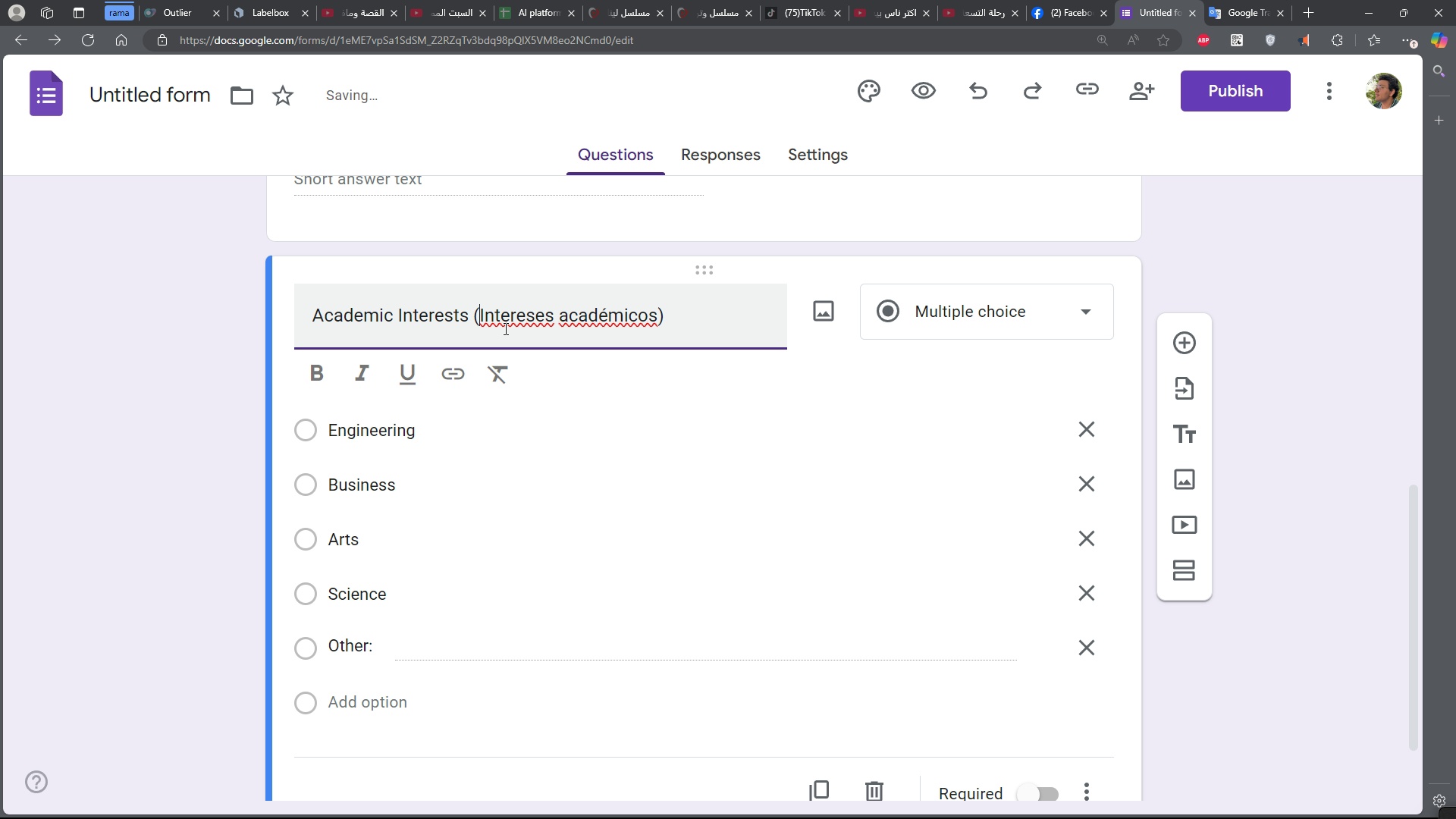 
key(Backspace)
 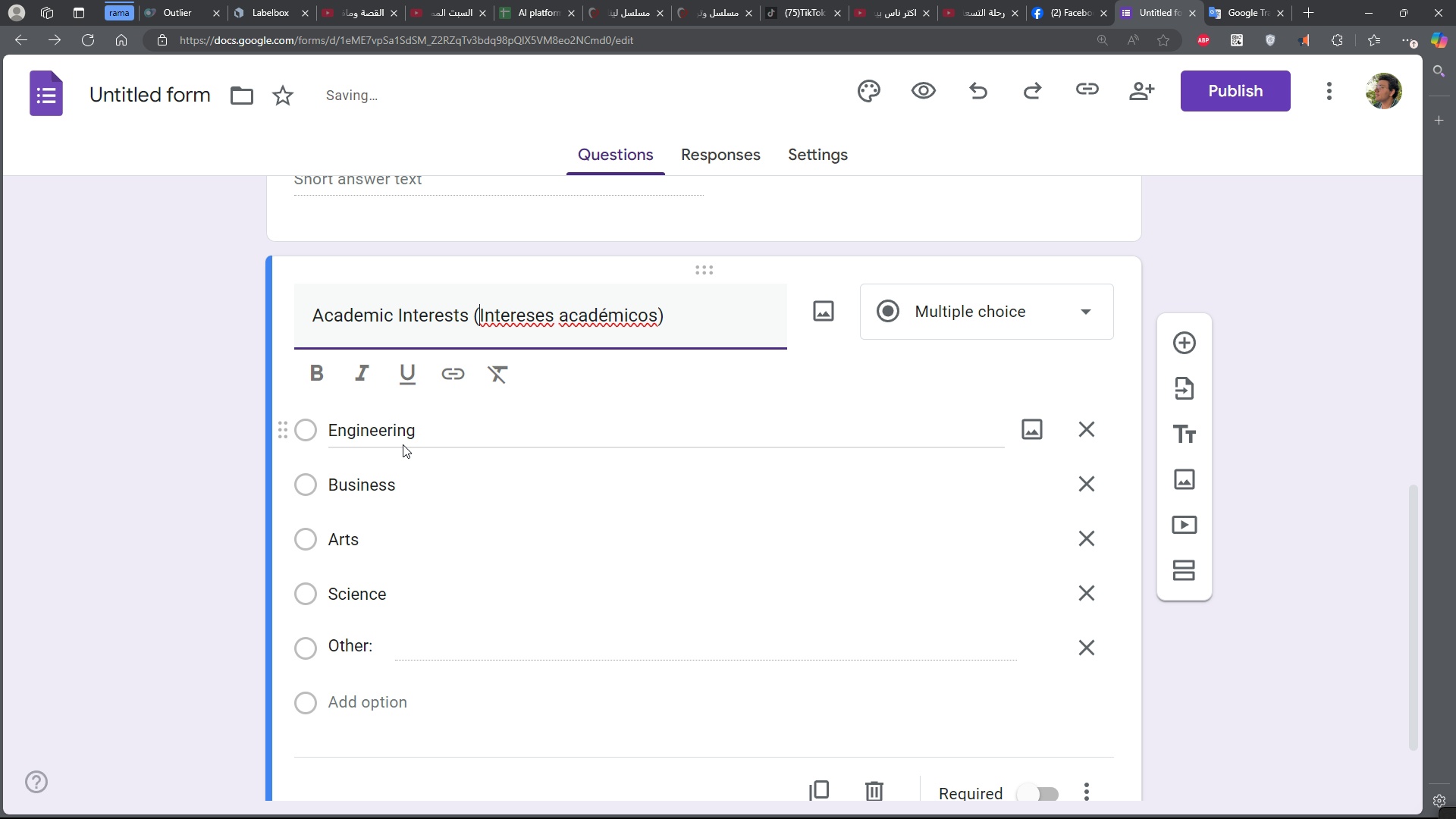 
left_click([405, 439])
 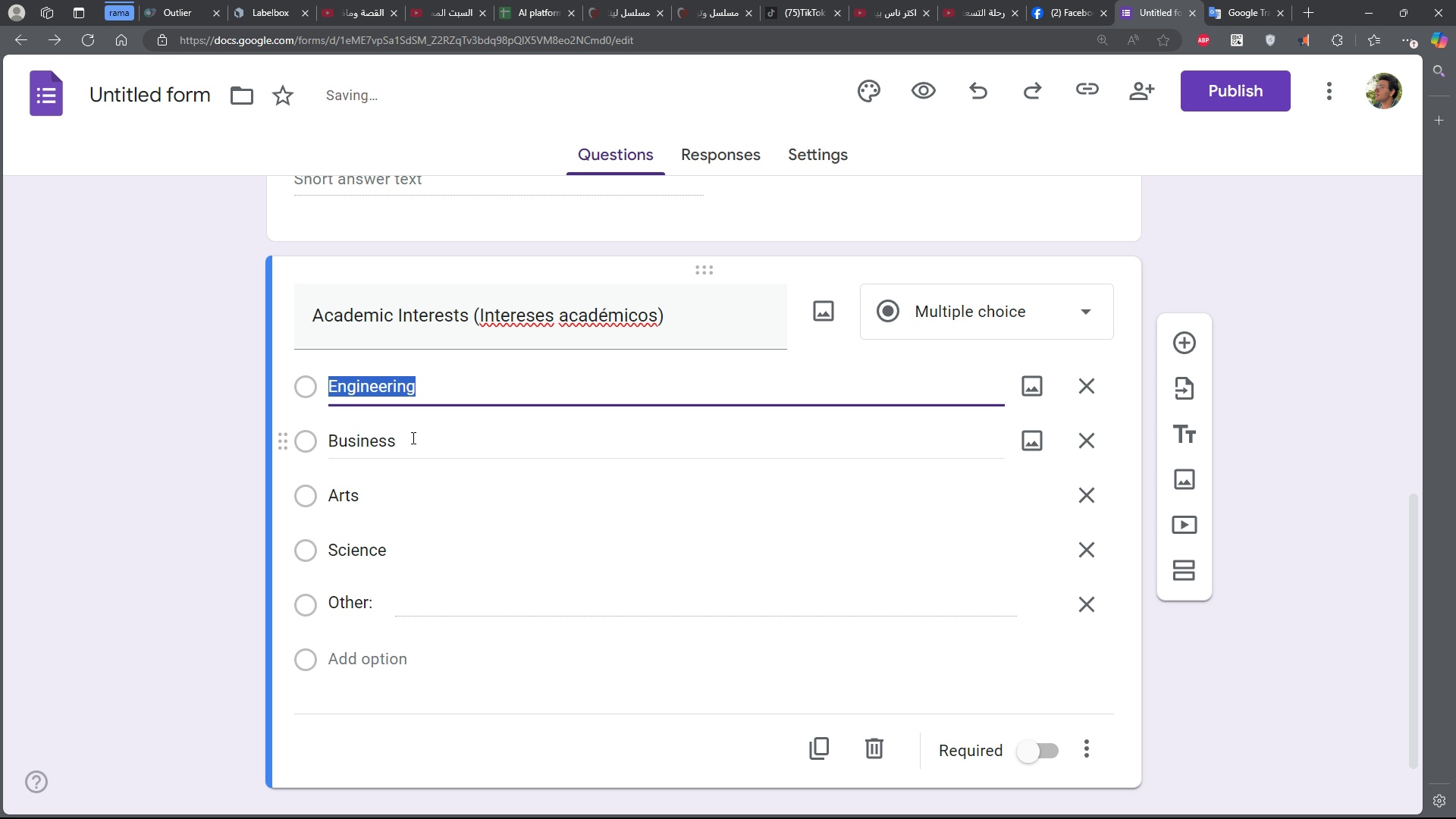 
key(Control+C)
 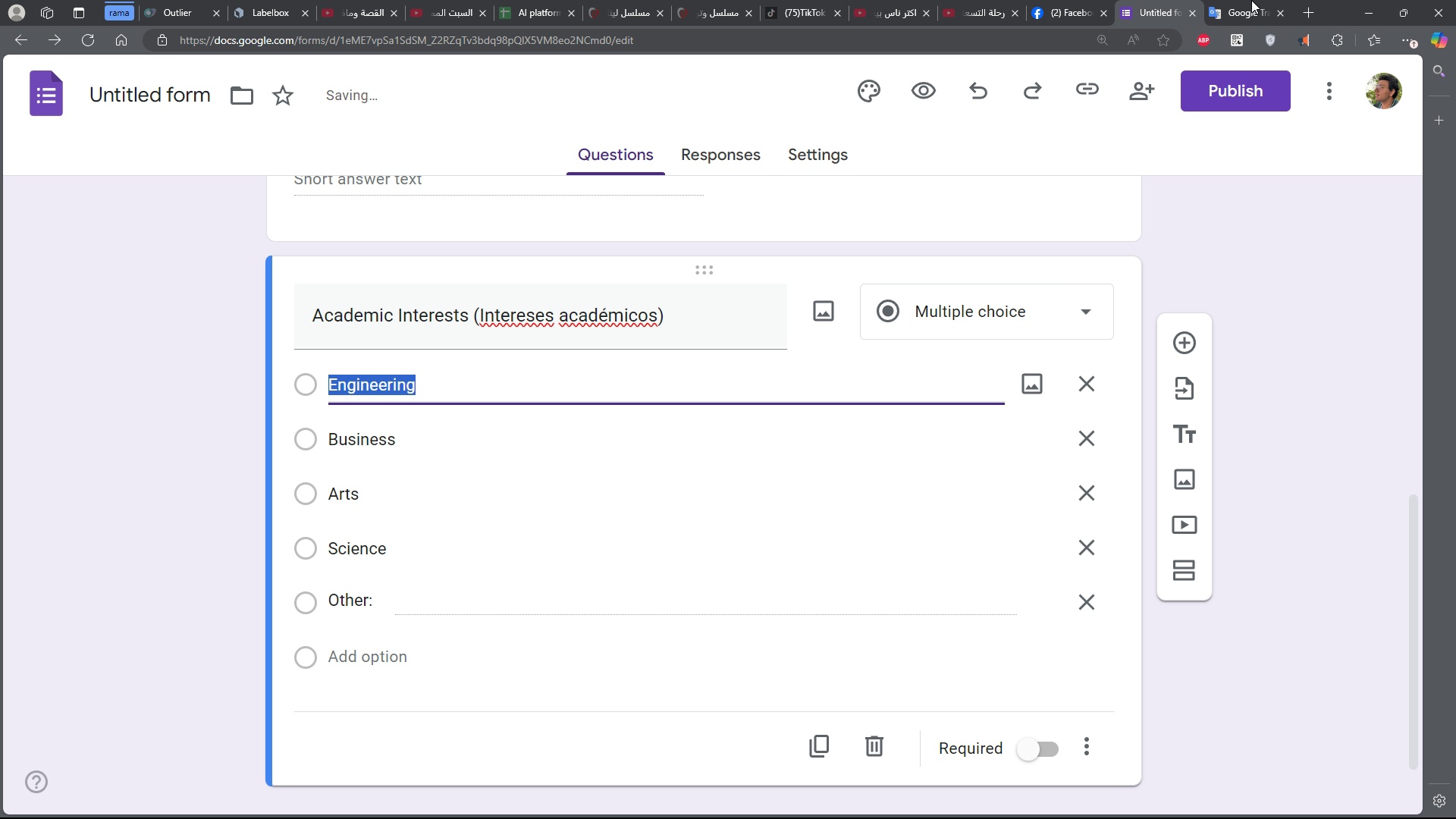 
key(Control+C)
 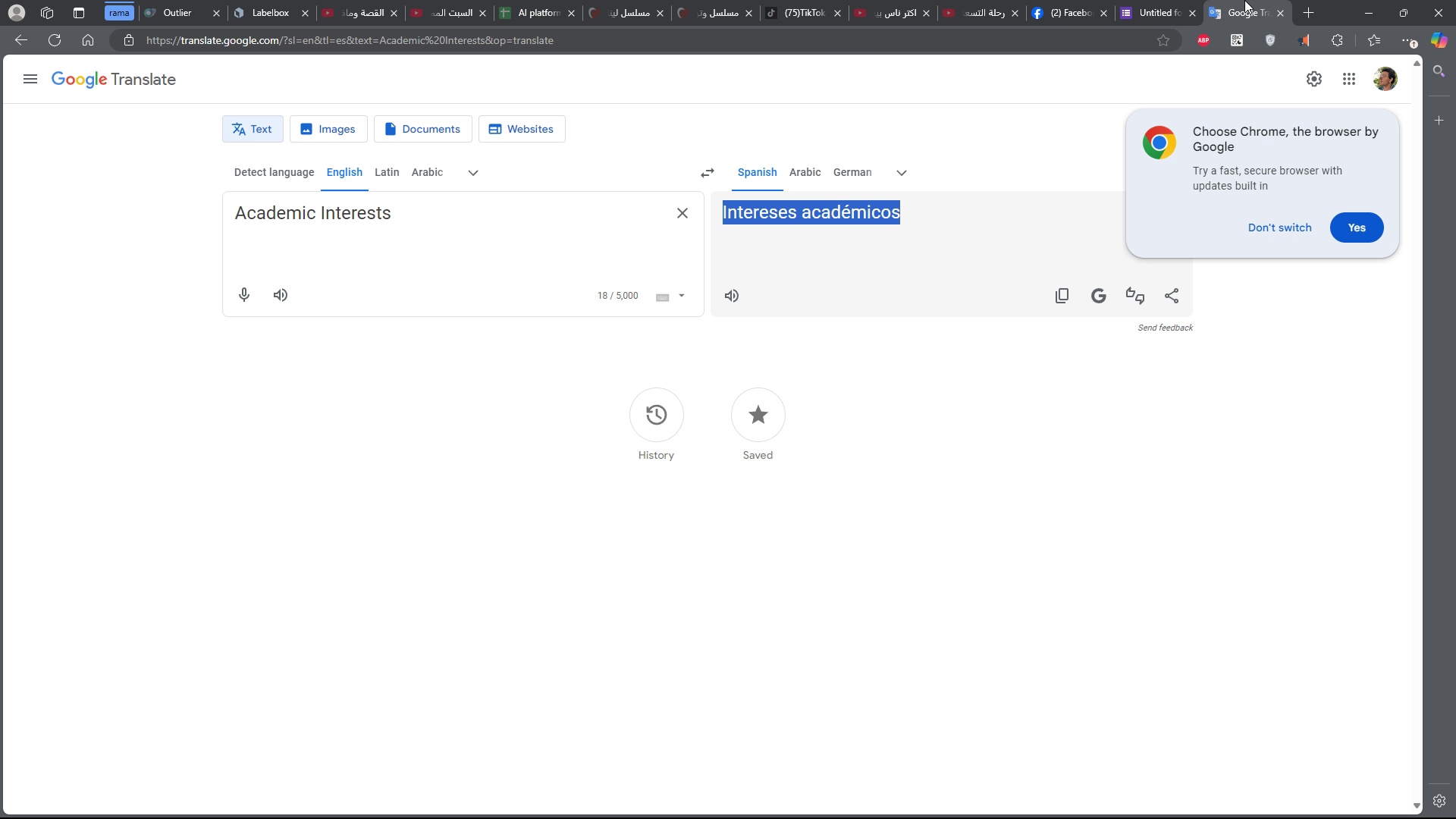 
left_click([1244, 0])
 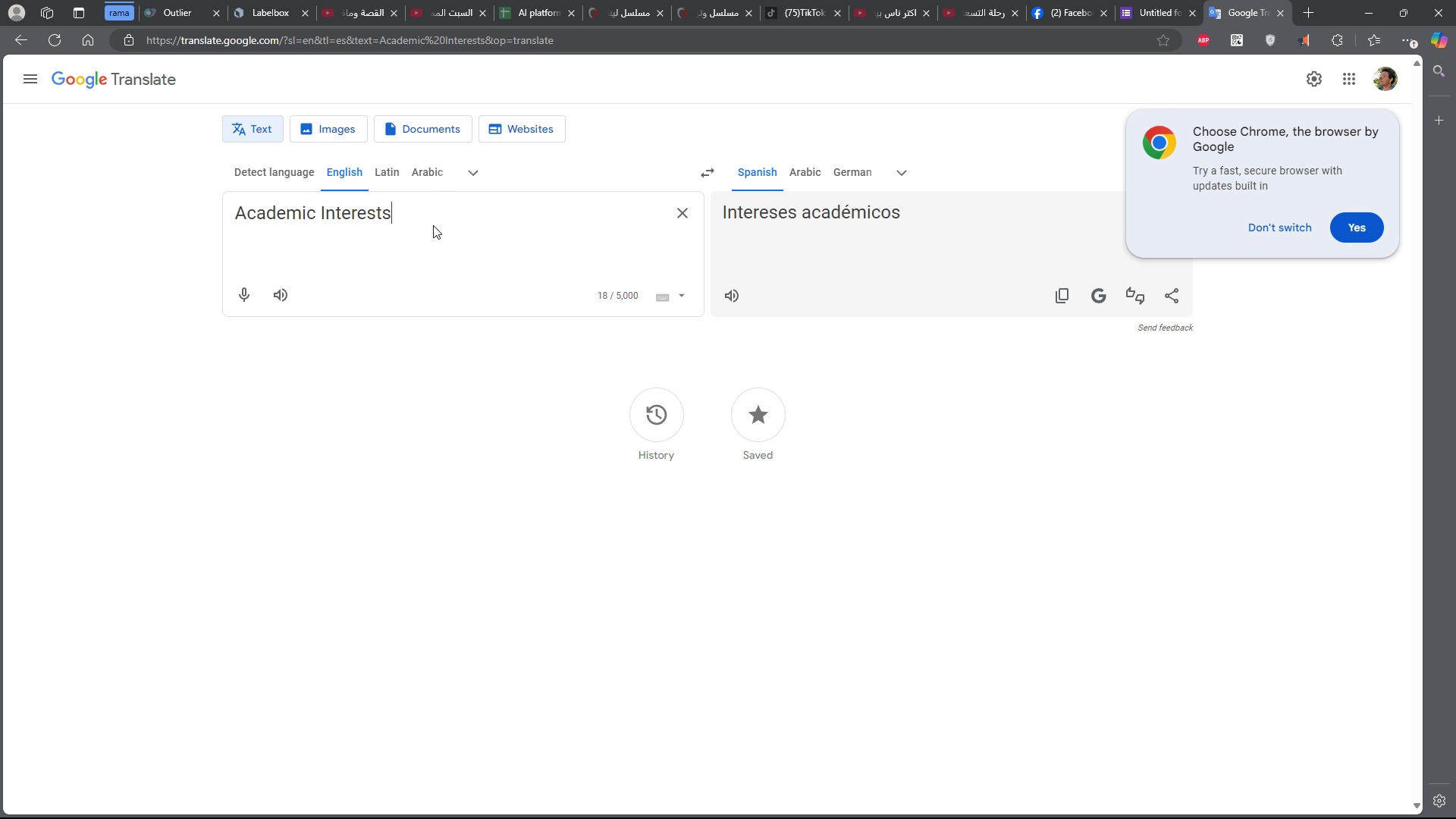 
double_click([433, 225])
 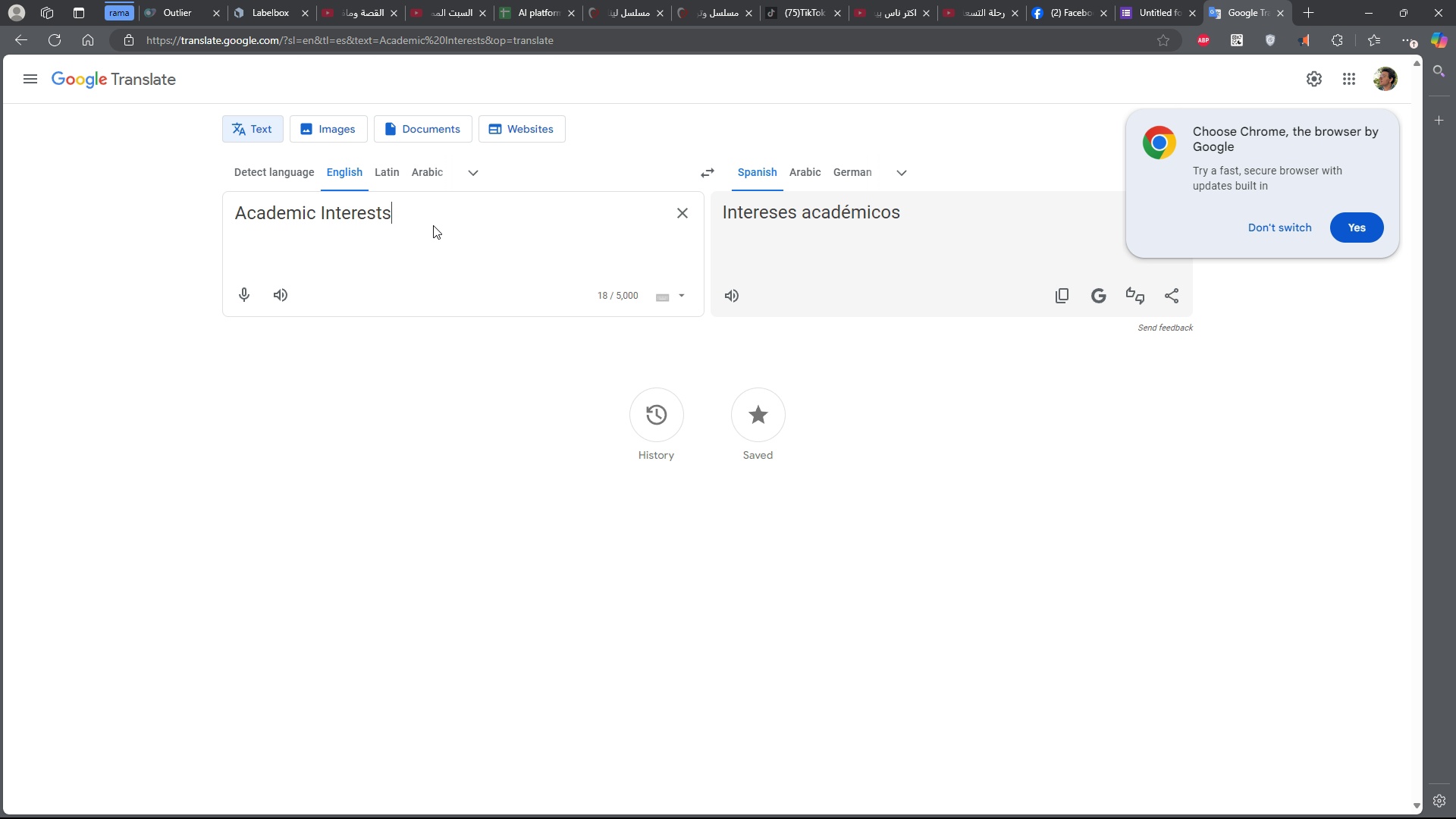 
key(Control+A)
 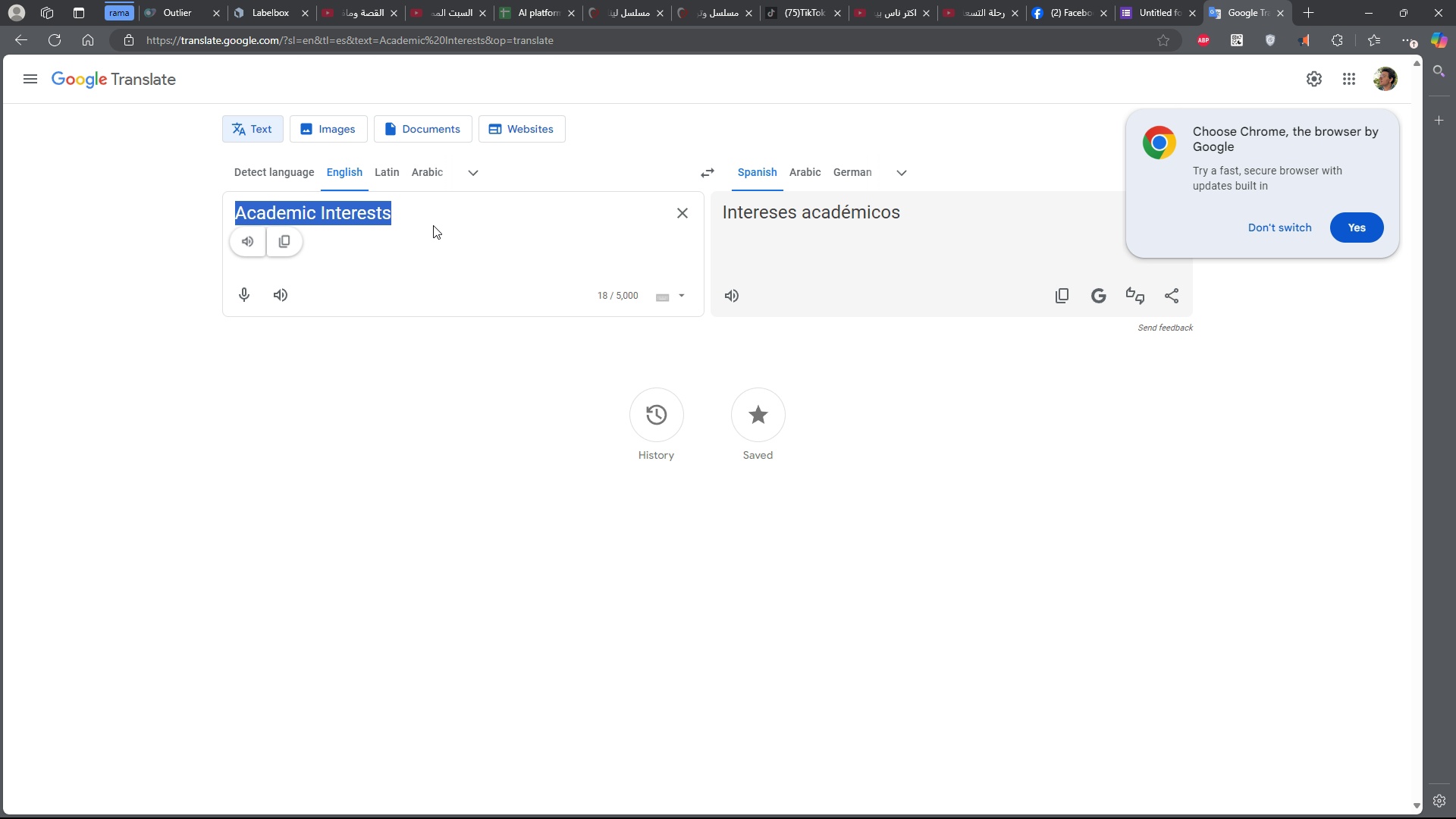 
key(Control+V)
 